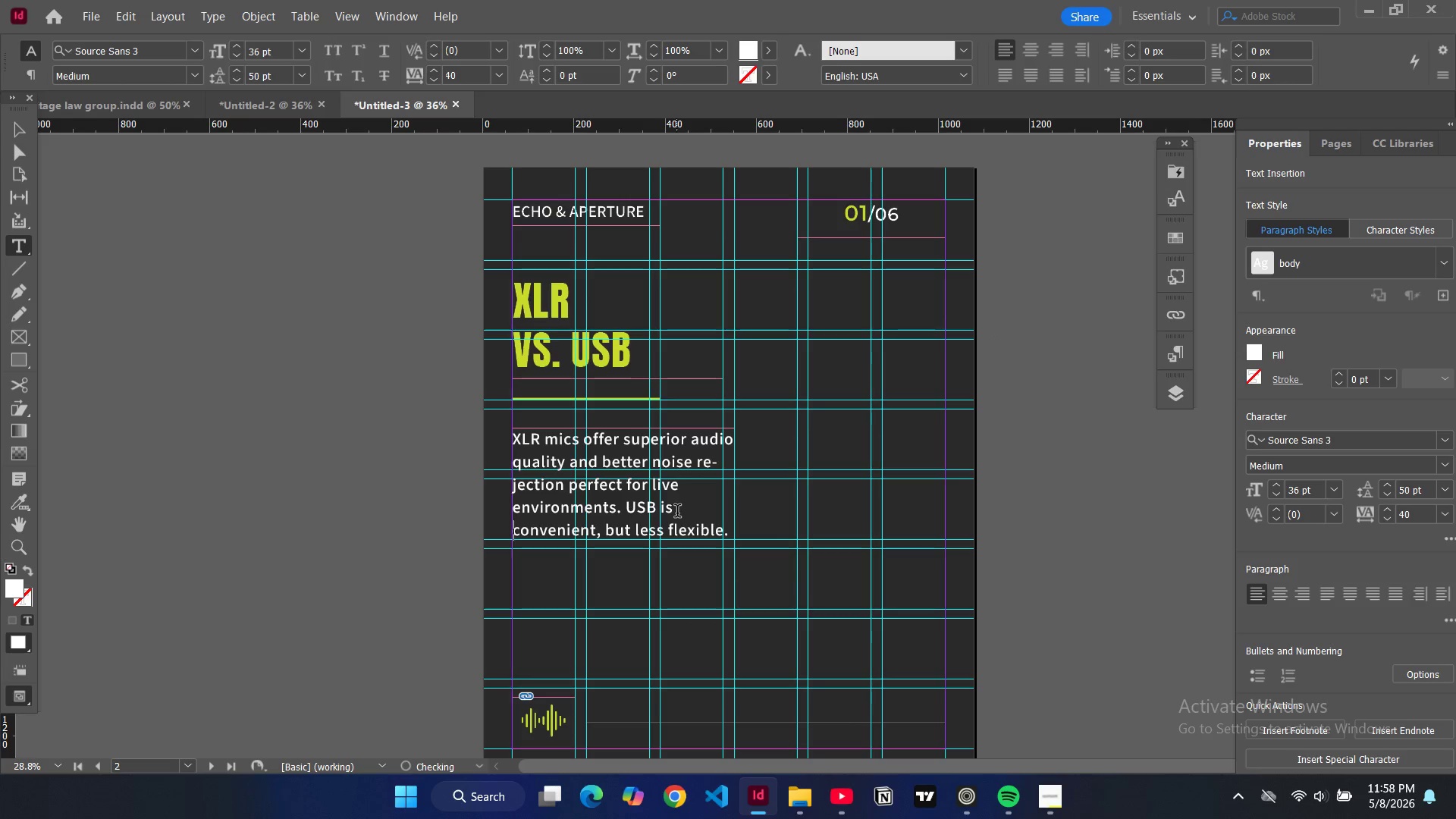 
key(Enter)
 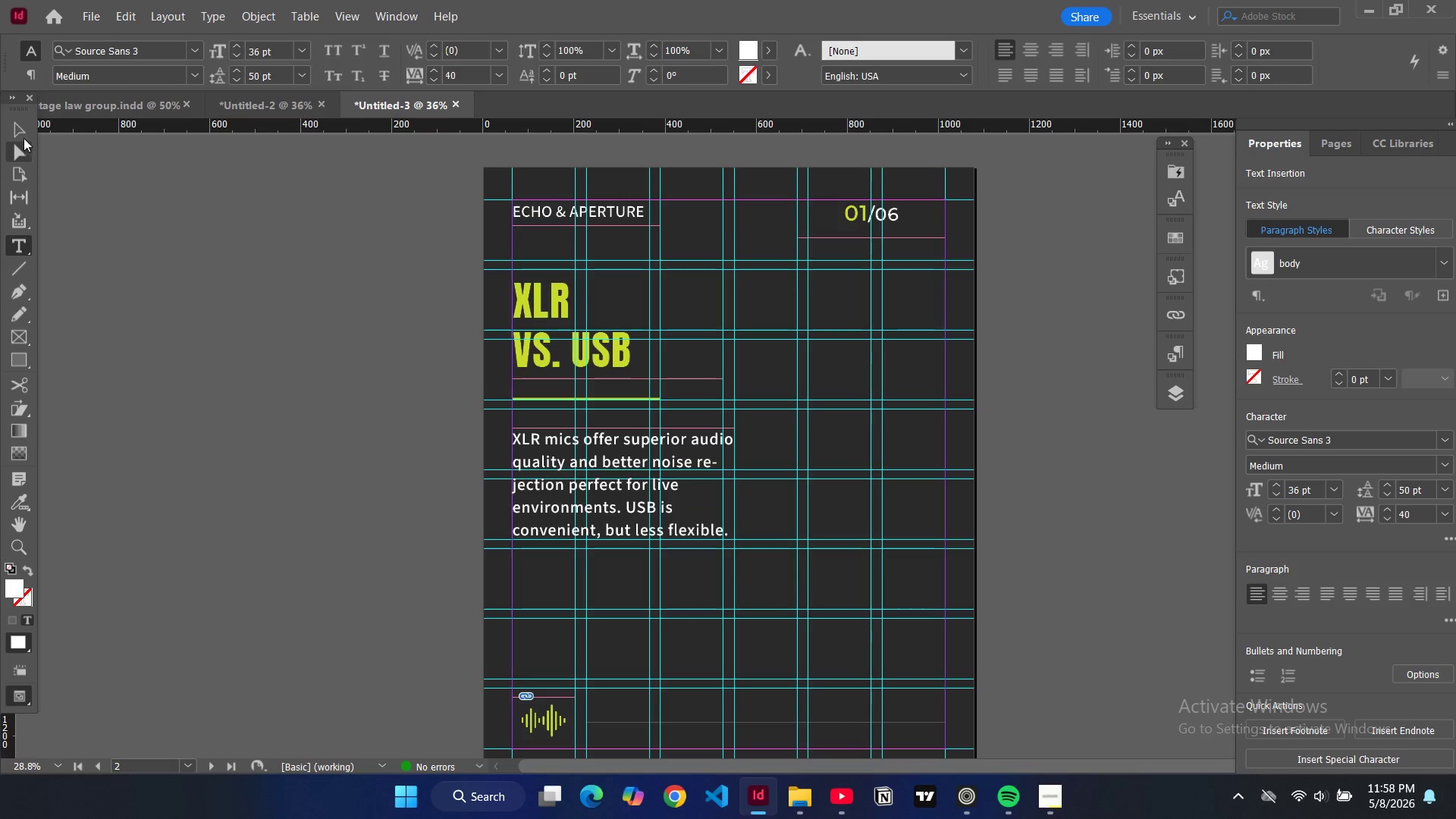 
left_click([20, 130])
 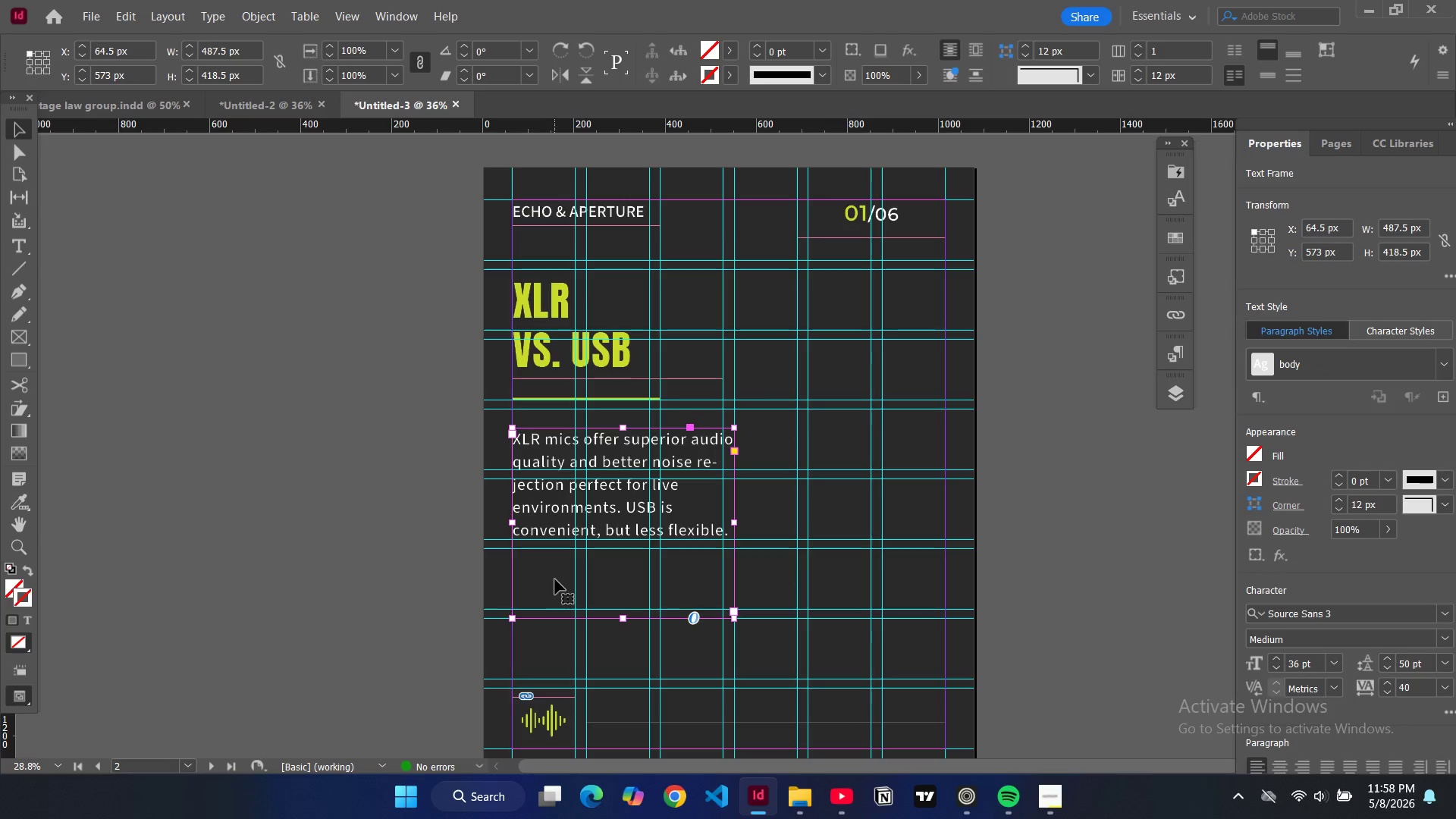 
left_click([555, 579])
 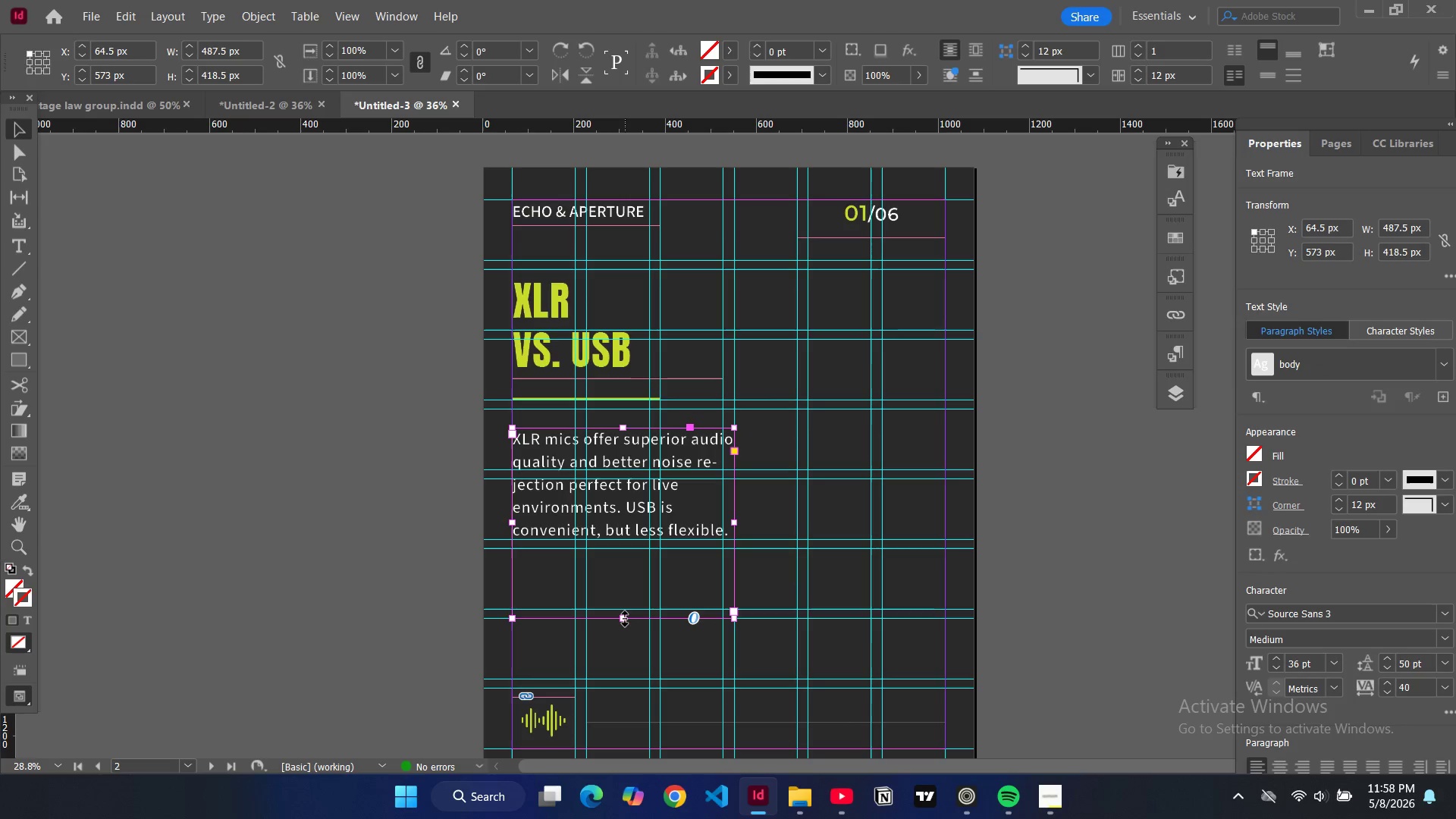 
left_click_drag(start_coordinate=[625, 619], to_coordinate=[619, 548])
 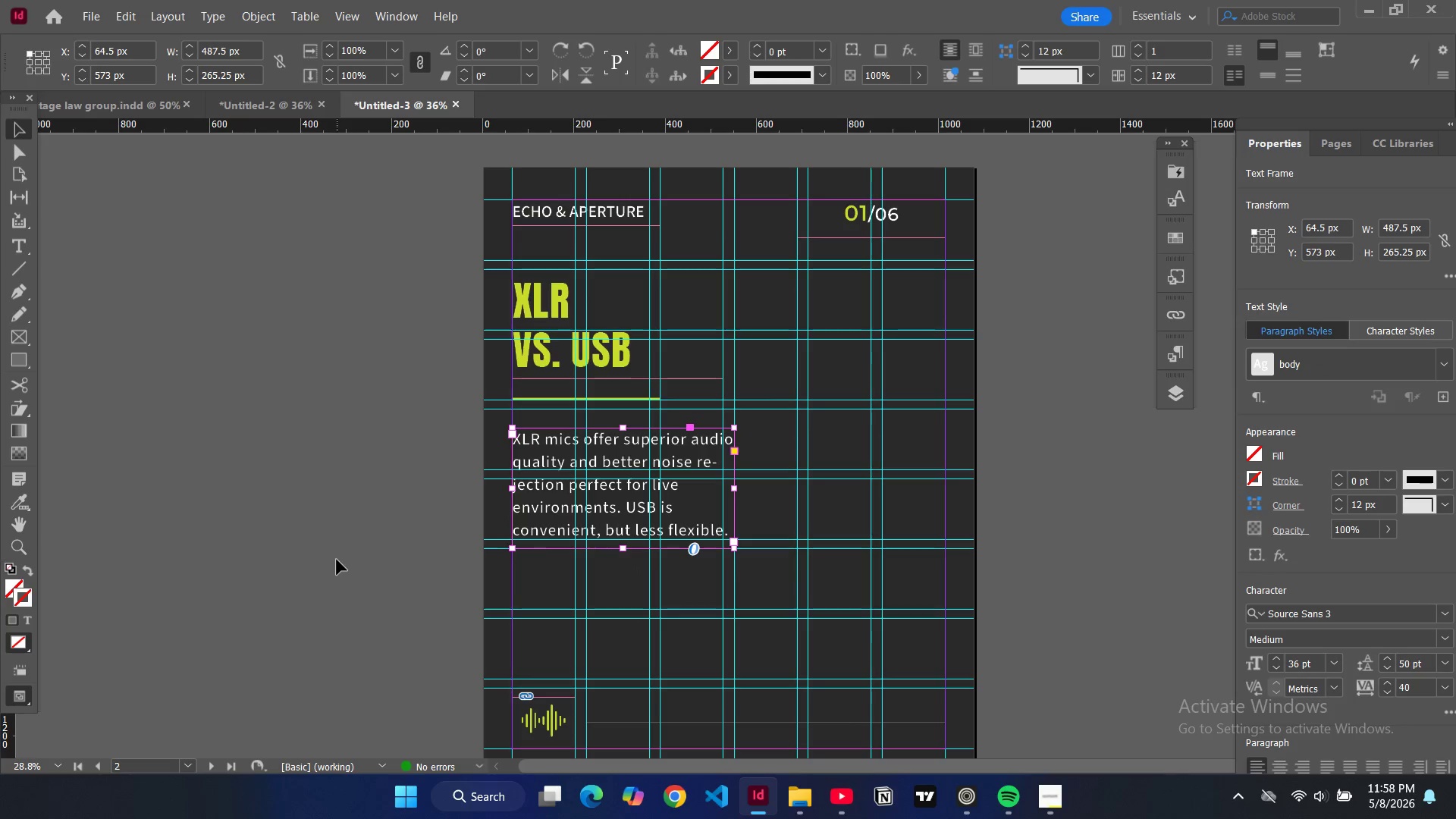 
left_click([337, 560])
 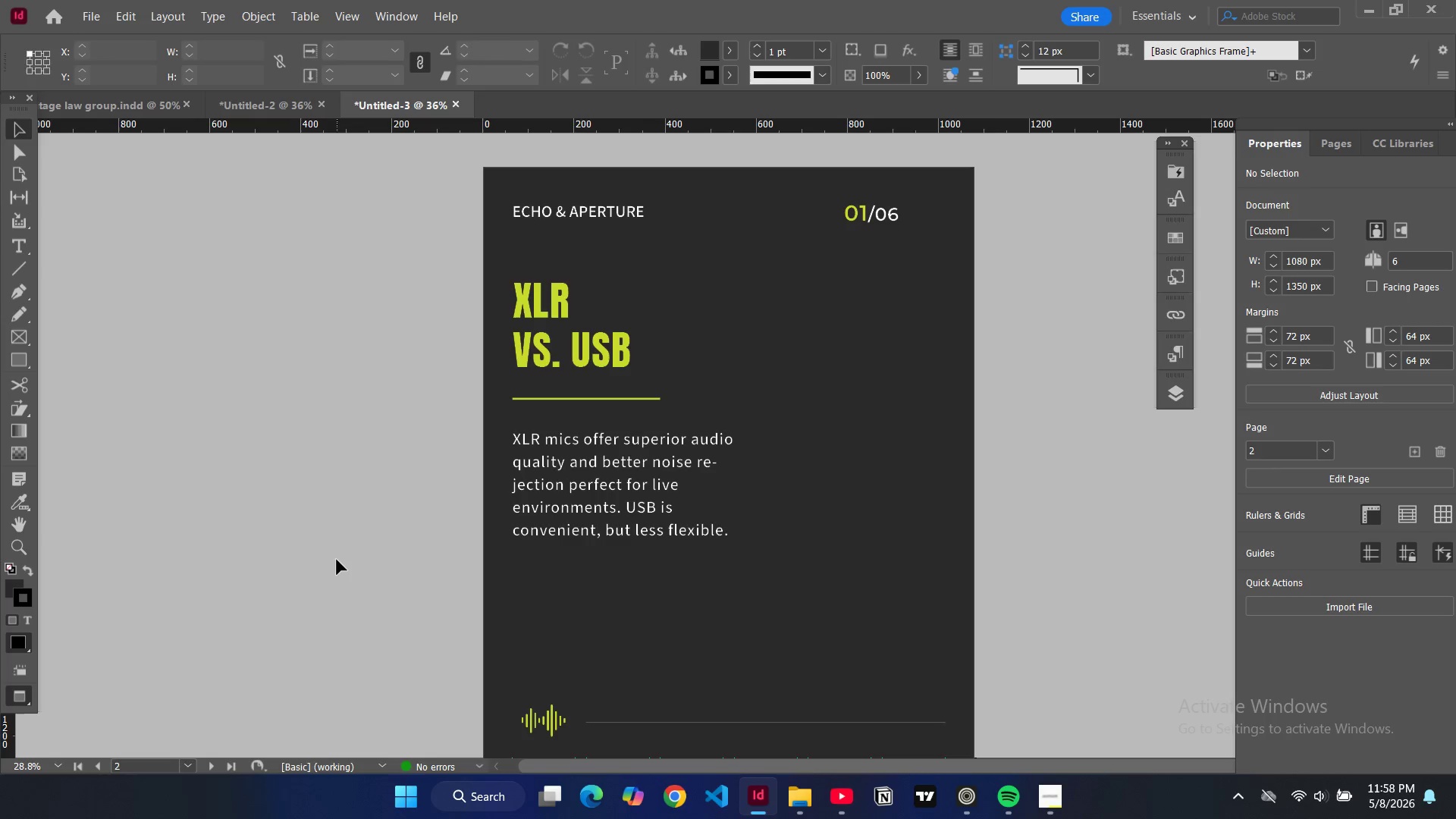 
key(W)
 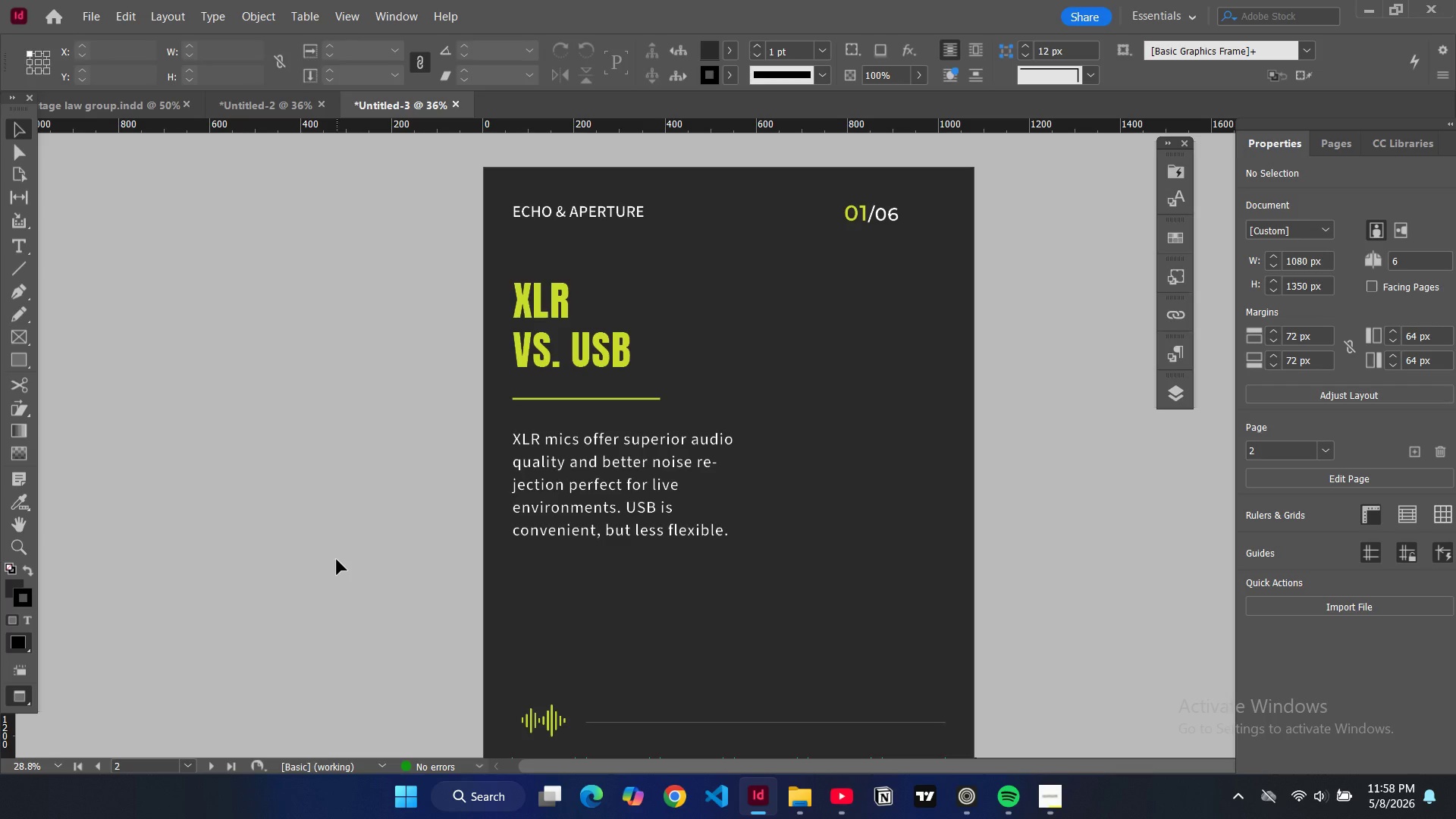 
wait(5.81)
 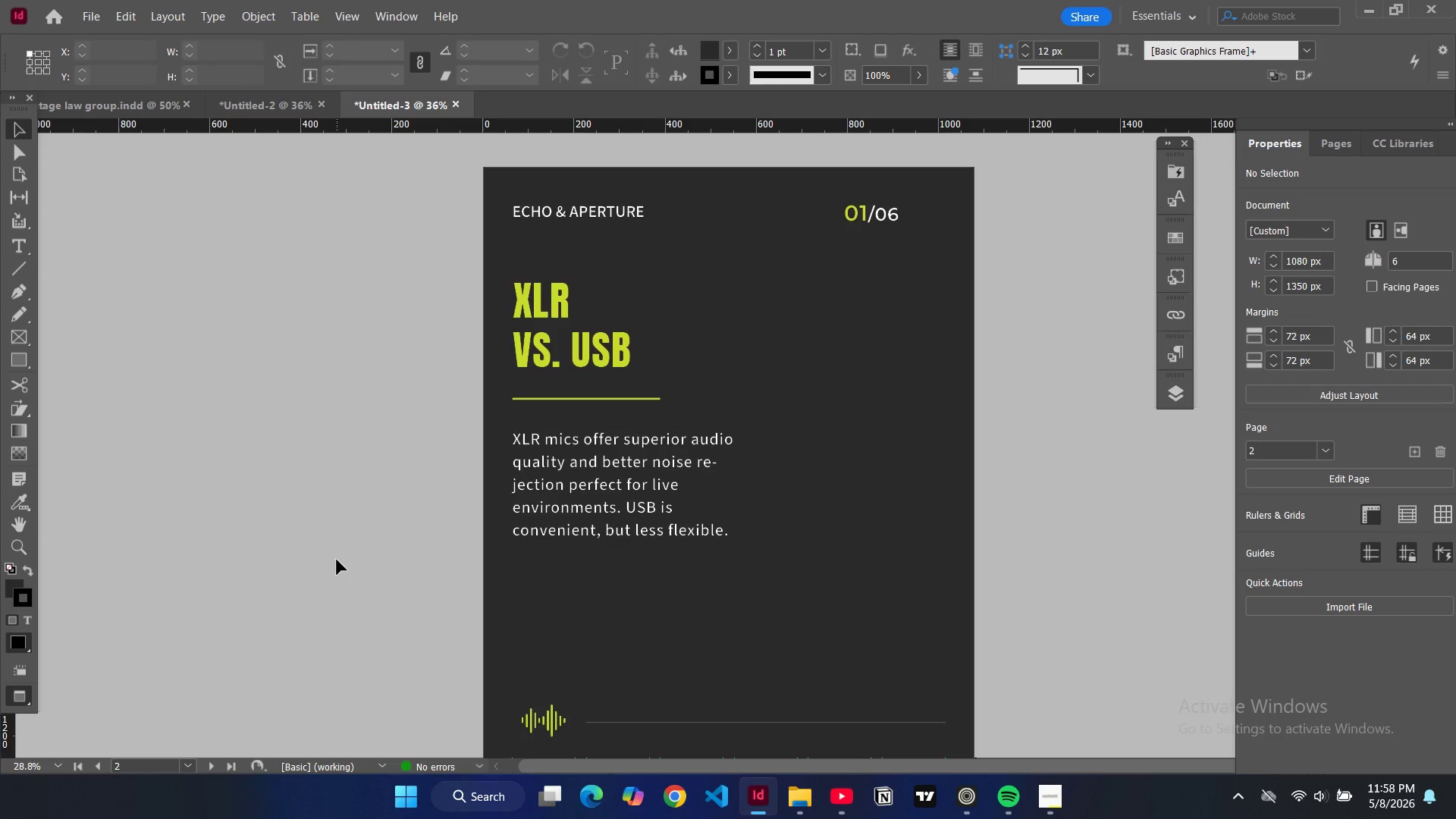 
key(W)
 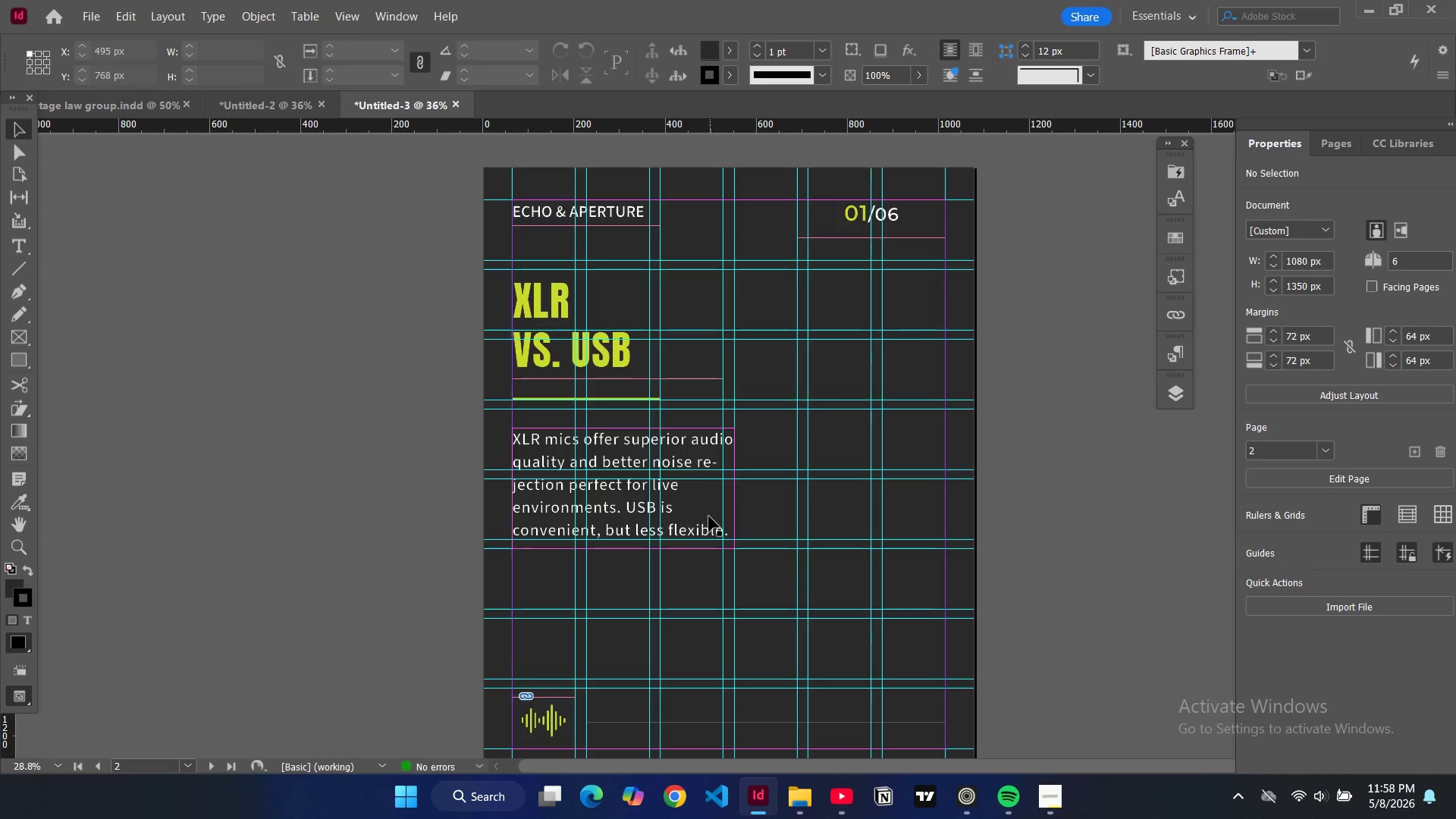 
left_click([709, 516])
 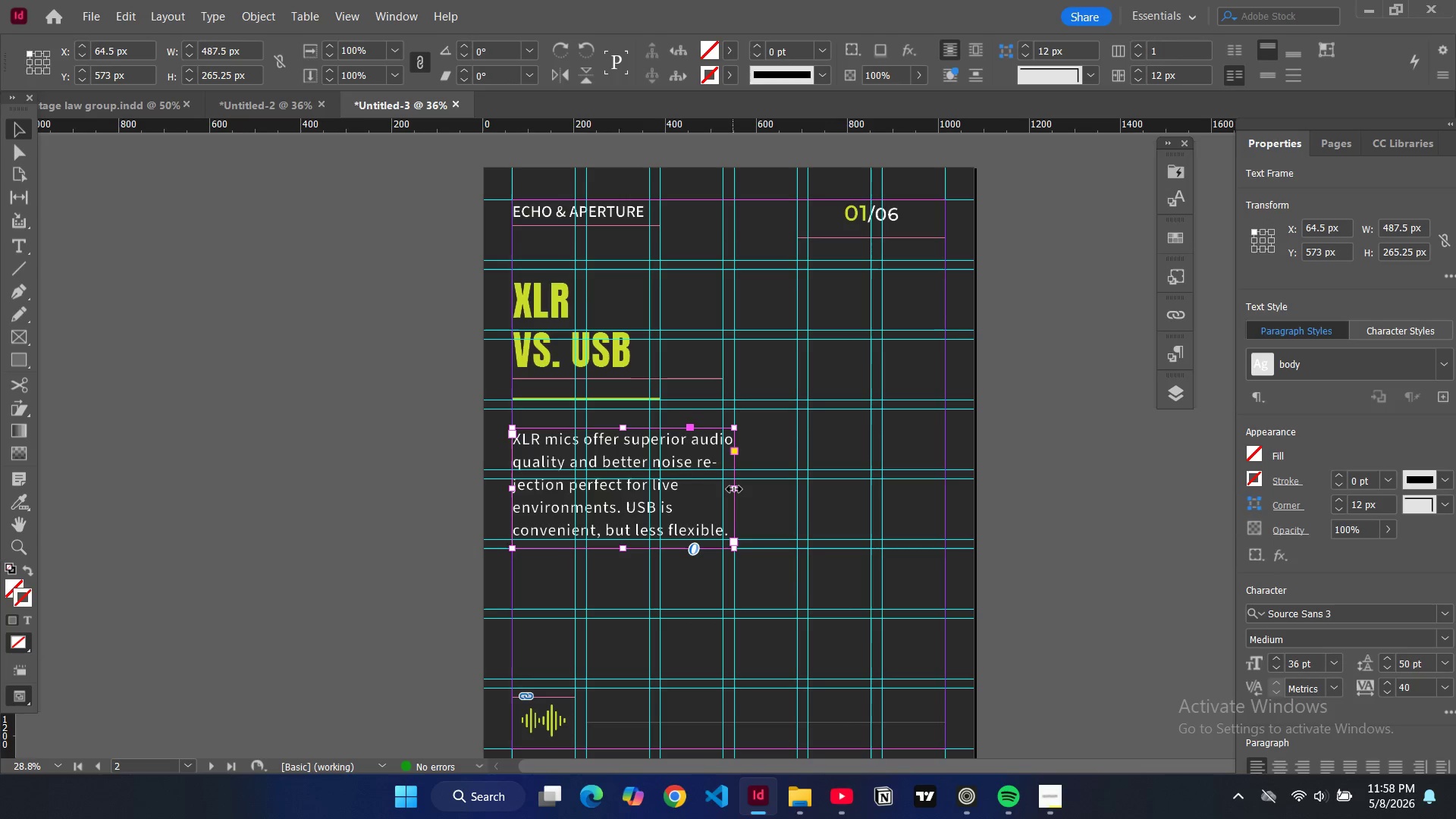 
left_click_drag(start_coordinate=[734, 489], to_coordinate=[720, 490])
 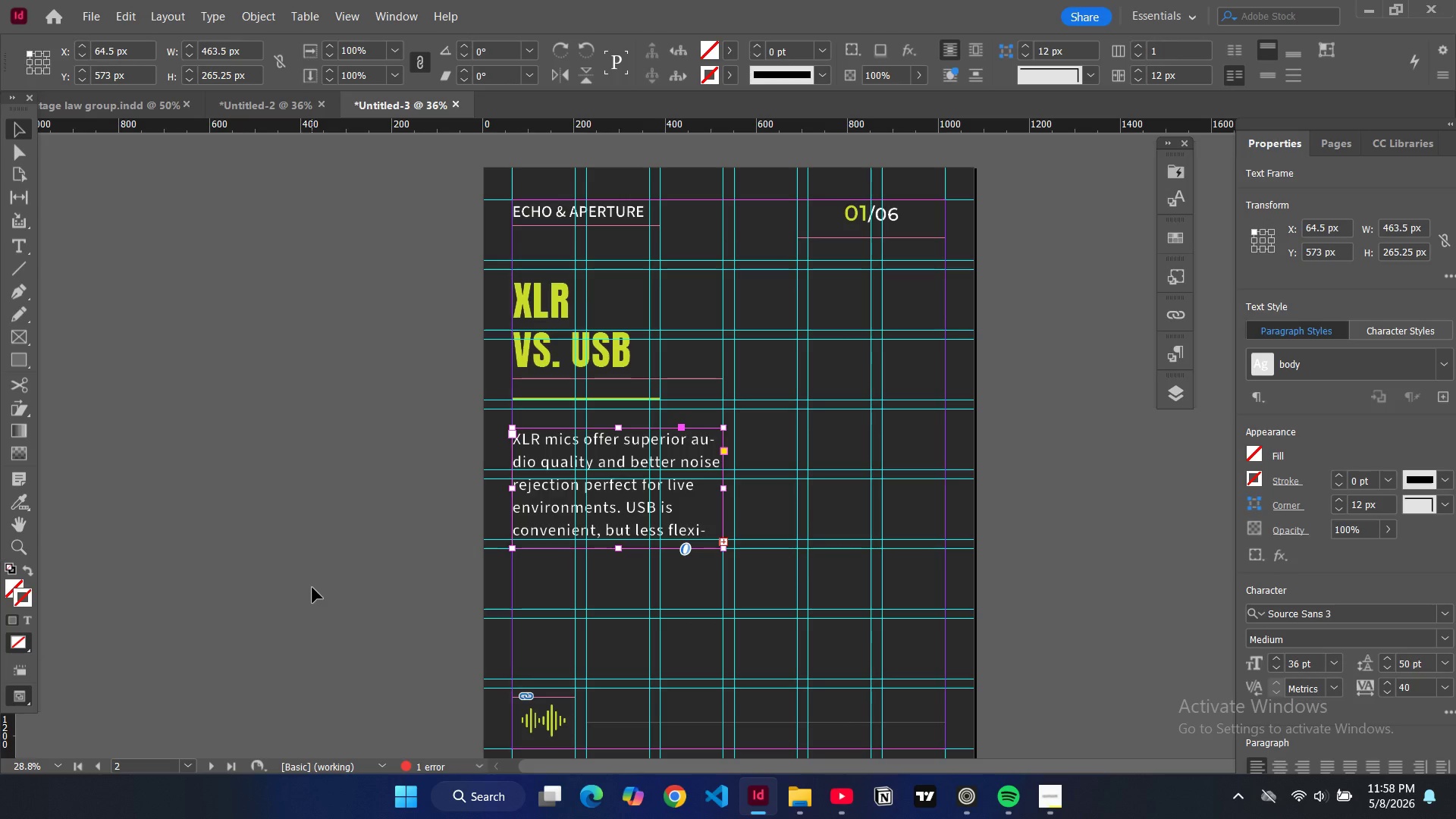 
left_click([312, 588])
 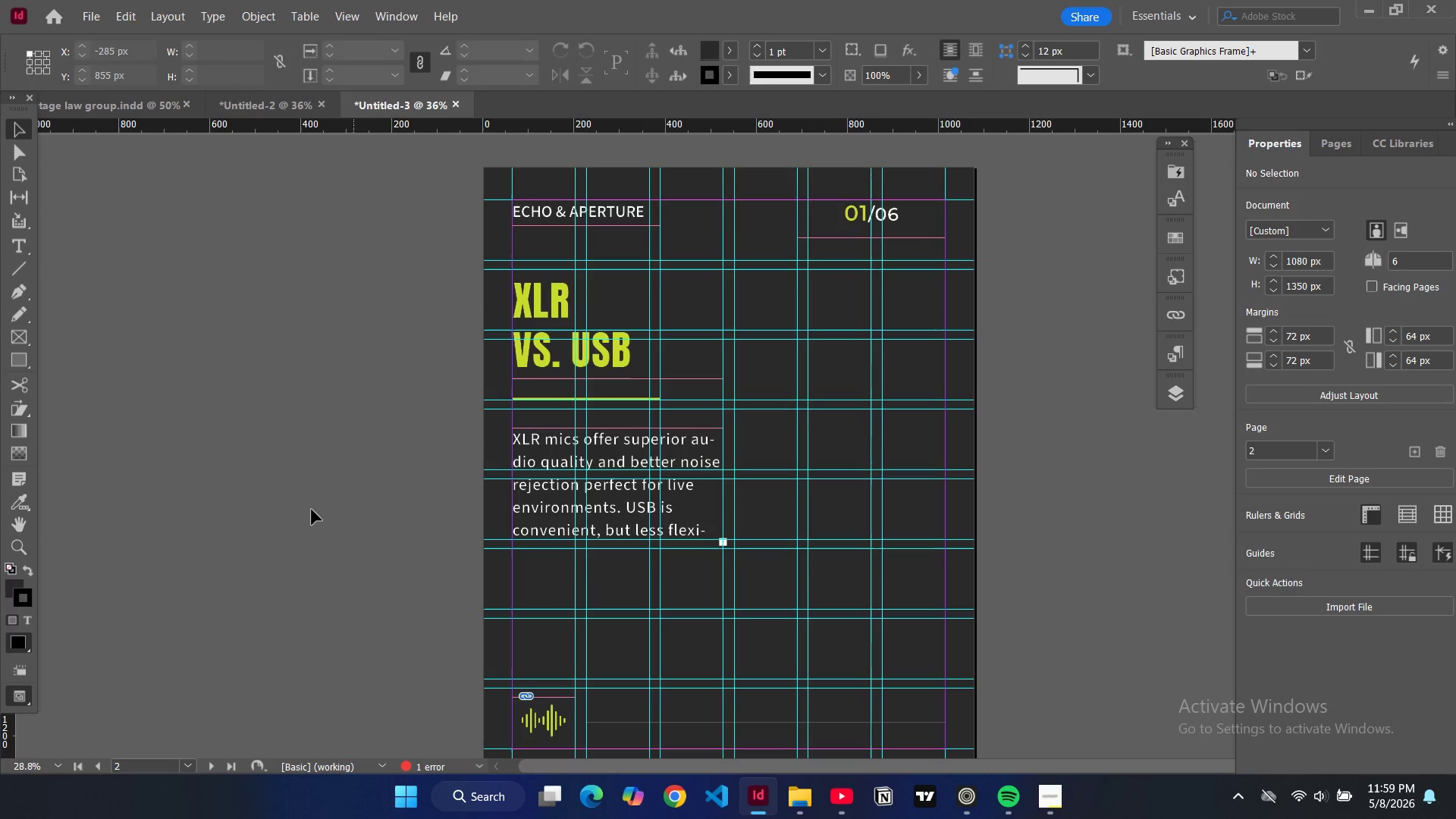 
wait(6.16)
 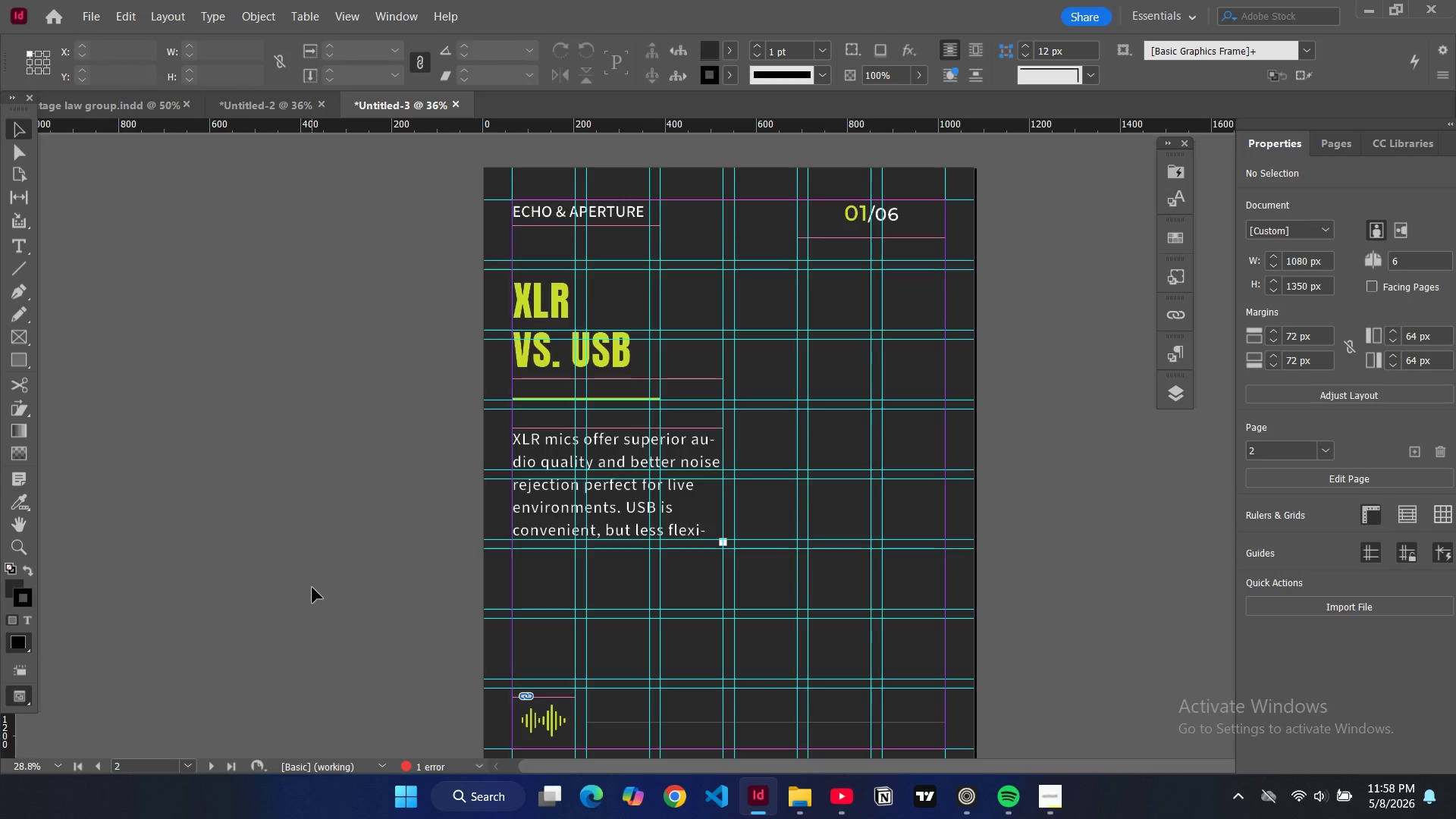 
left_click([20, 360])
 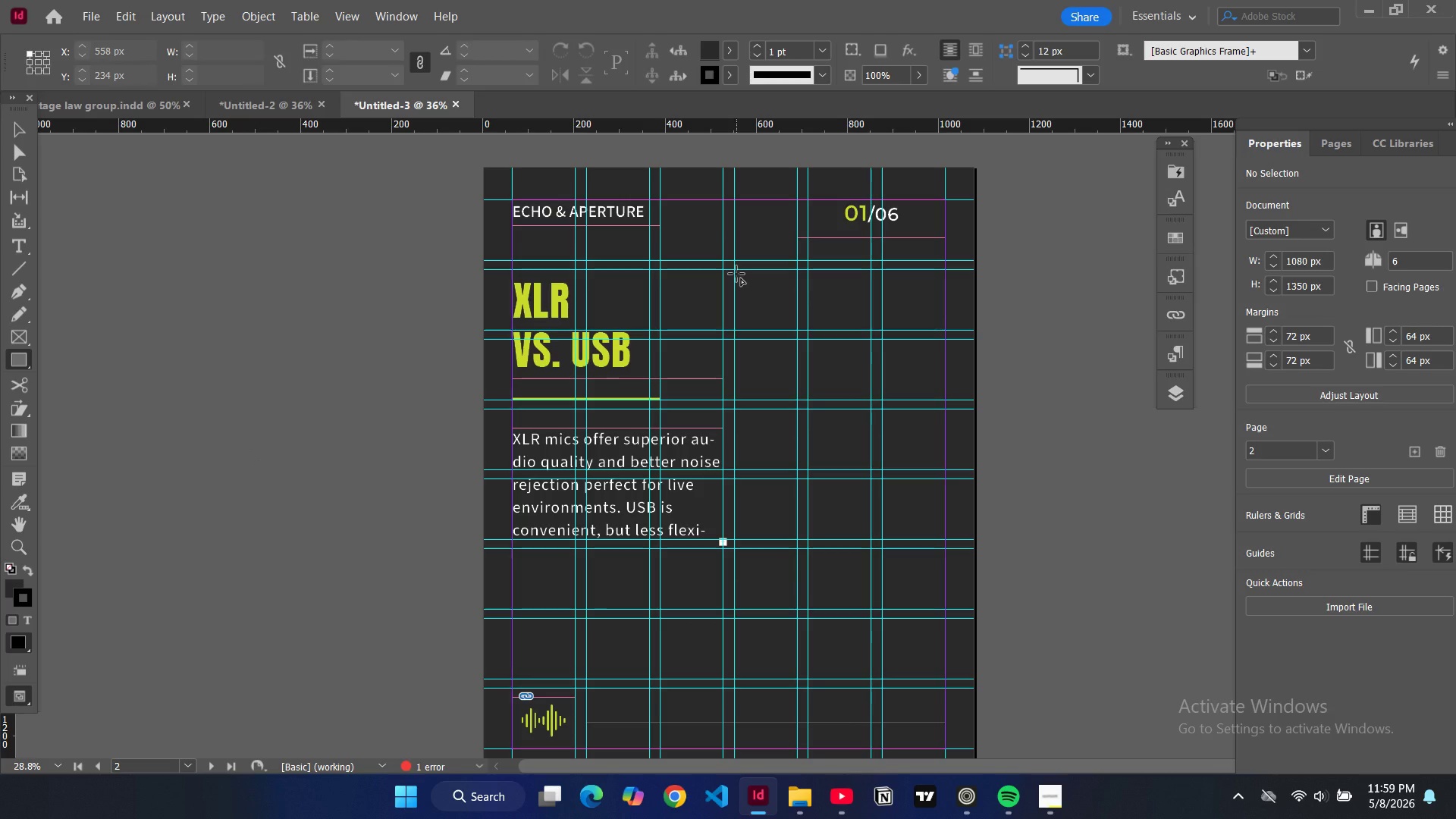 
wait(8.36)
 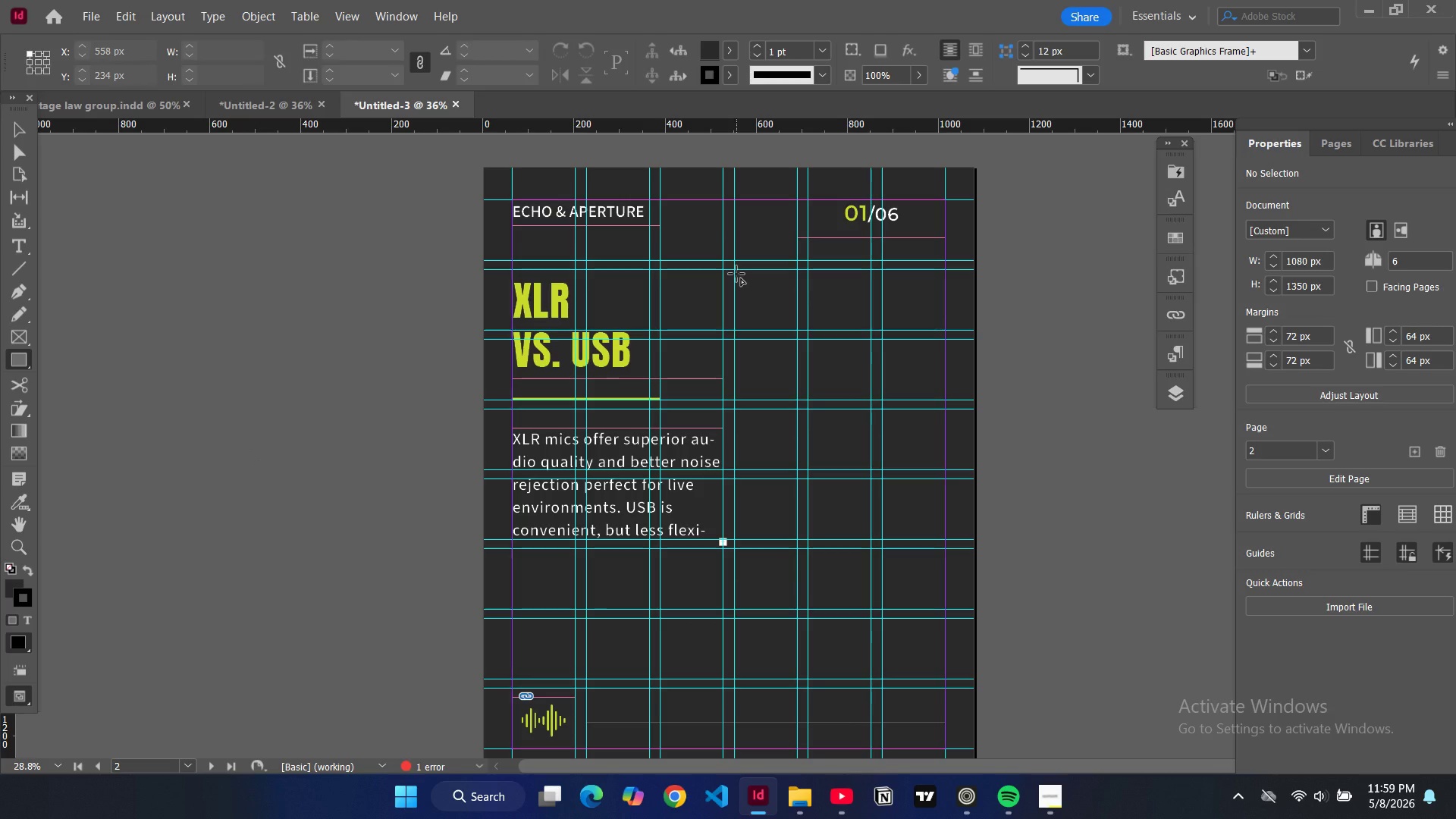 
left_click_drag(start_coordinate=[735, 271], to_coordinate=[946, 610])
 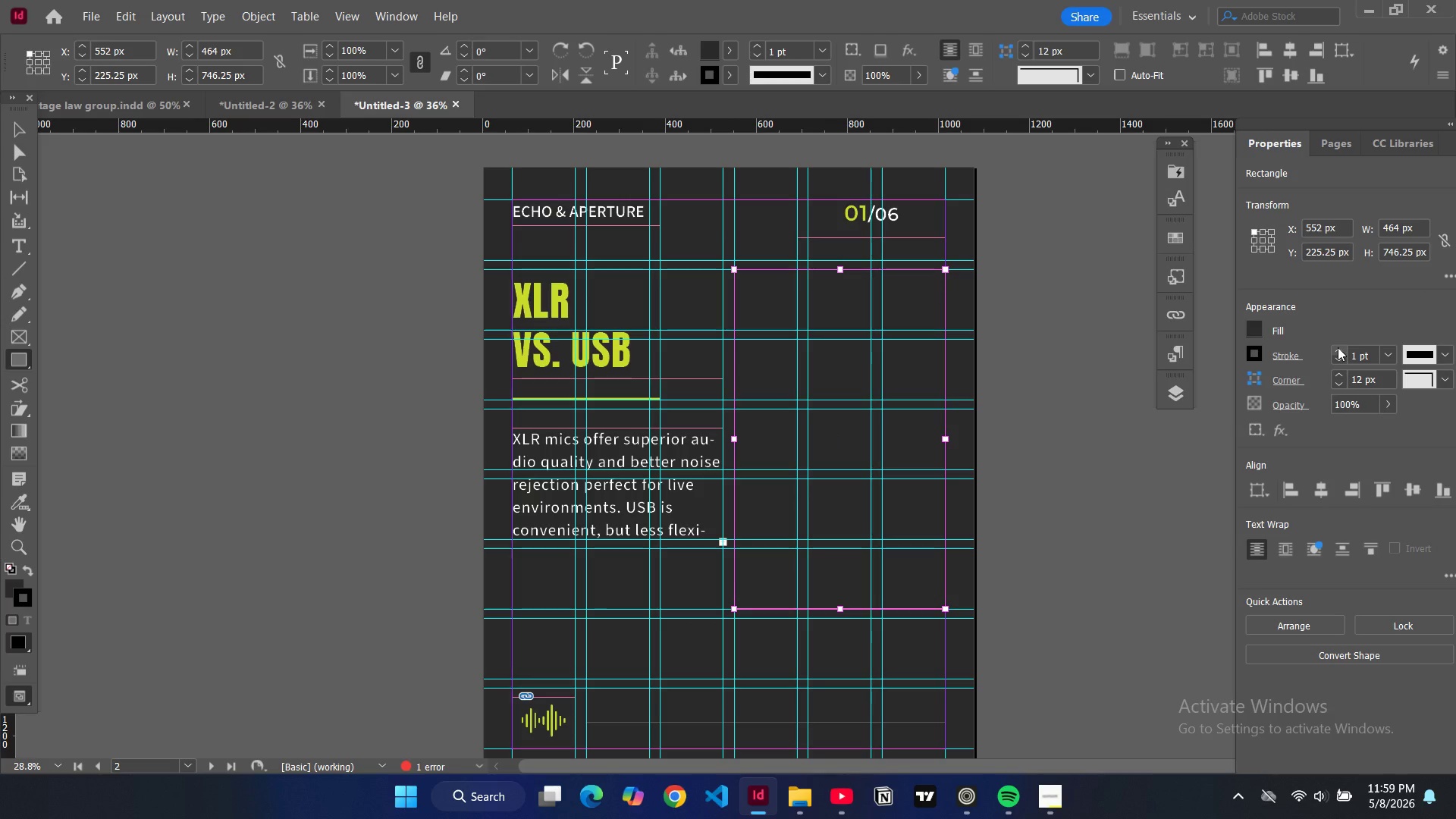 
double_click([1338, 347])
 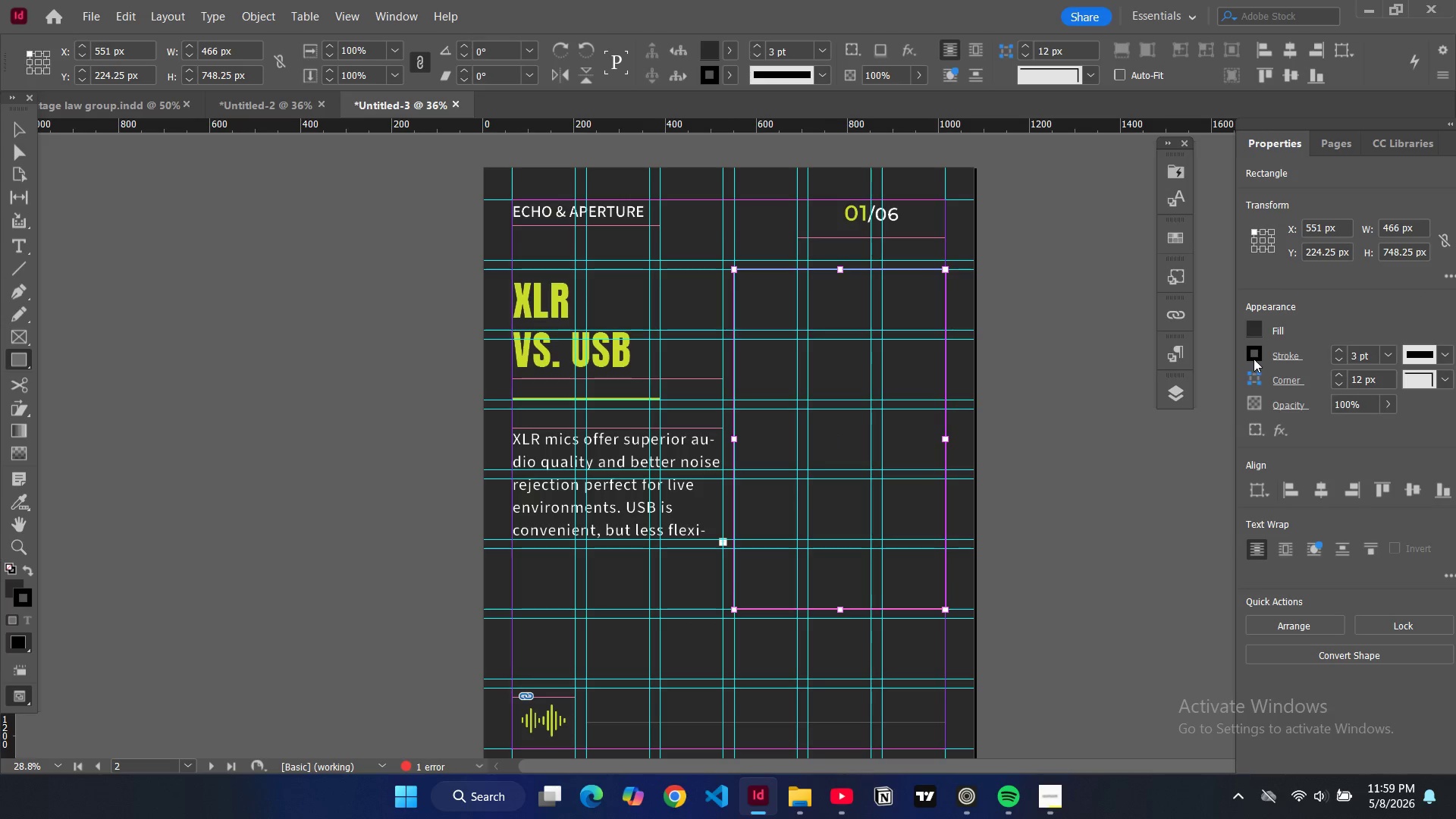 
left_click([1254, 359])
 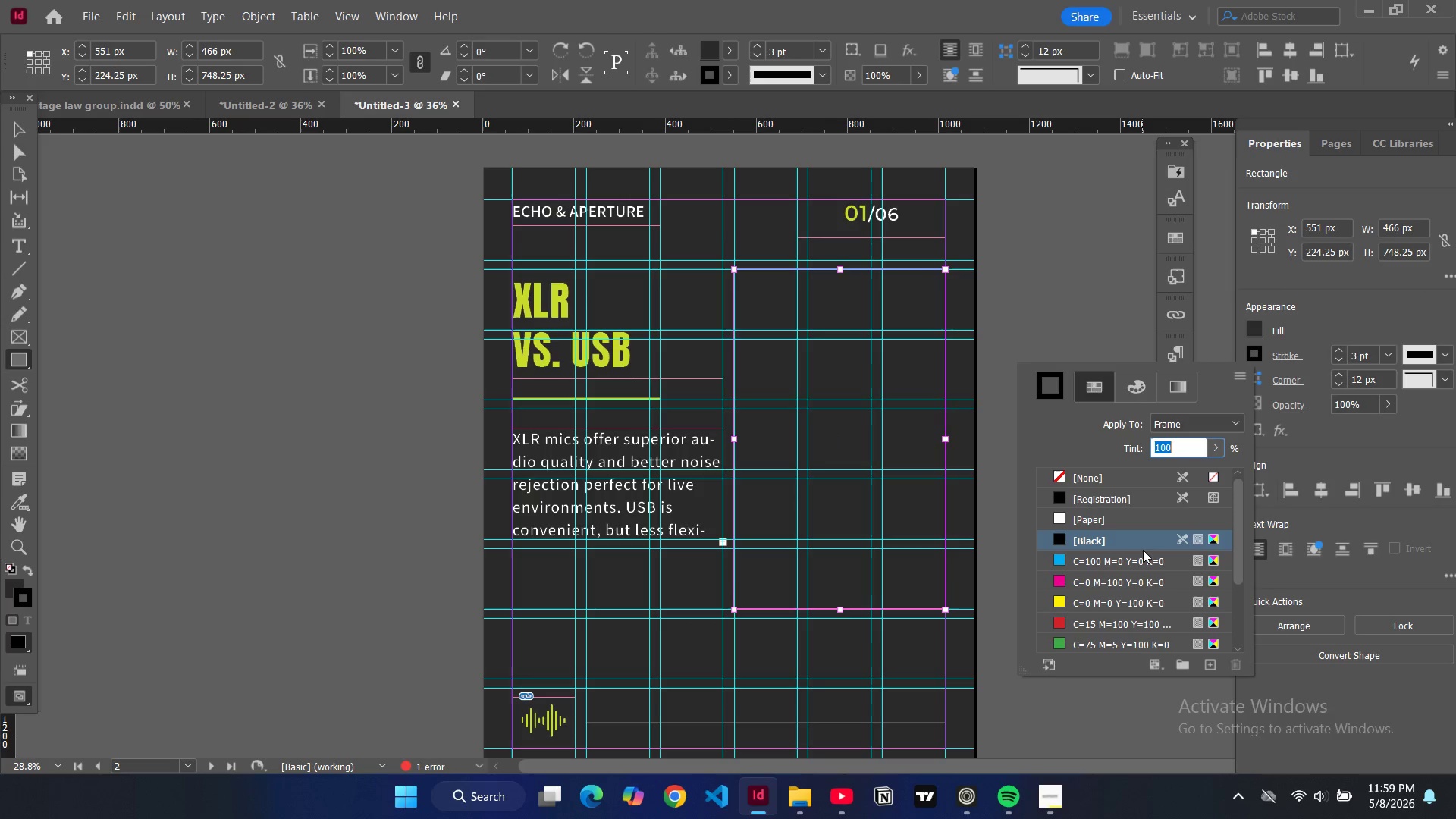 
scroll: coordinate [1143, 550], scroll_direction: down, amount: 9.0
 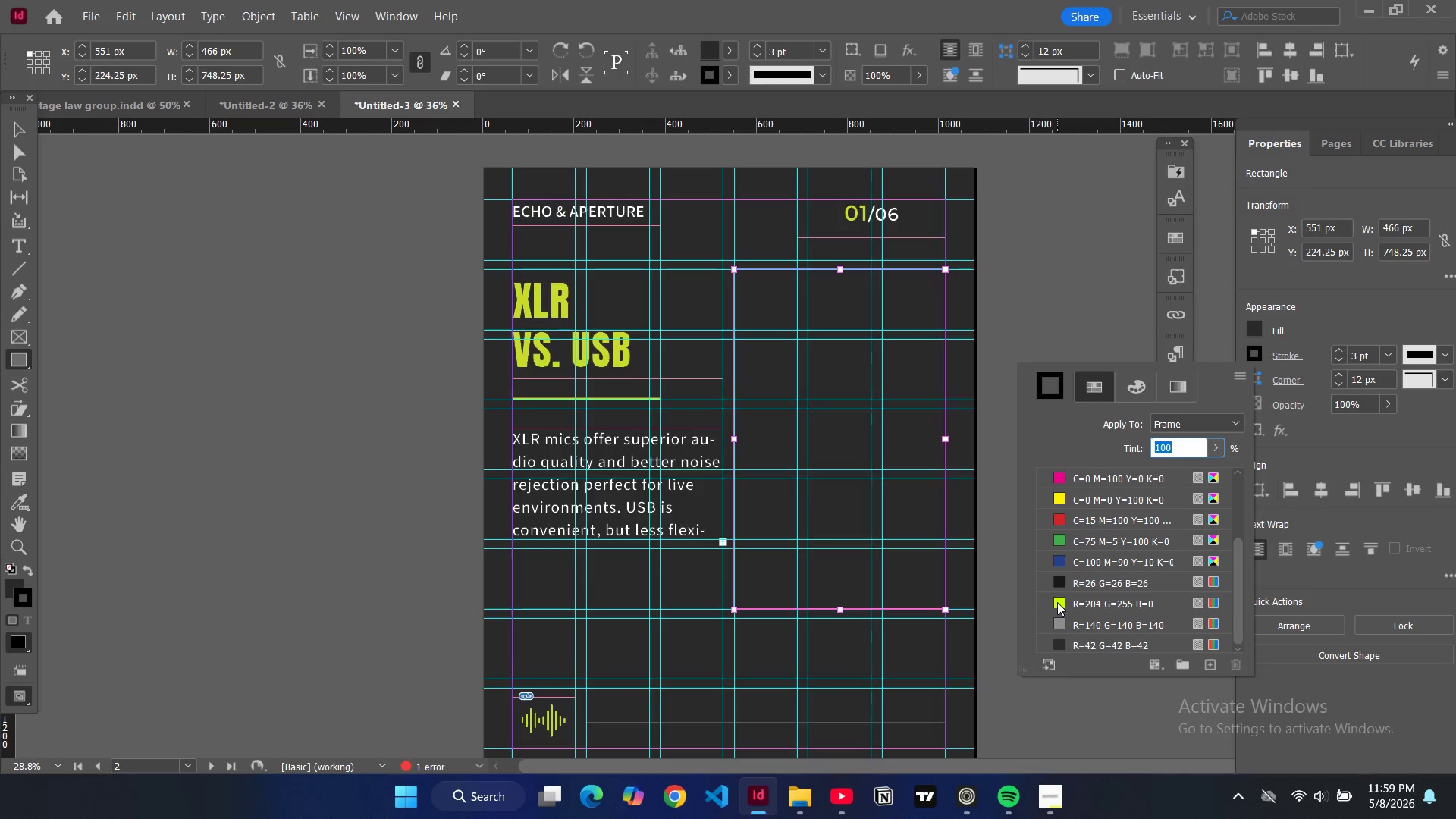 
left_click([1057, 602])
 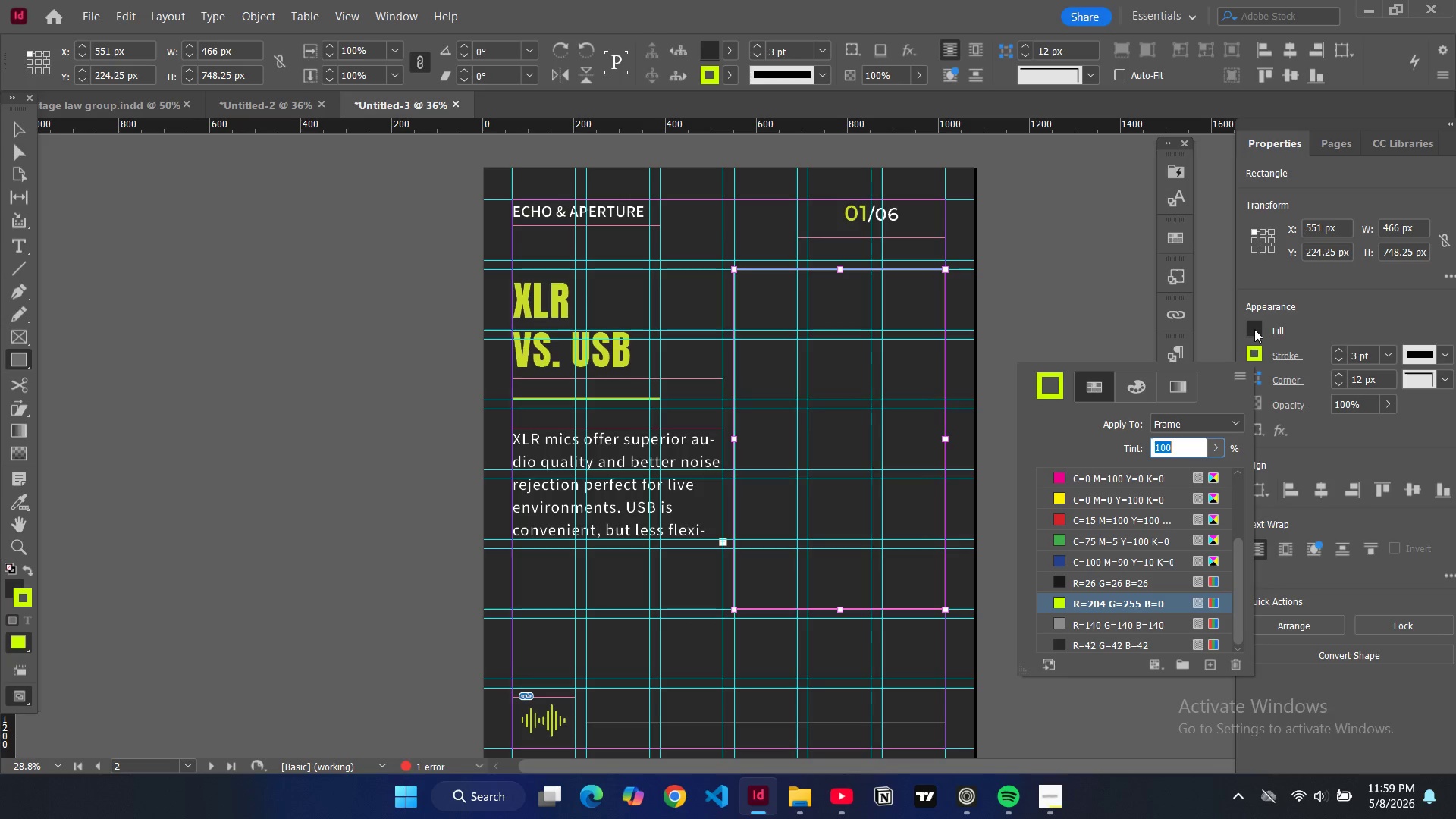 
left_click([1254, 329])
 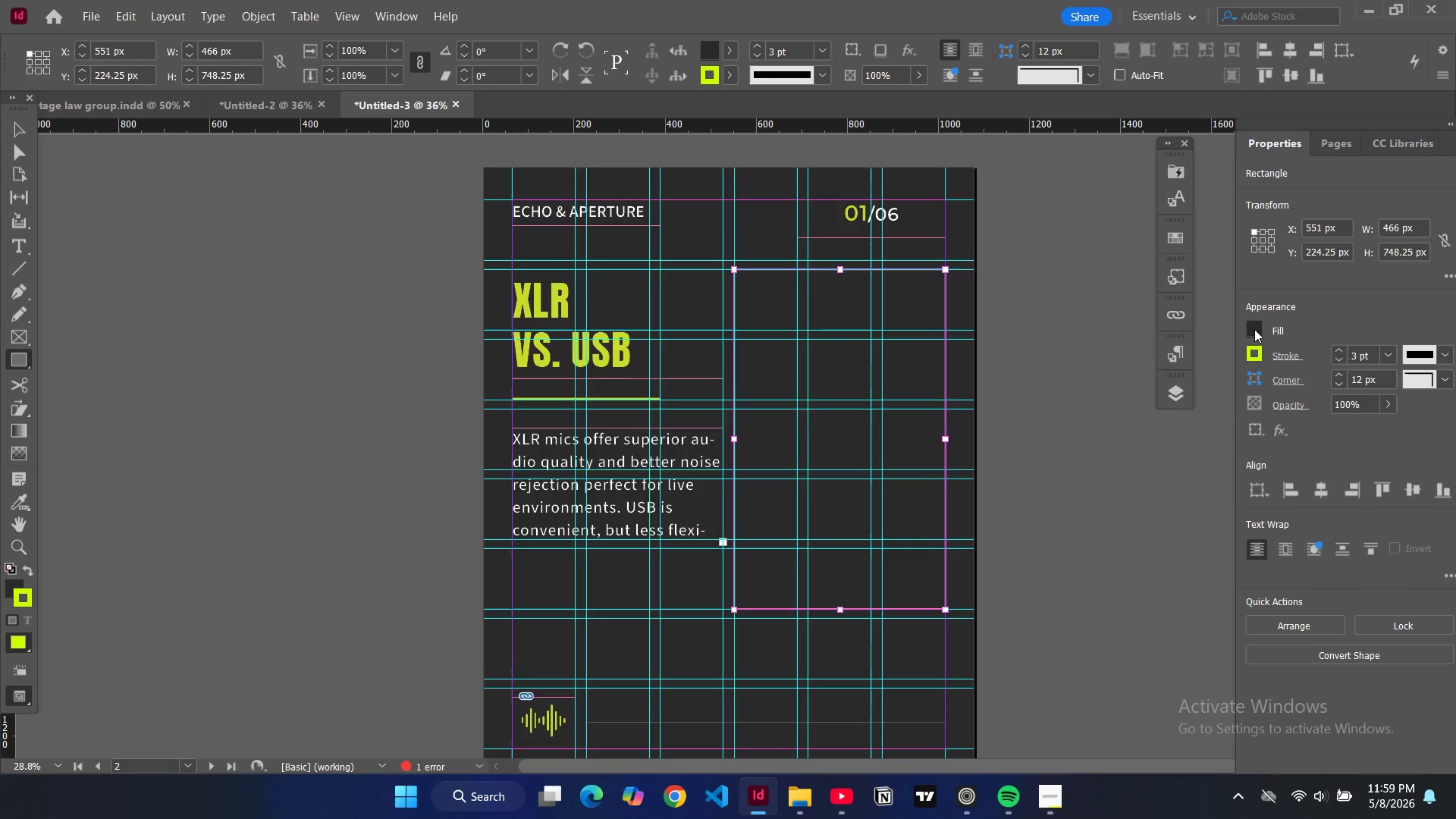 
double_click([1254, 329])
 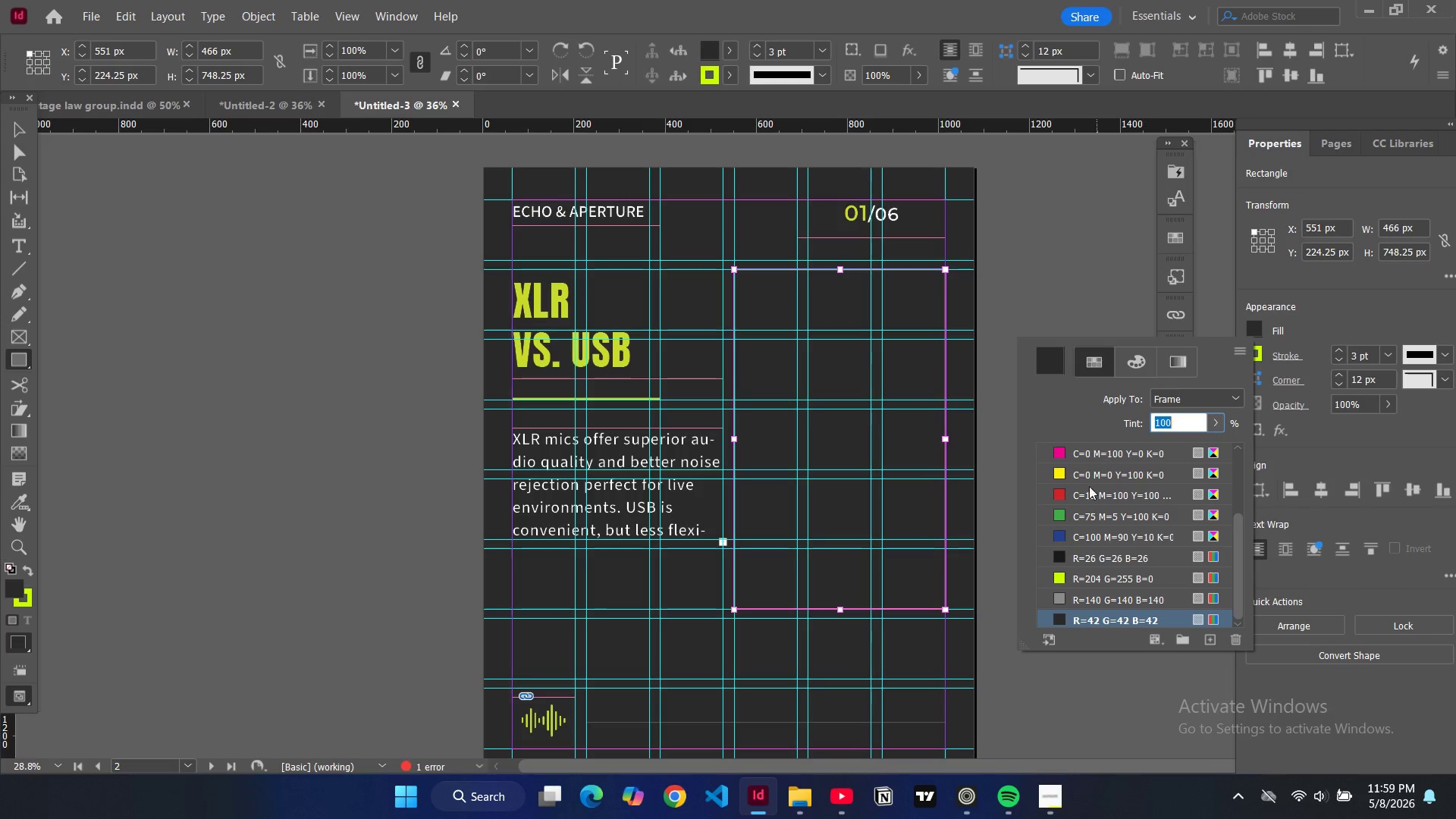 
scroll: coordinate [1086, 497], scroll_direction: up, amount: 4.0
 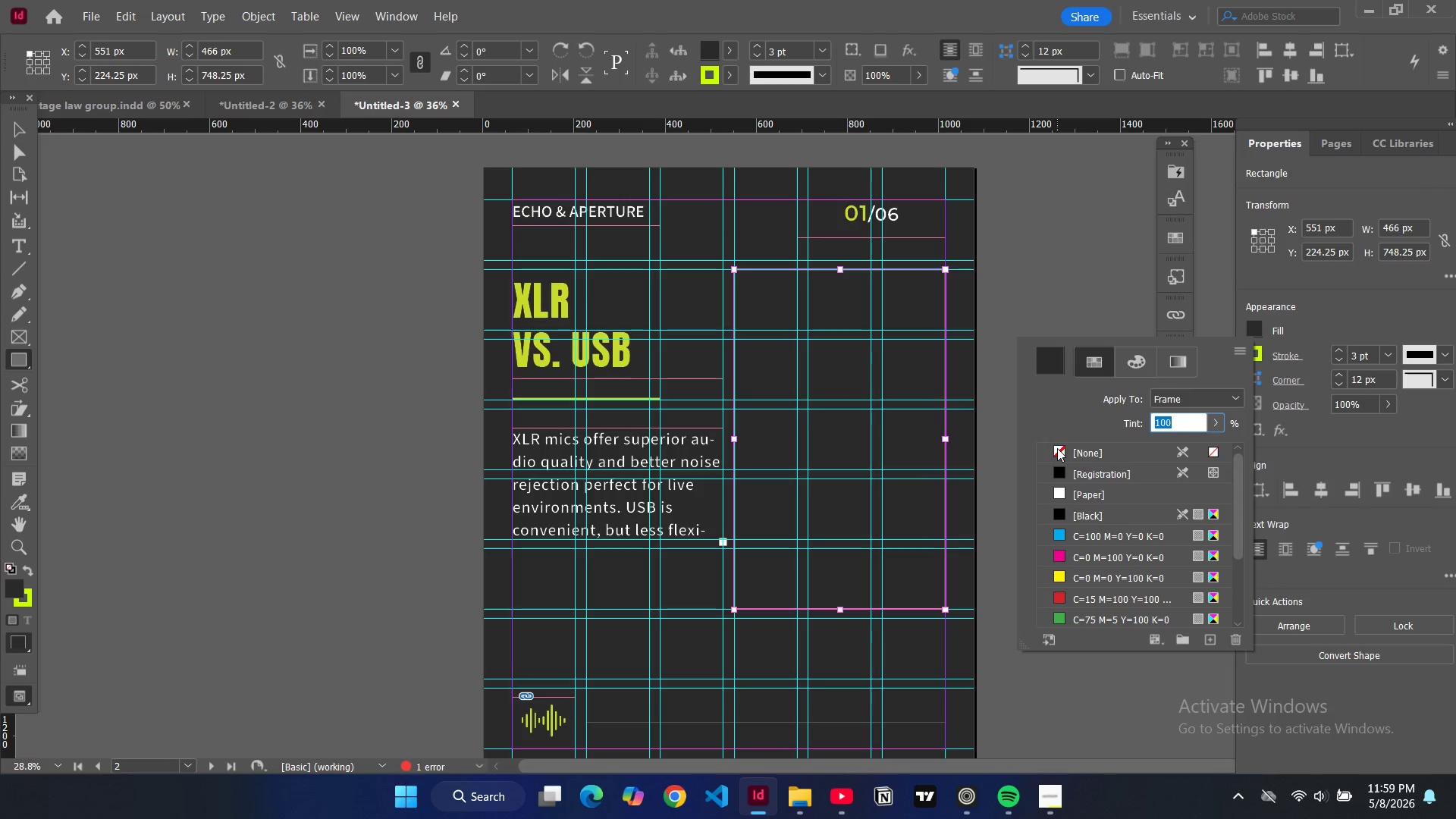 
left_click([1057, 448])
 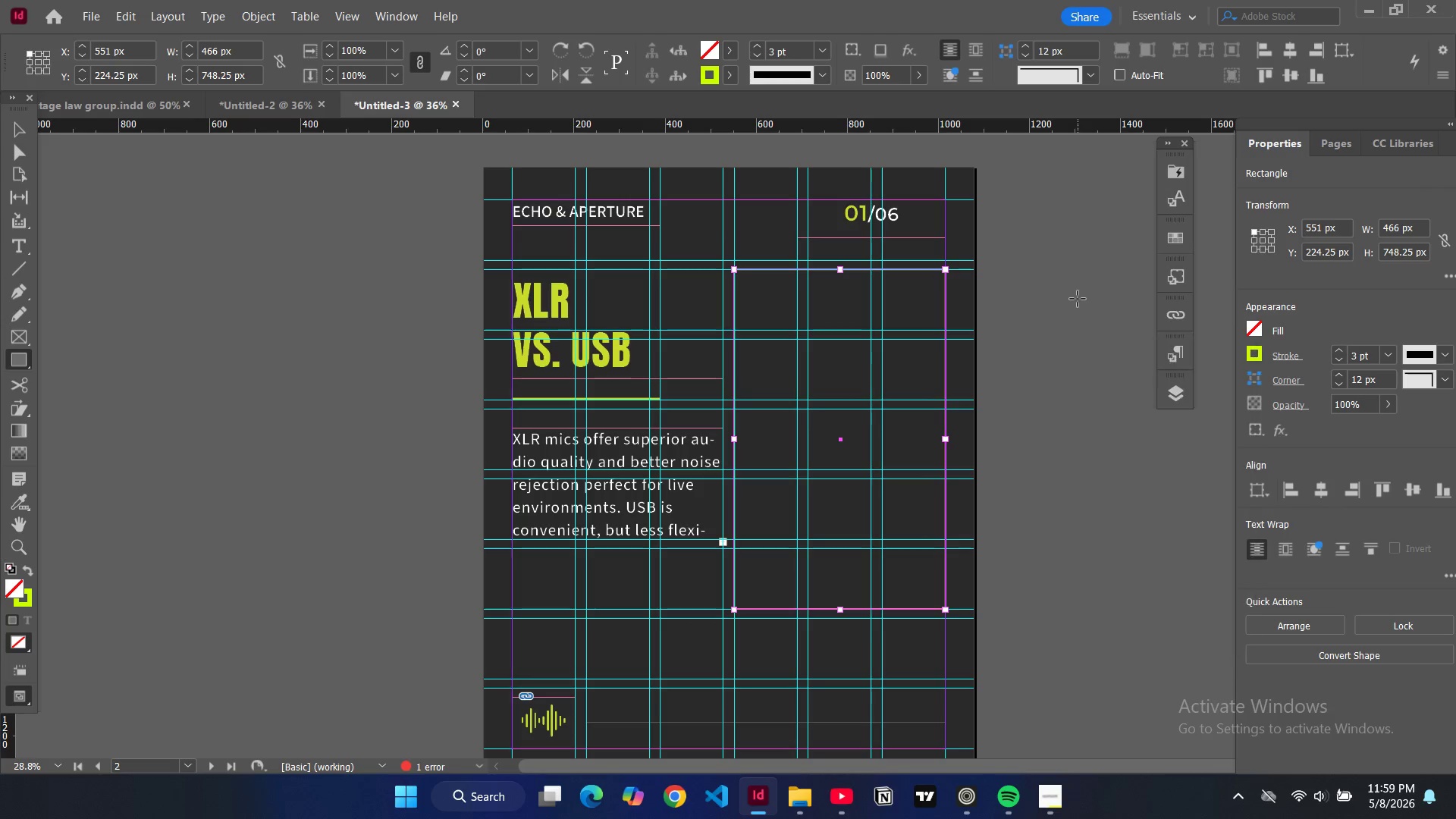 
left_click([1078, 299])
 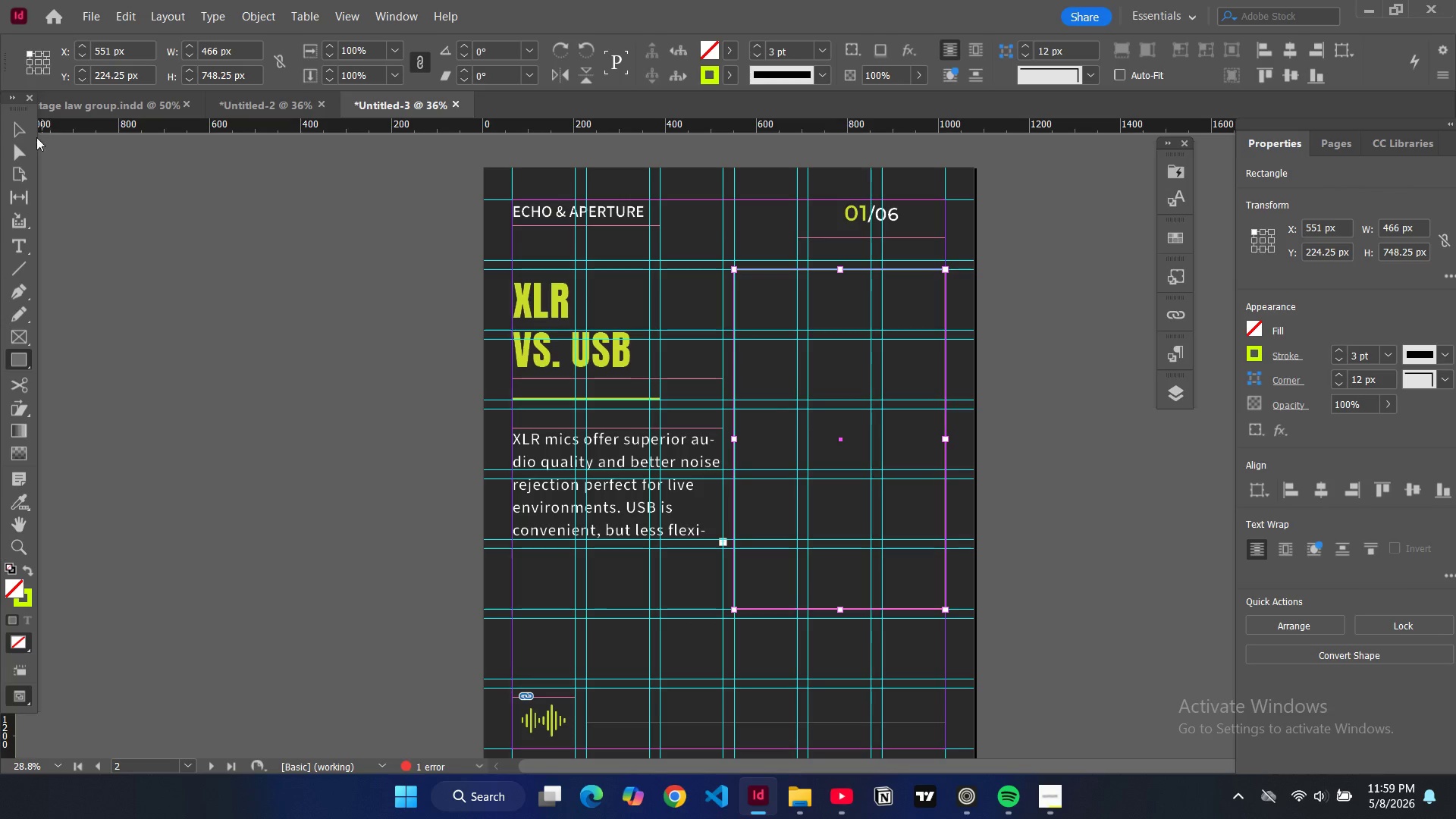 
left_click([26, 136])
 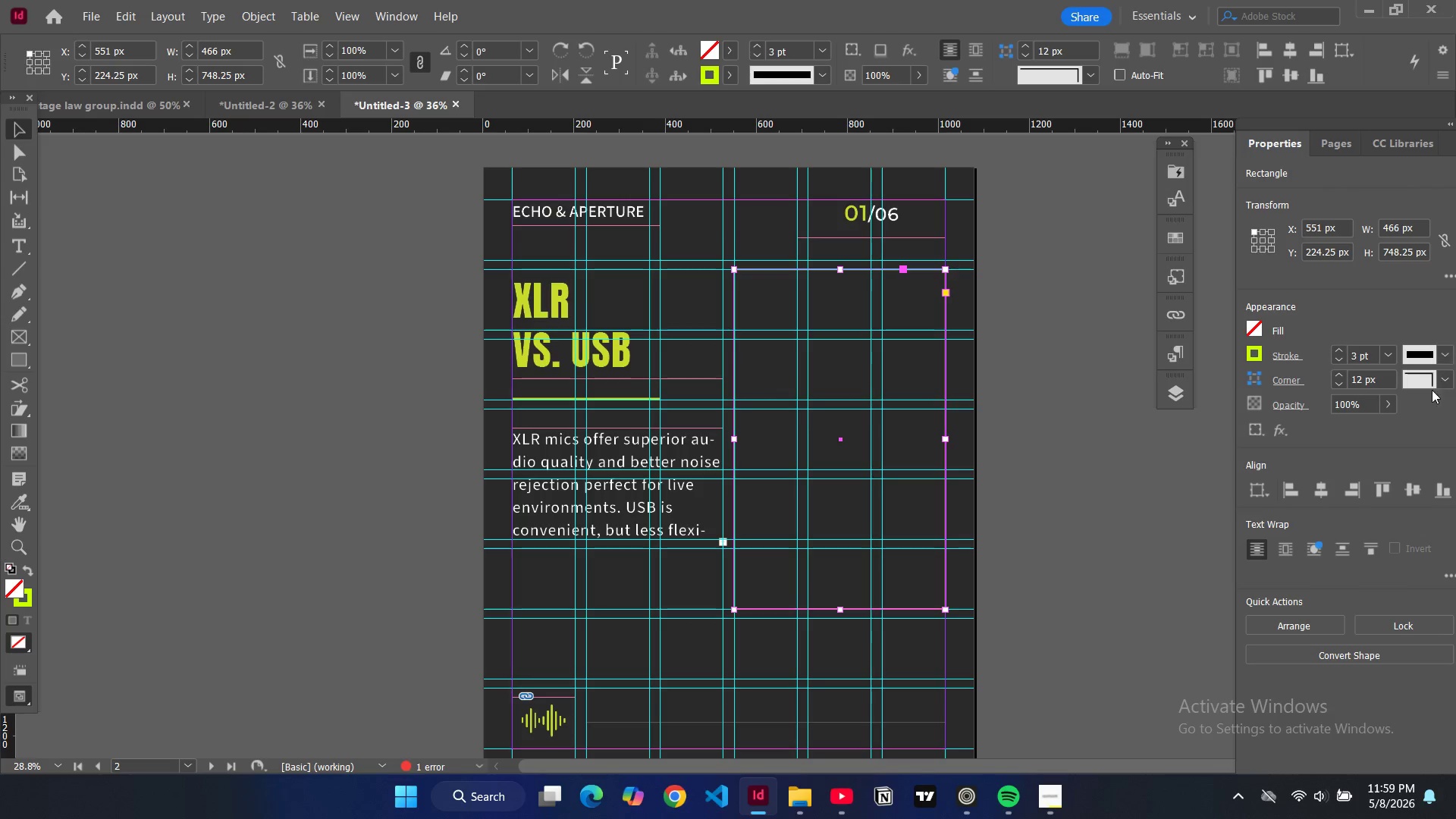 
left_click([1445, 386])
 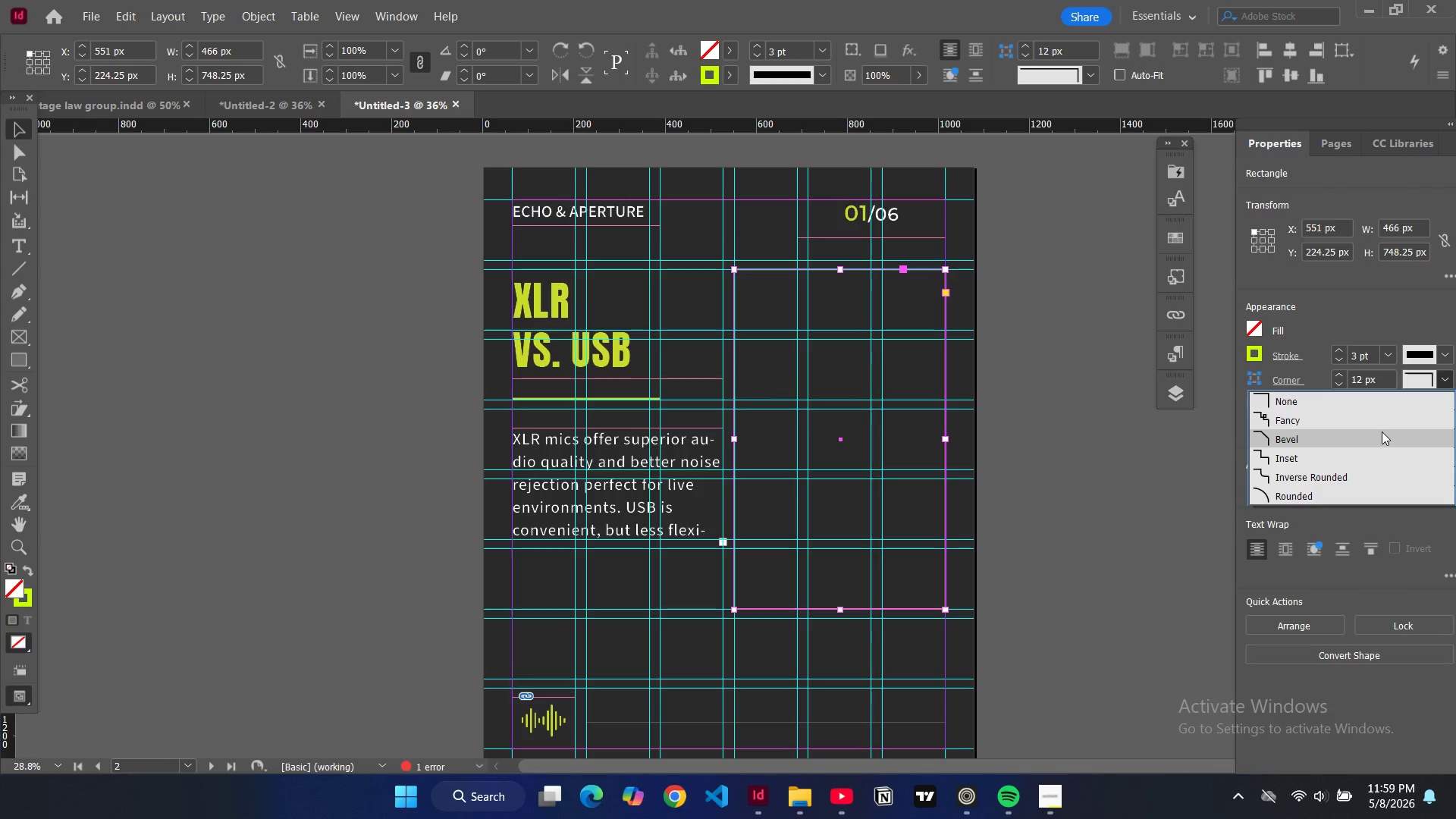 
left_click([1382, 431])
 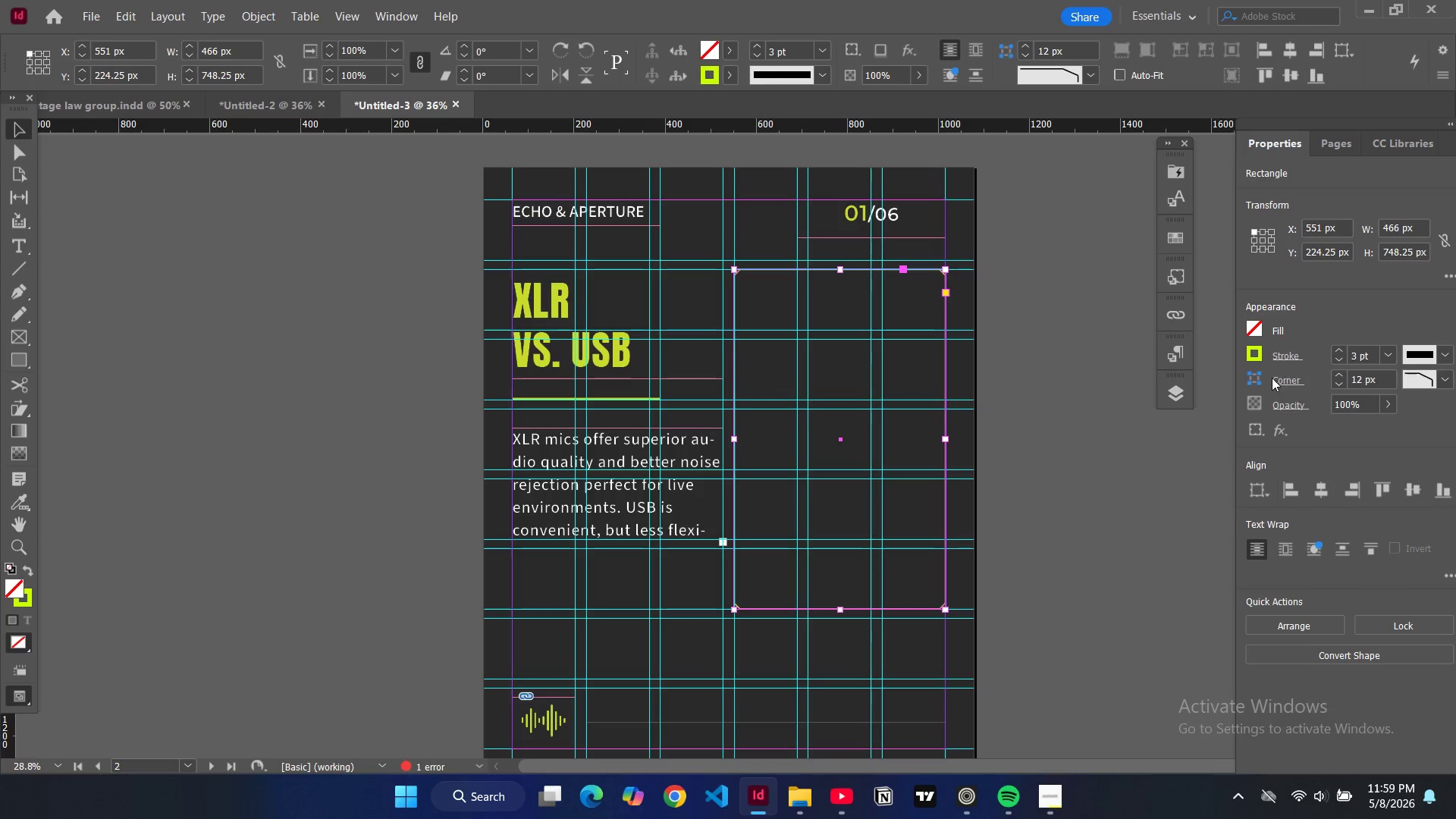 
left_click([1276, 380])
 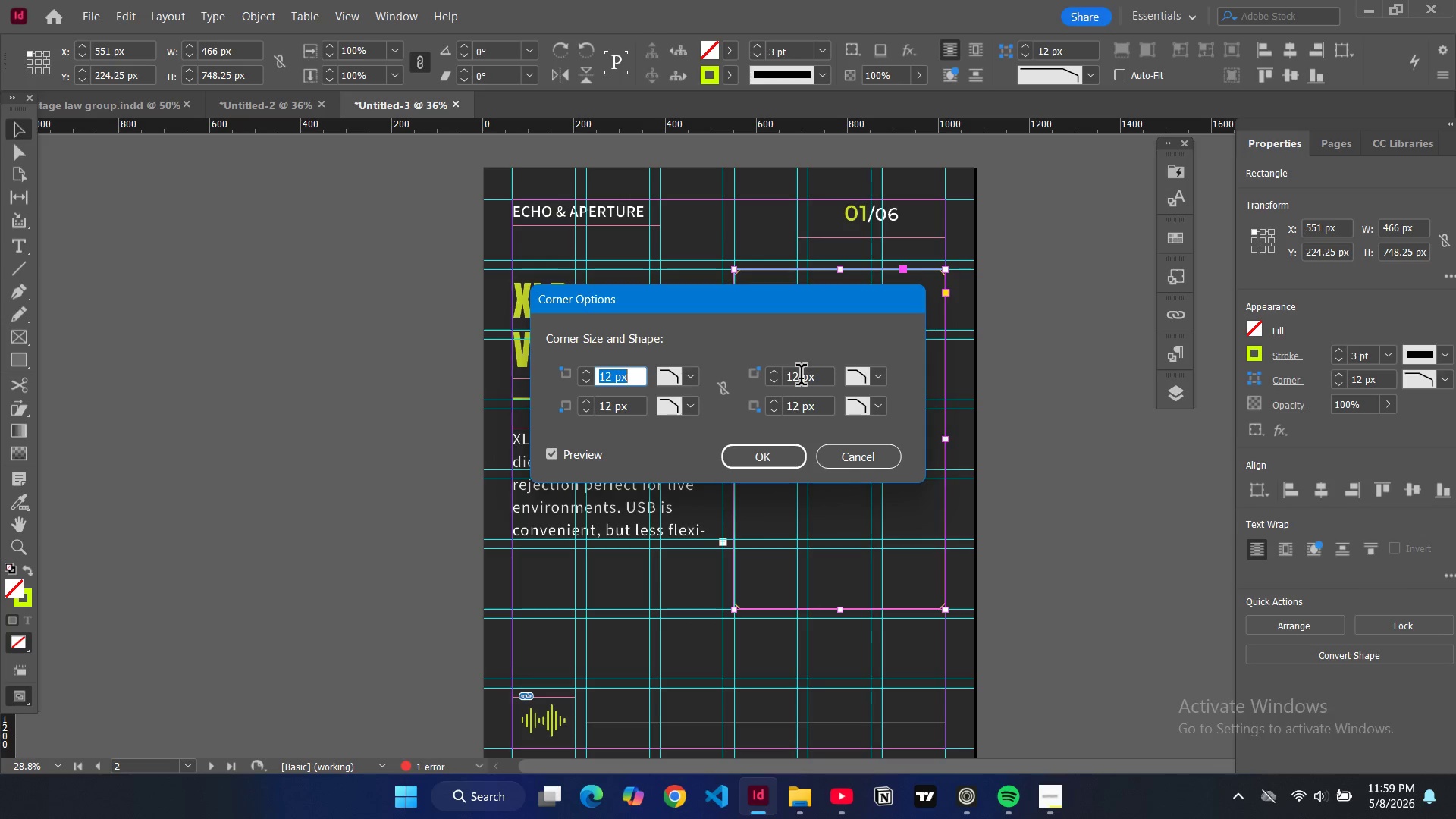 
double_click([801, 378])
 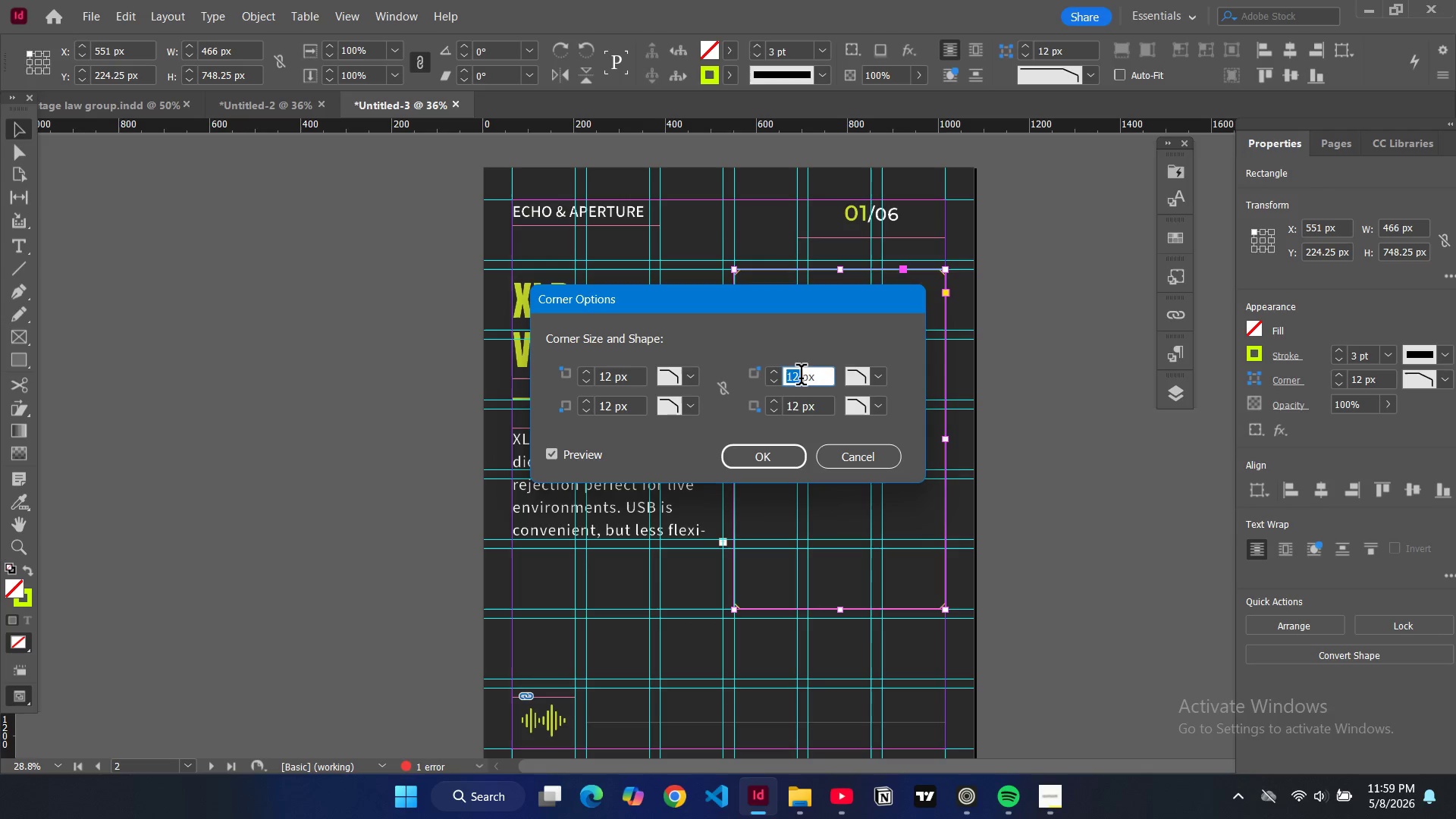 
key(0)
 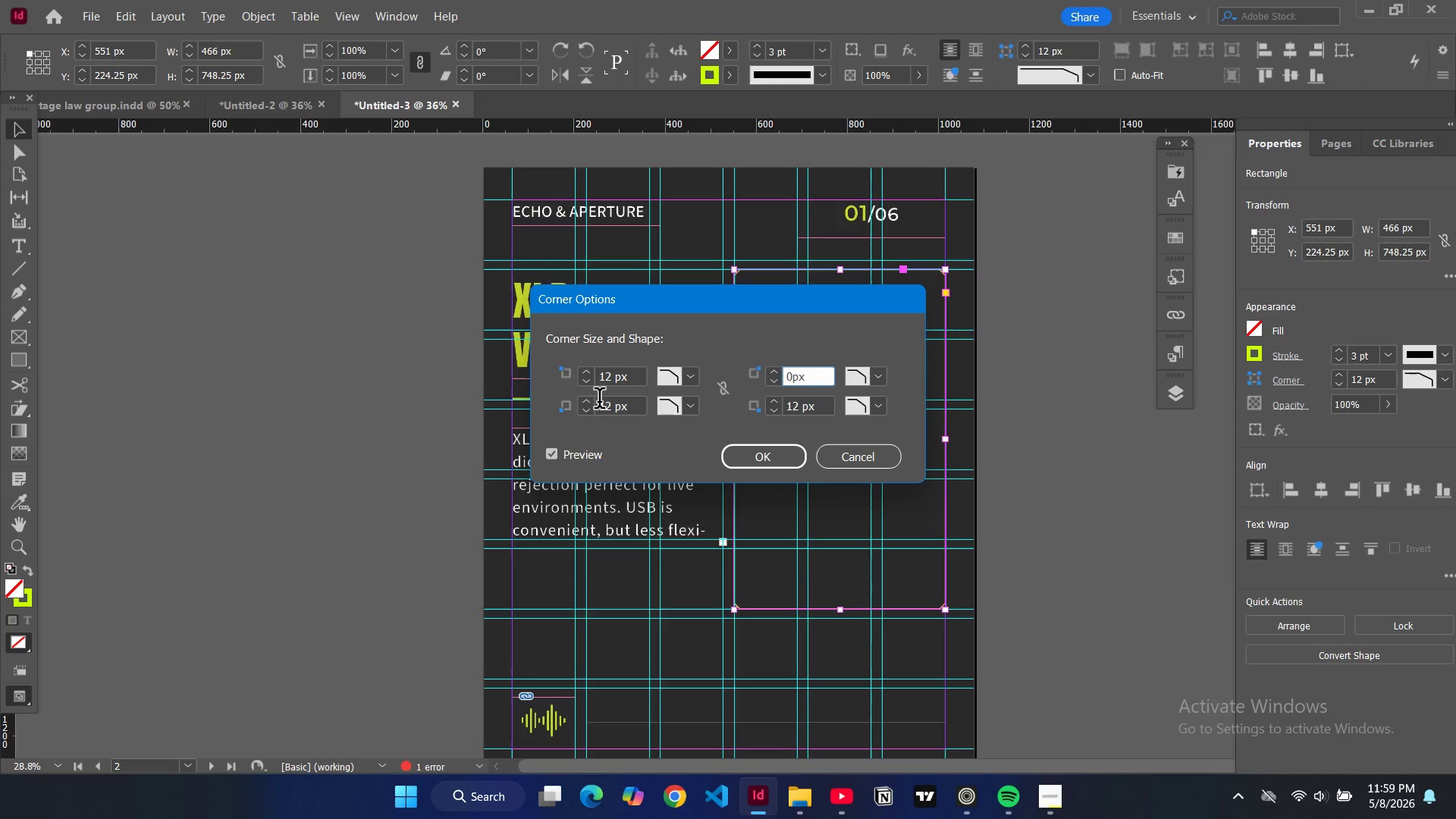 
double_click([605, 403])
 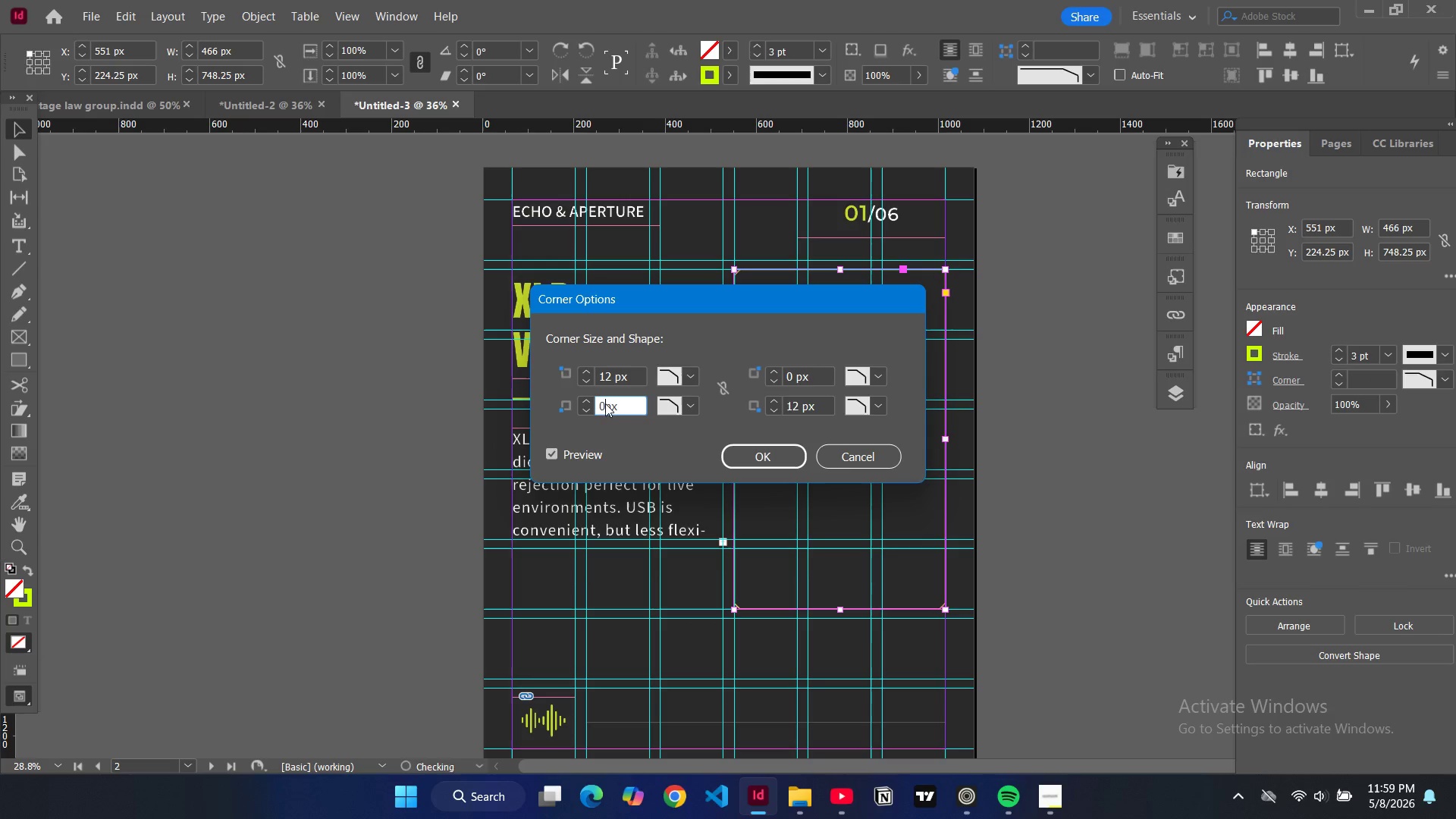 
key(0)
 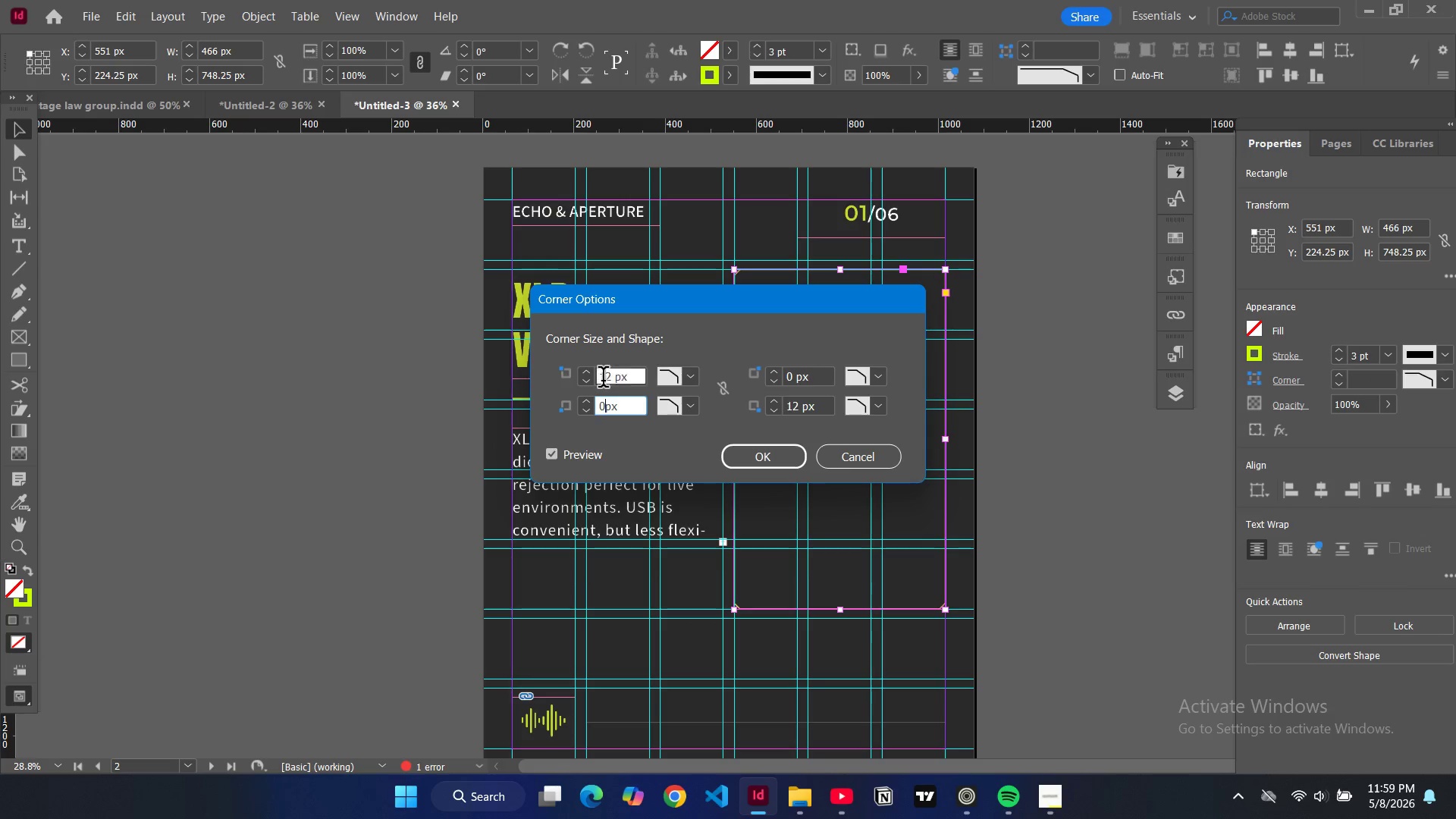 
double_click([603, 380])
 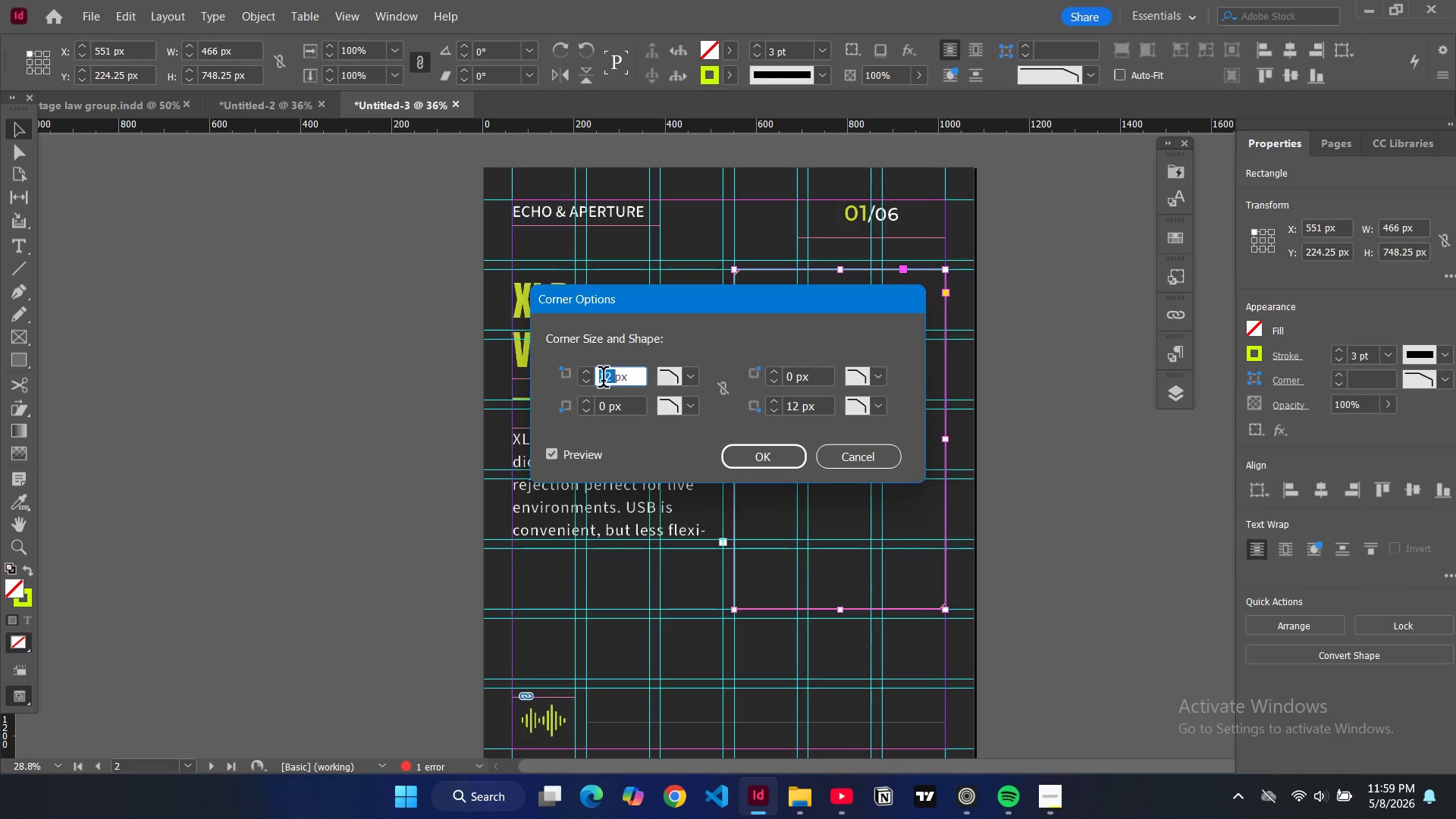 
type(50)
 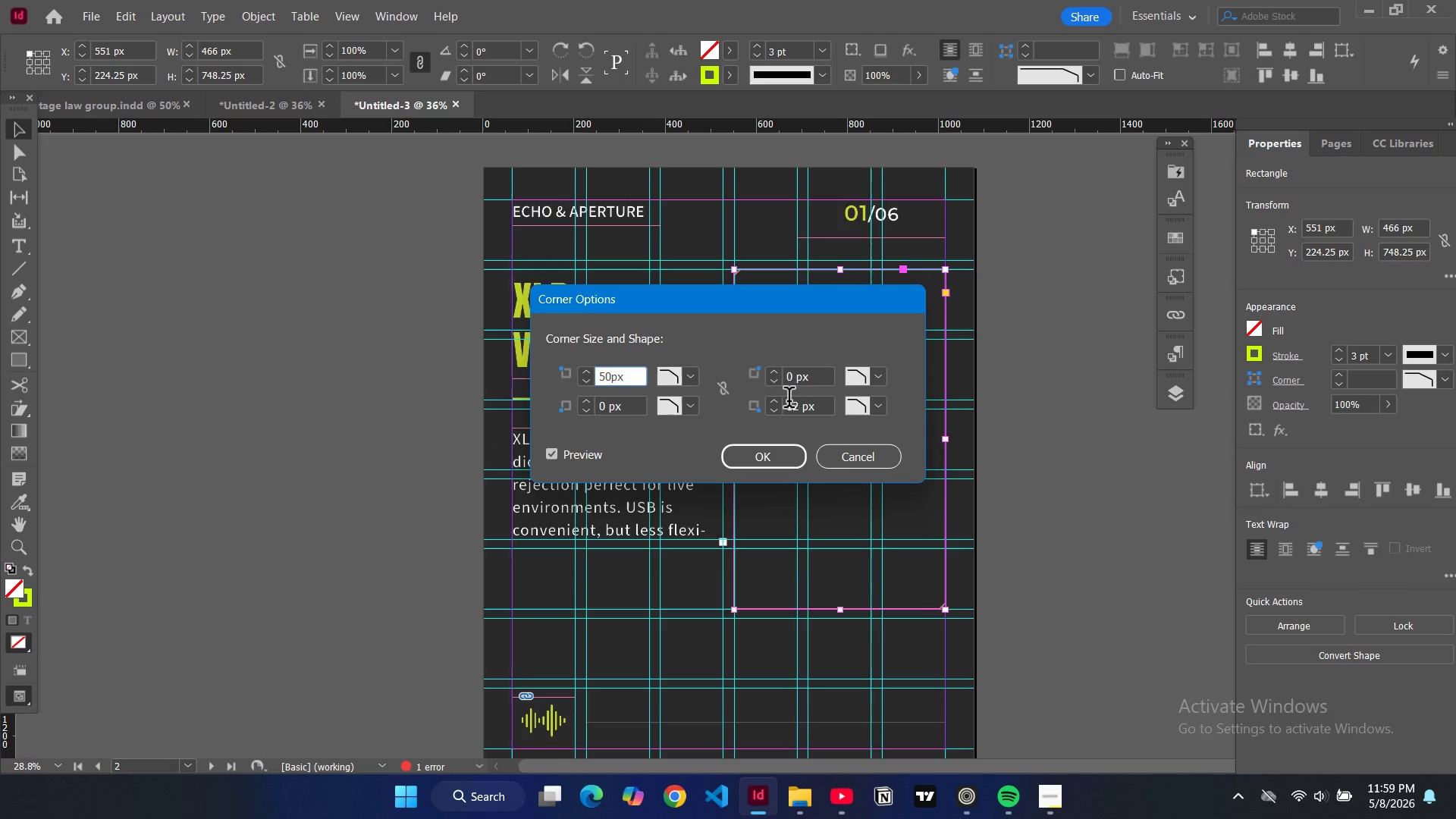 
double_click([789, 400])
 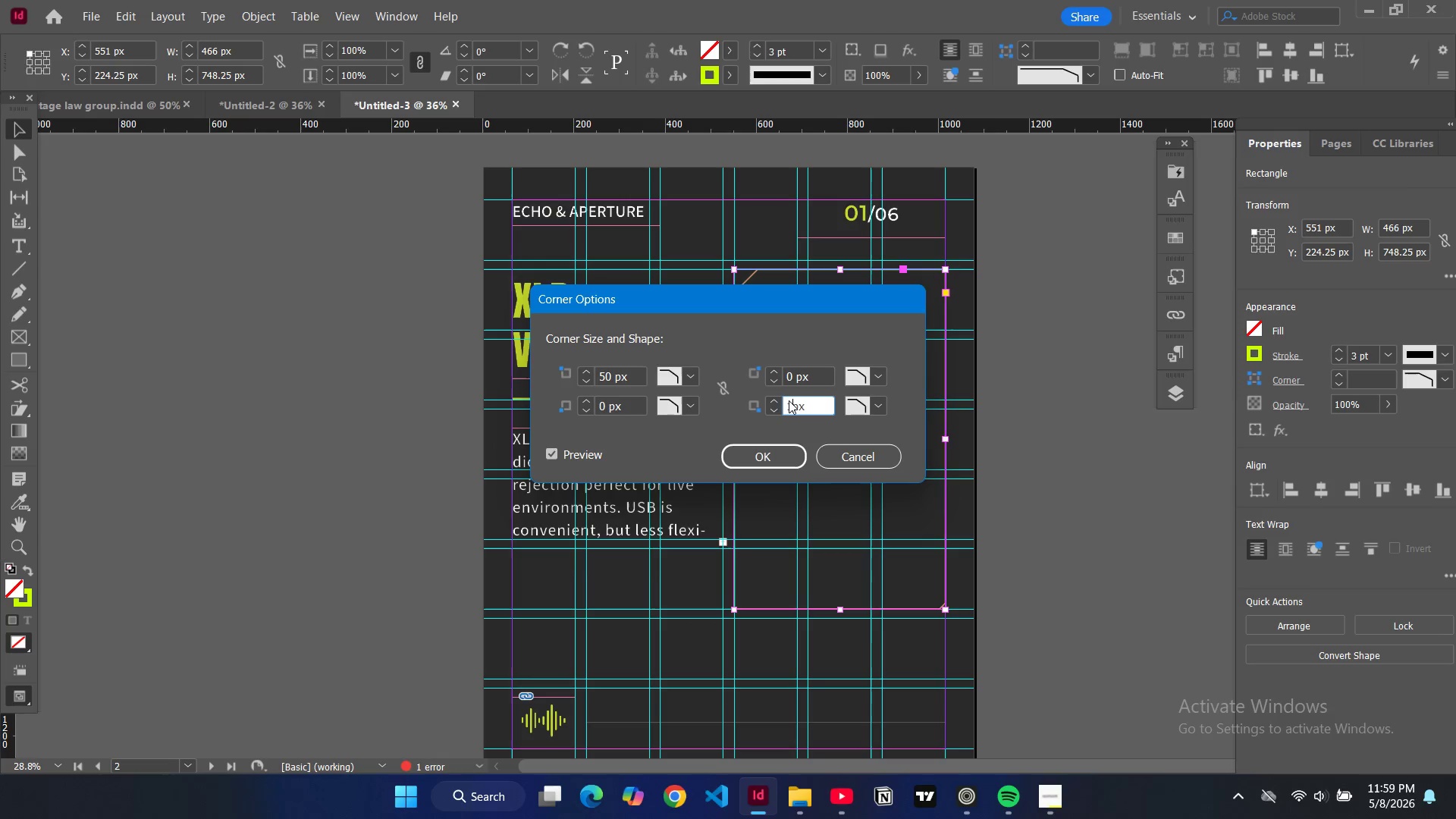 
type(1000)
key(Backspace)
 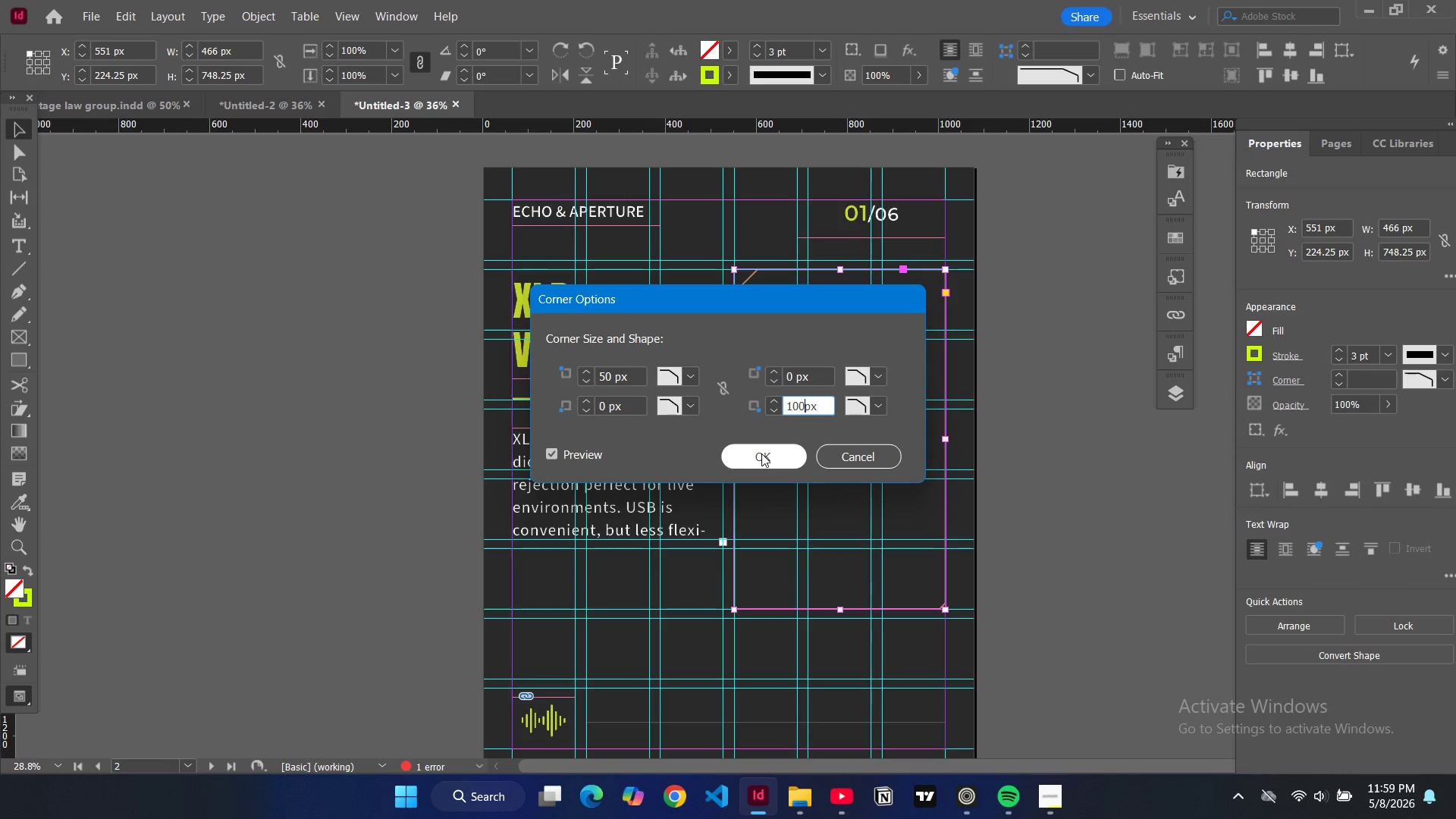 
left_click([761, 453])
 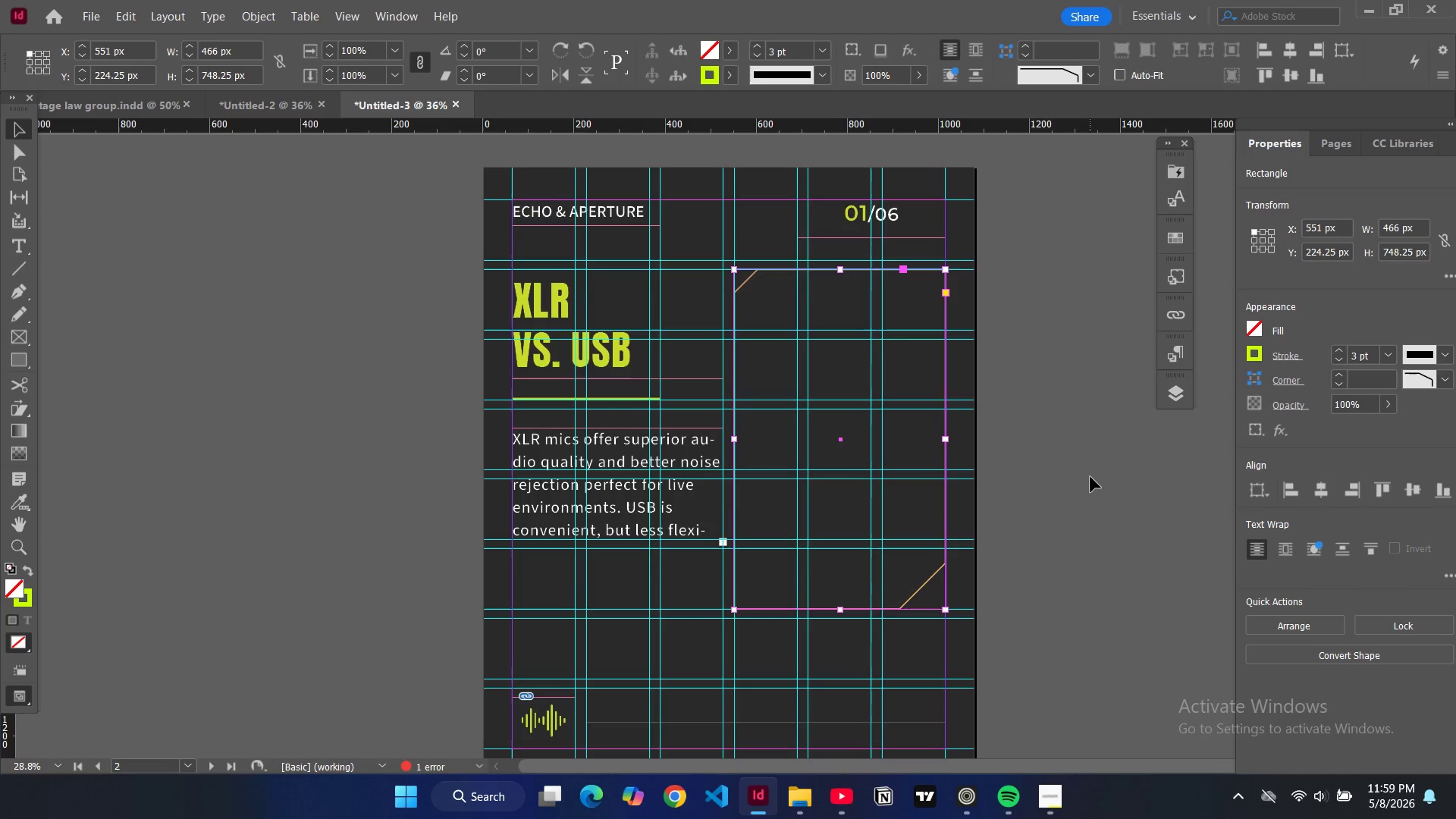 
left_click([1090, 477])
 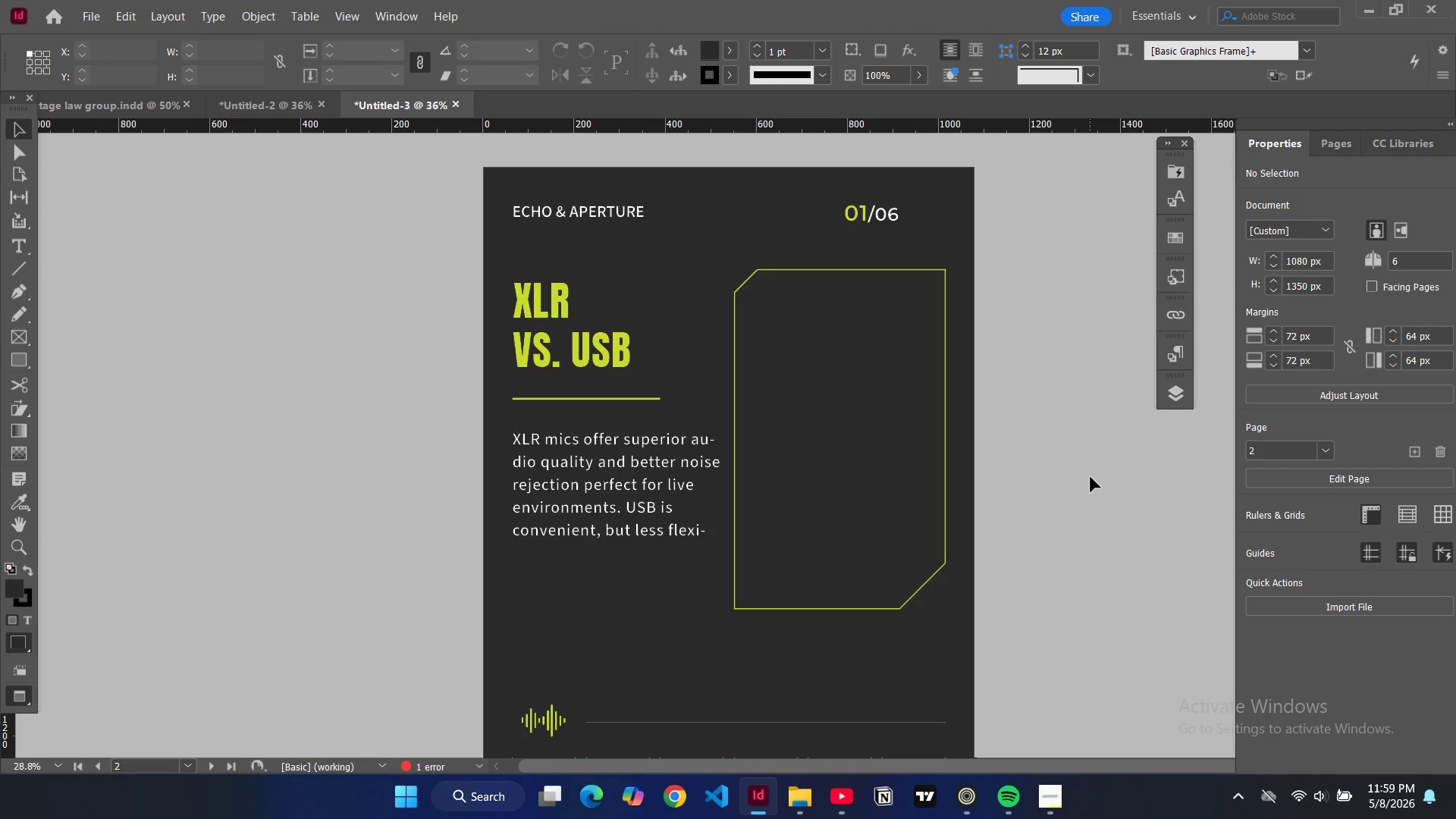 
type(ww)
 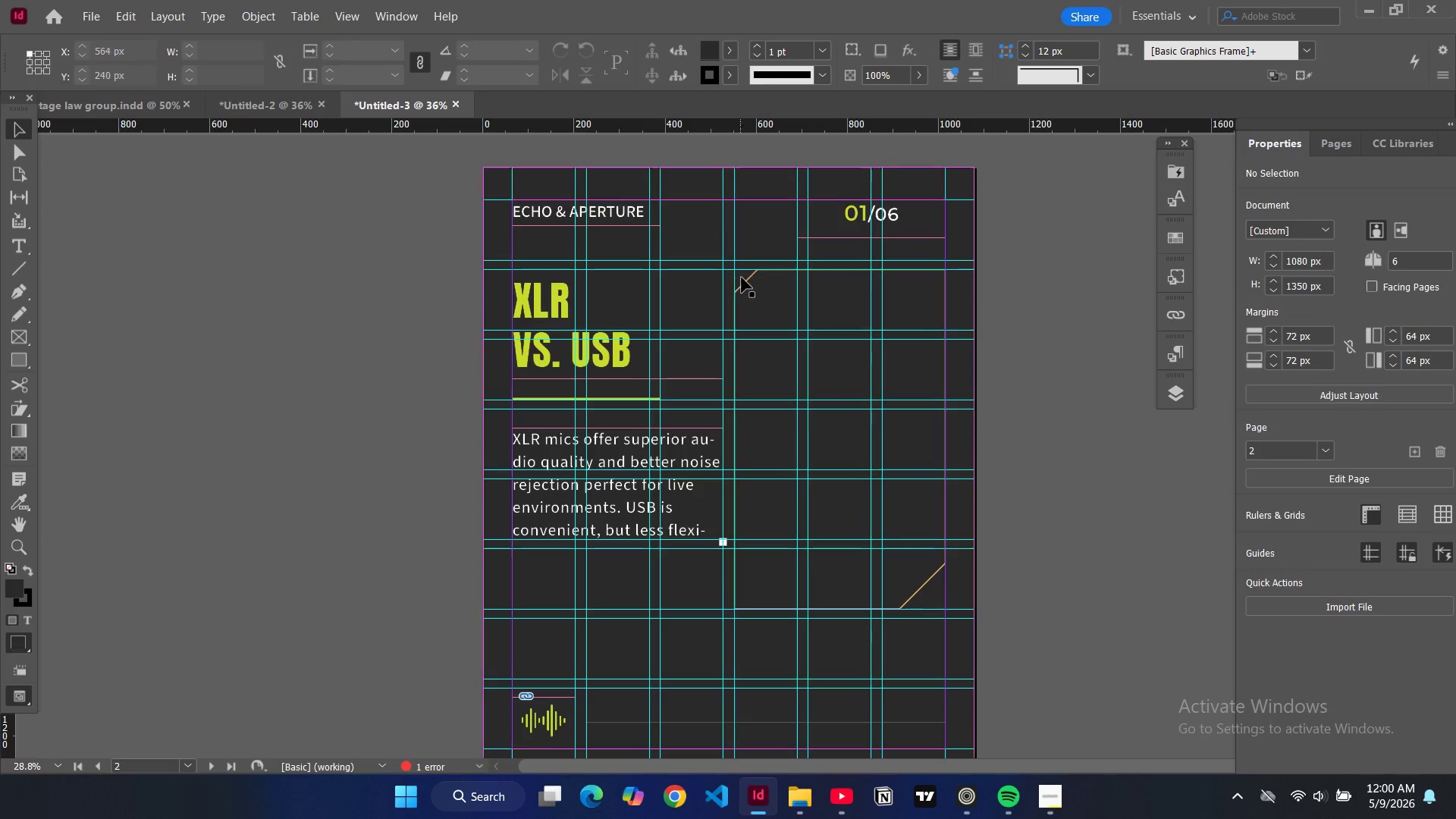 
left_click([742, 278])
 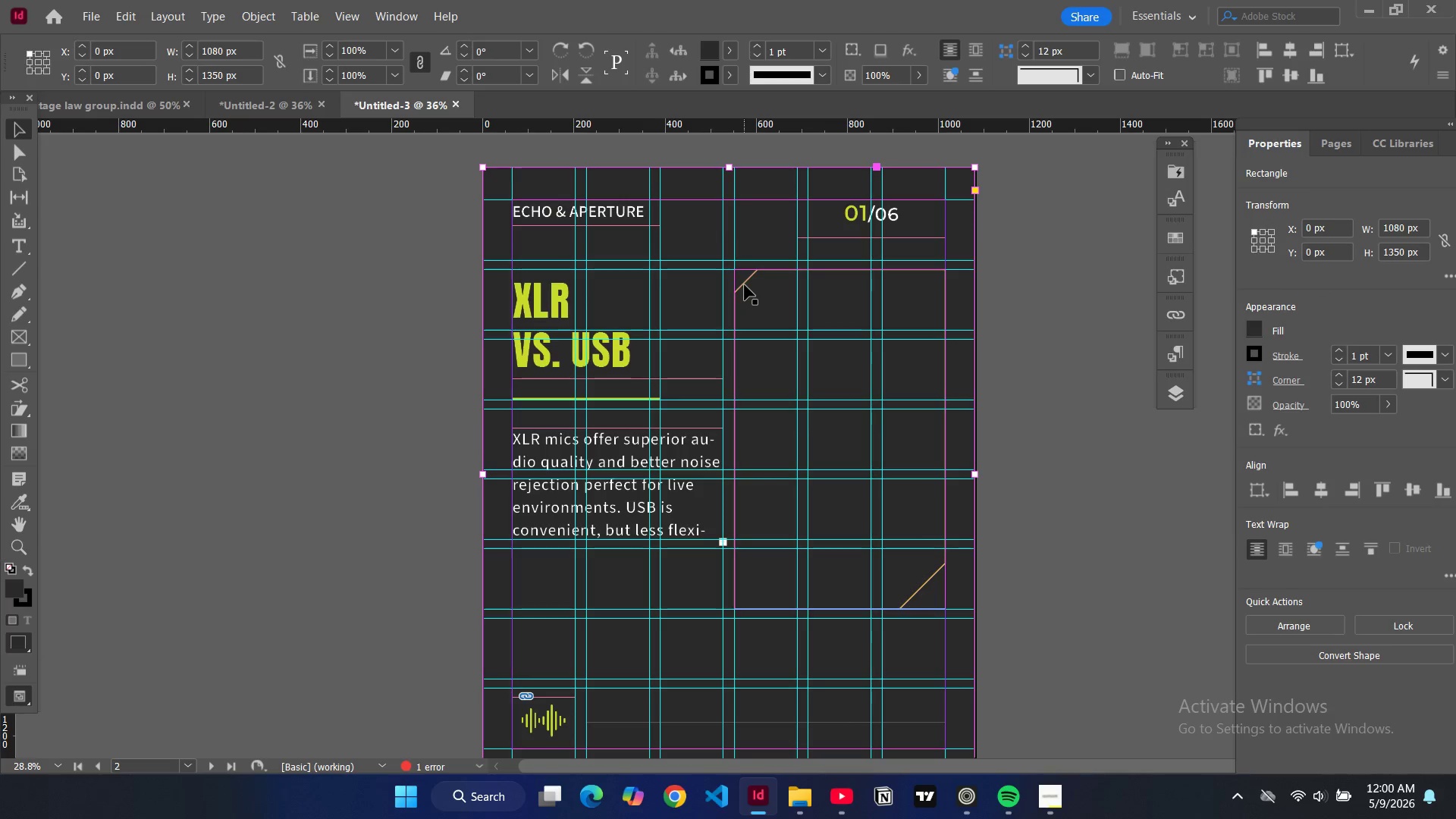 
left_click([745, 285])
 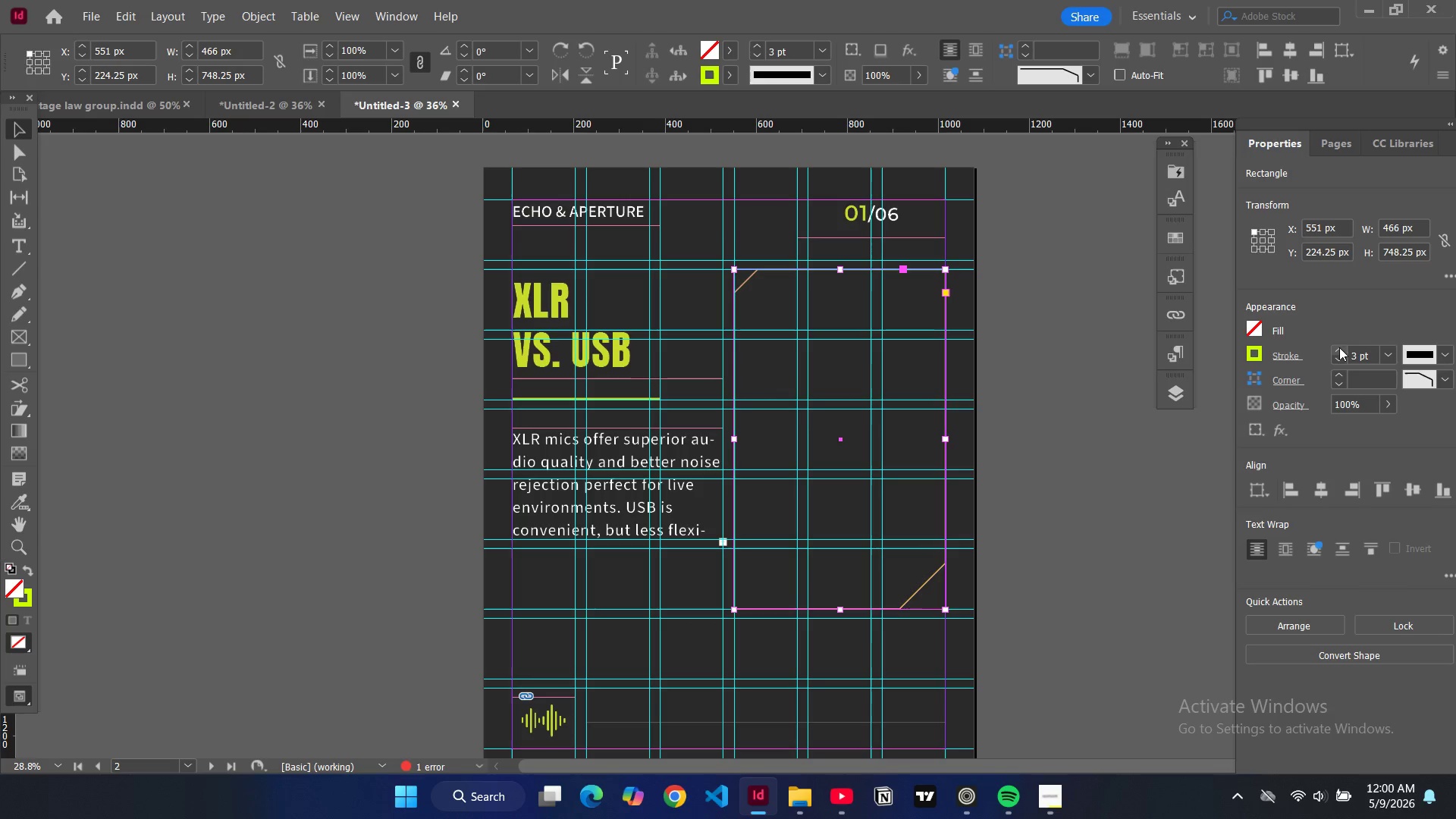 
left_click([1338, 347])
 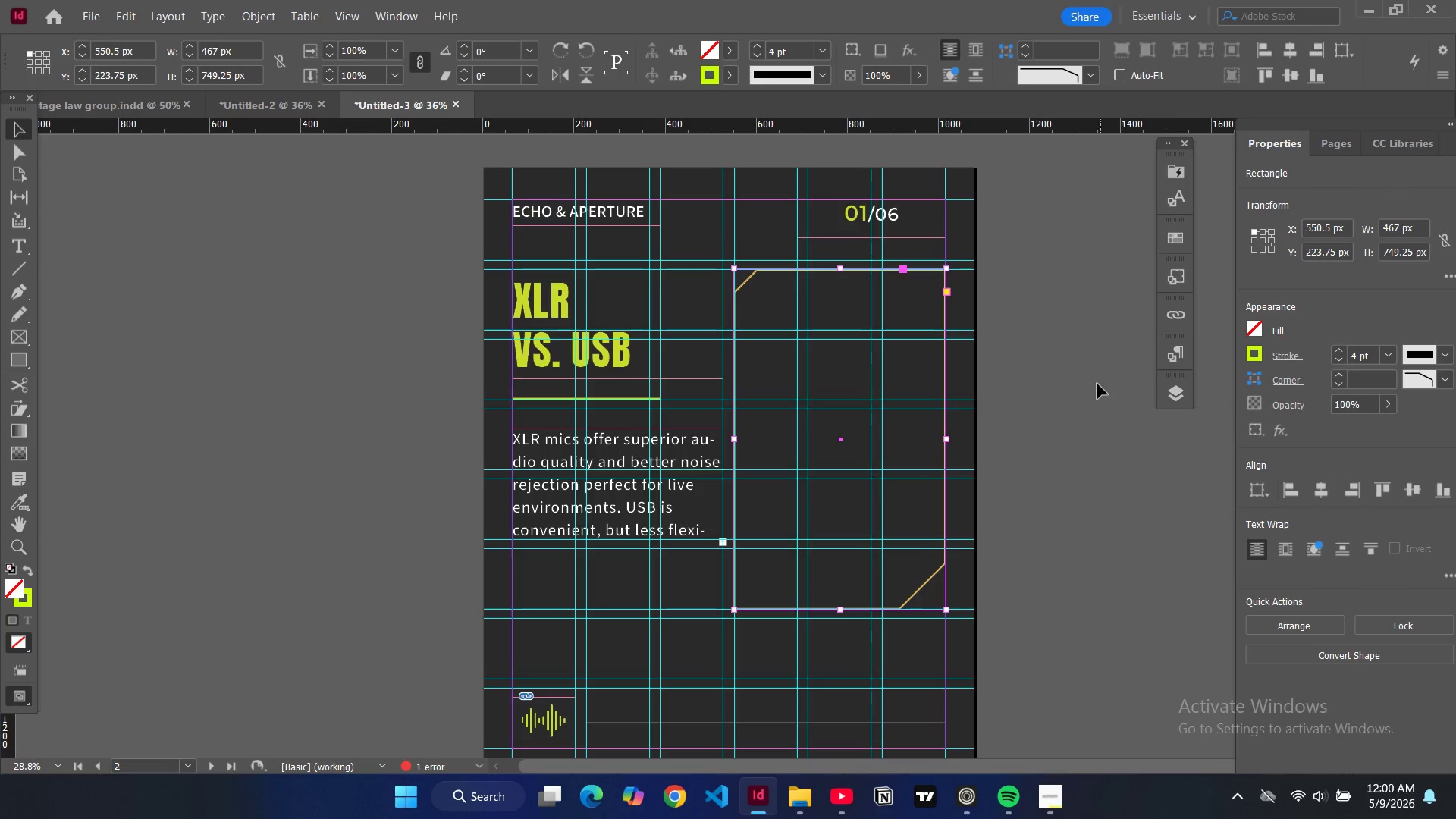 
left_click([1097, 384])
 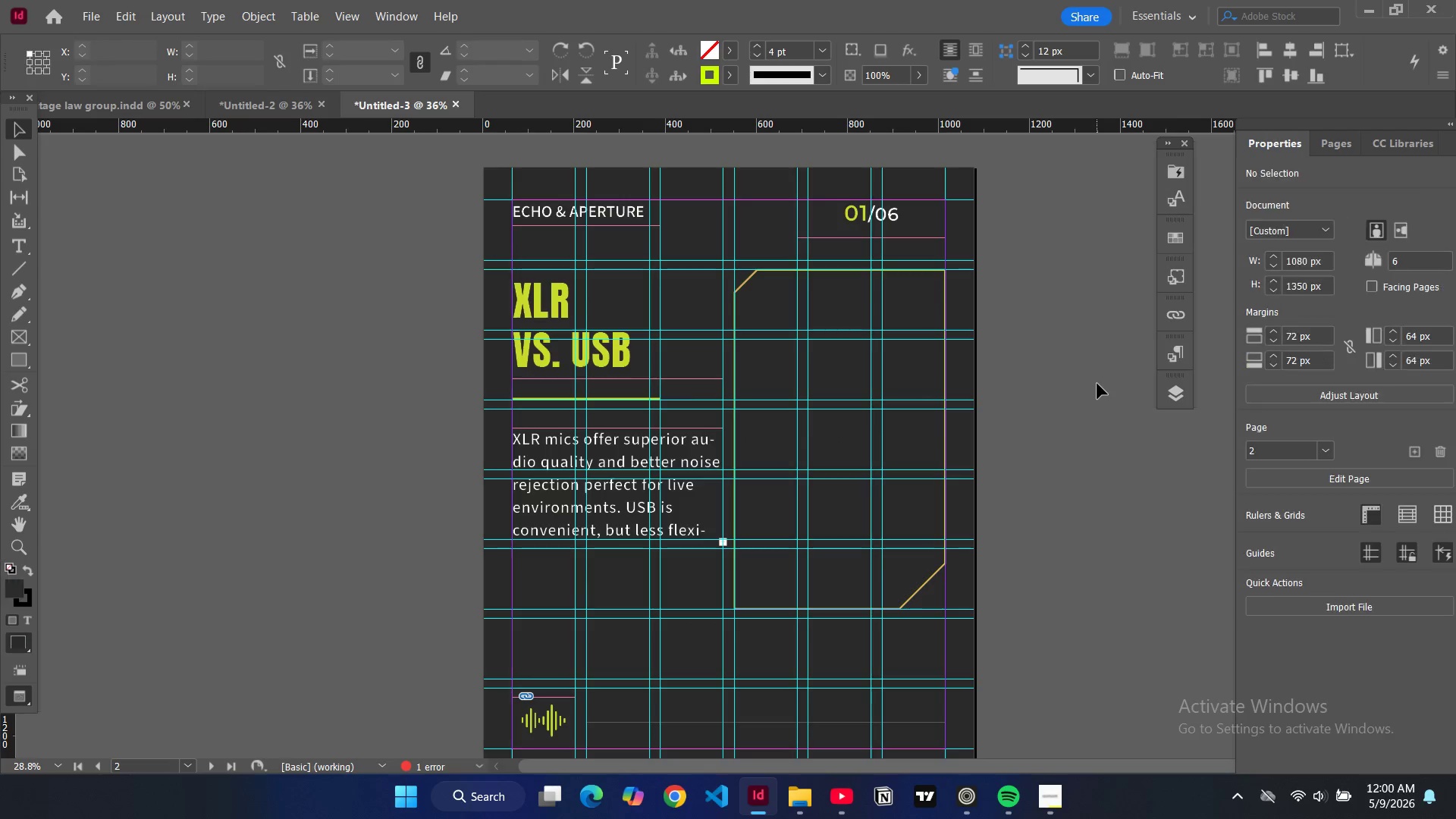 
key(W)
 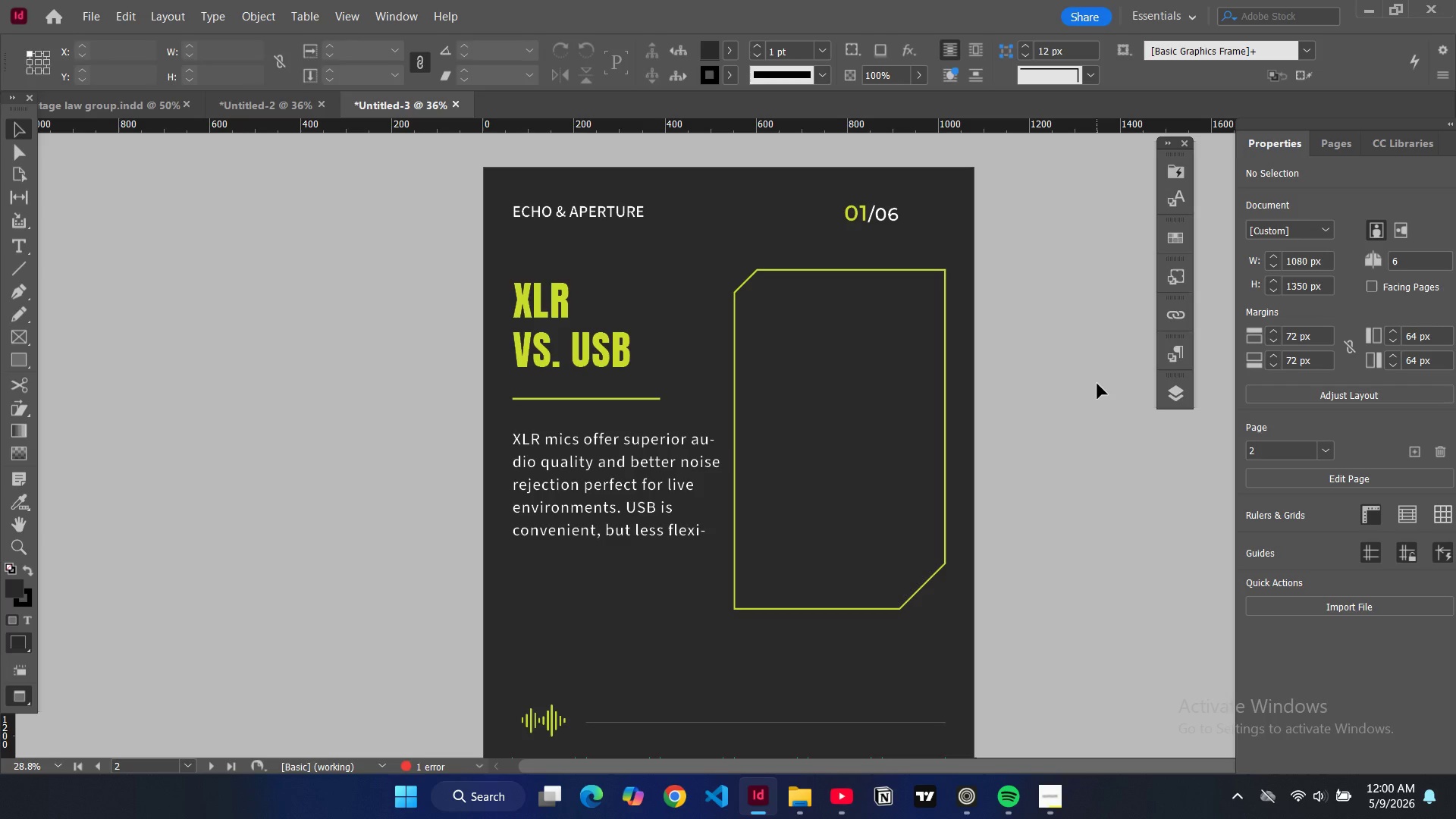 
key(W)
 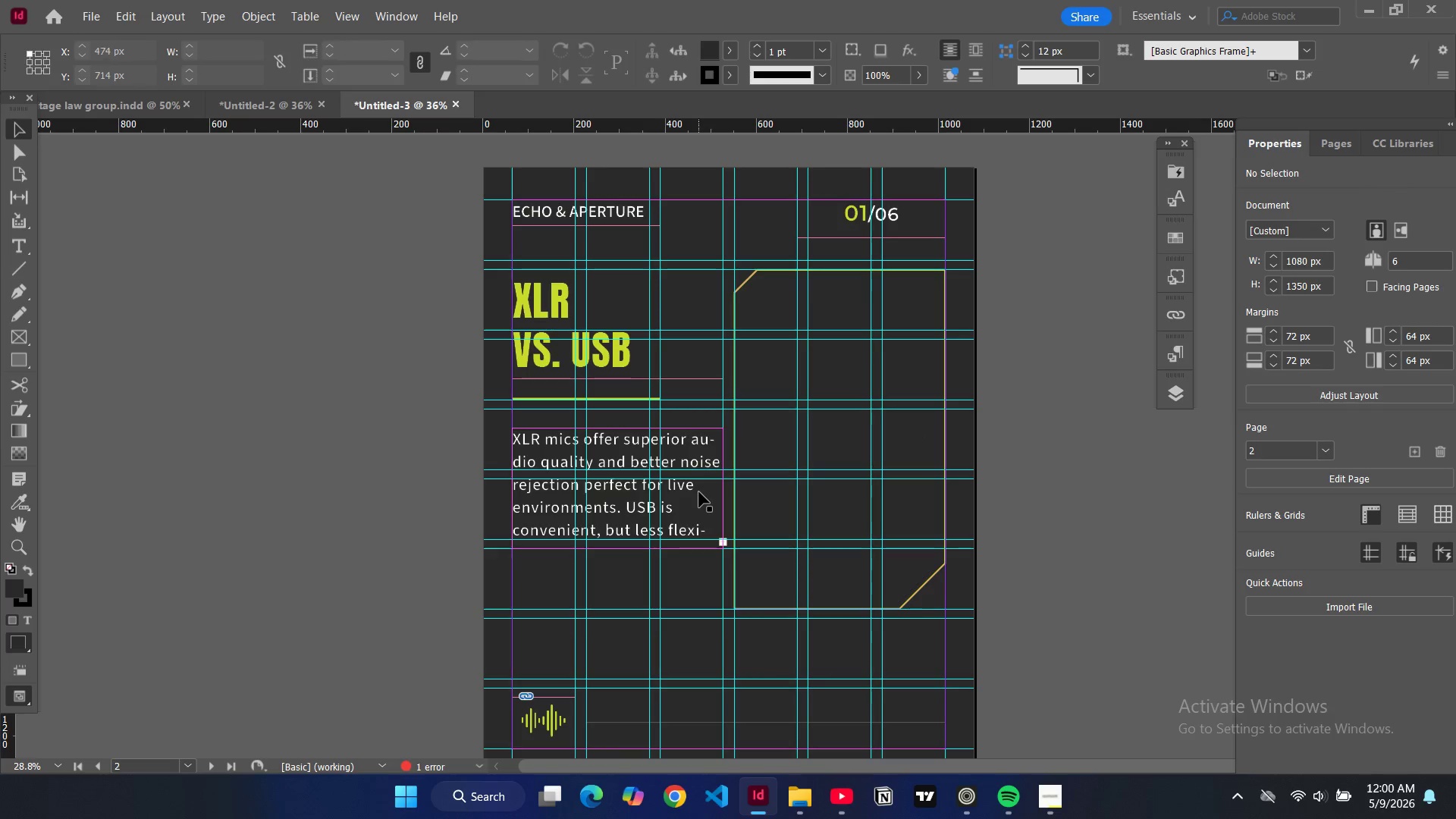 
left_click([699, 492])
 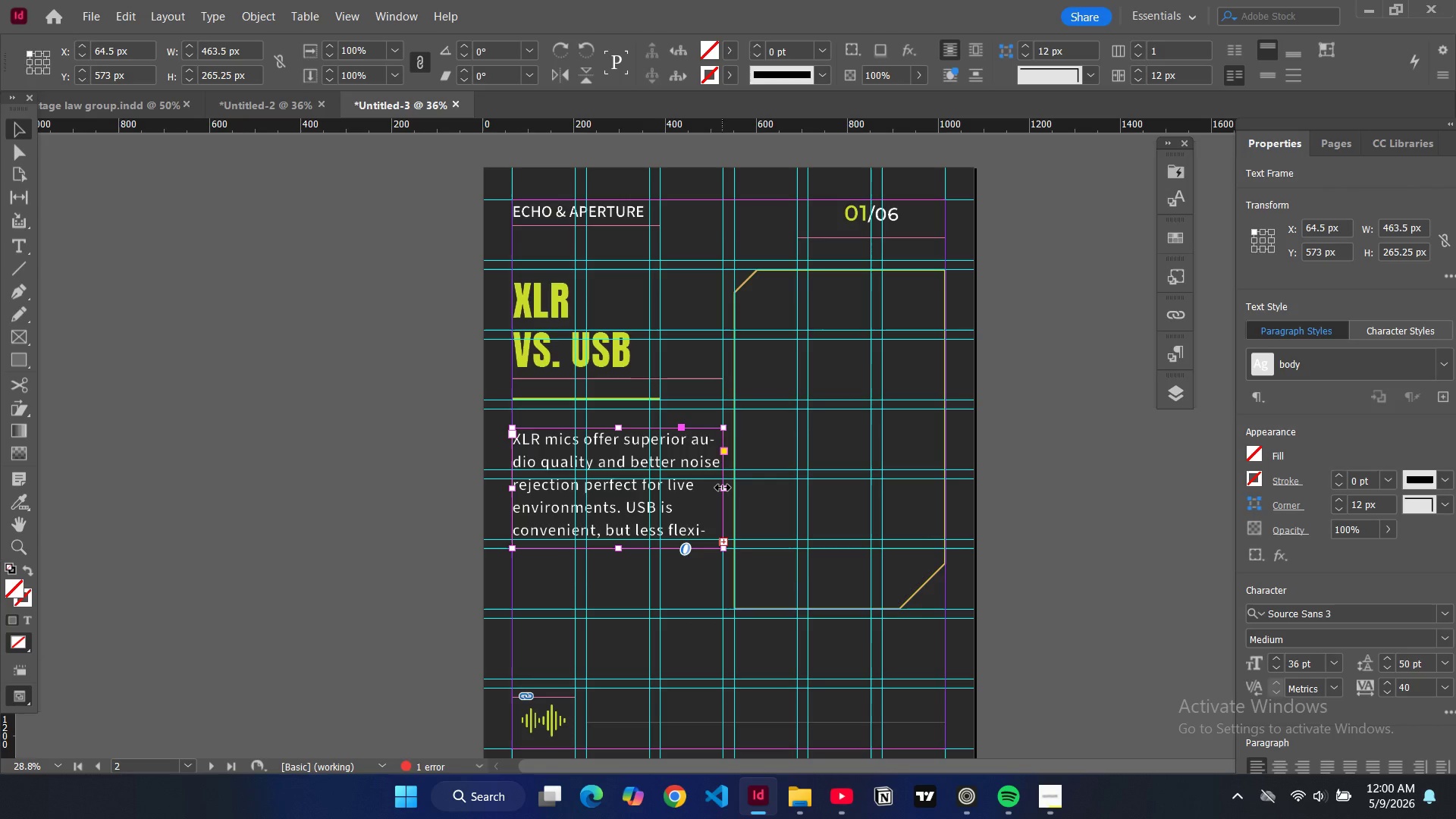 
left_click_drag(start_coordinate=[723, 488], to_coordinate=[701, 488])
 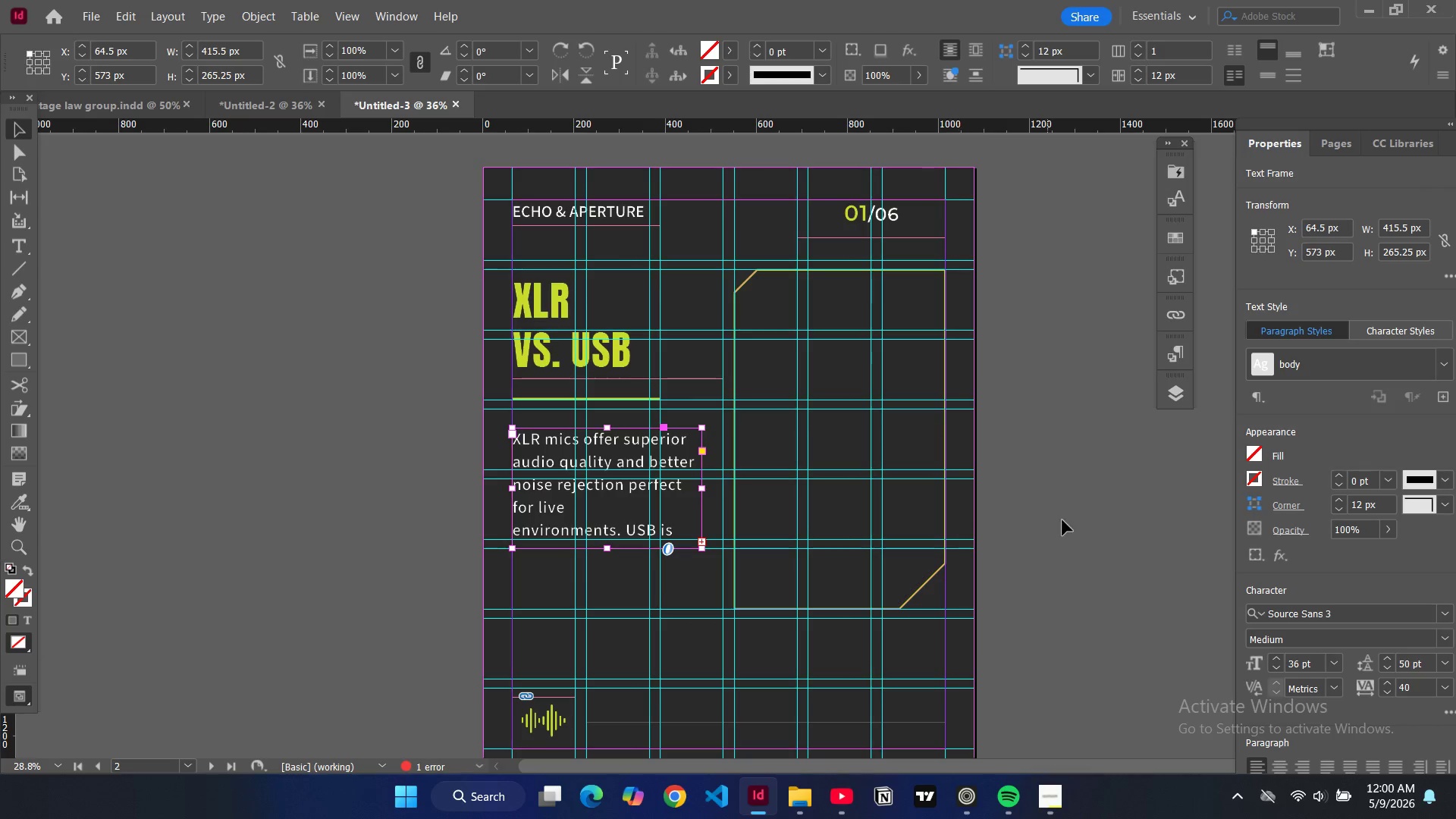 
left_click([1062, 520])
 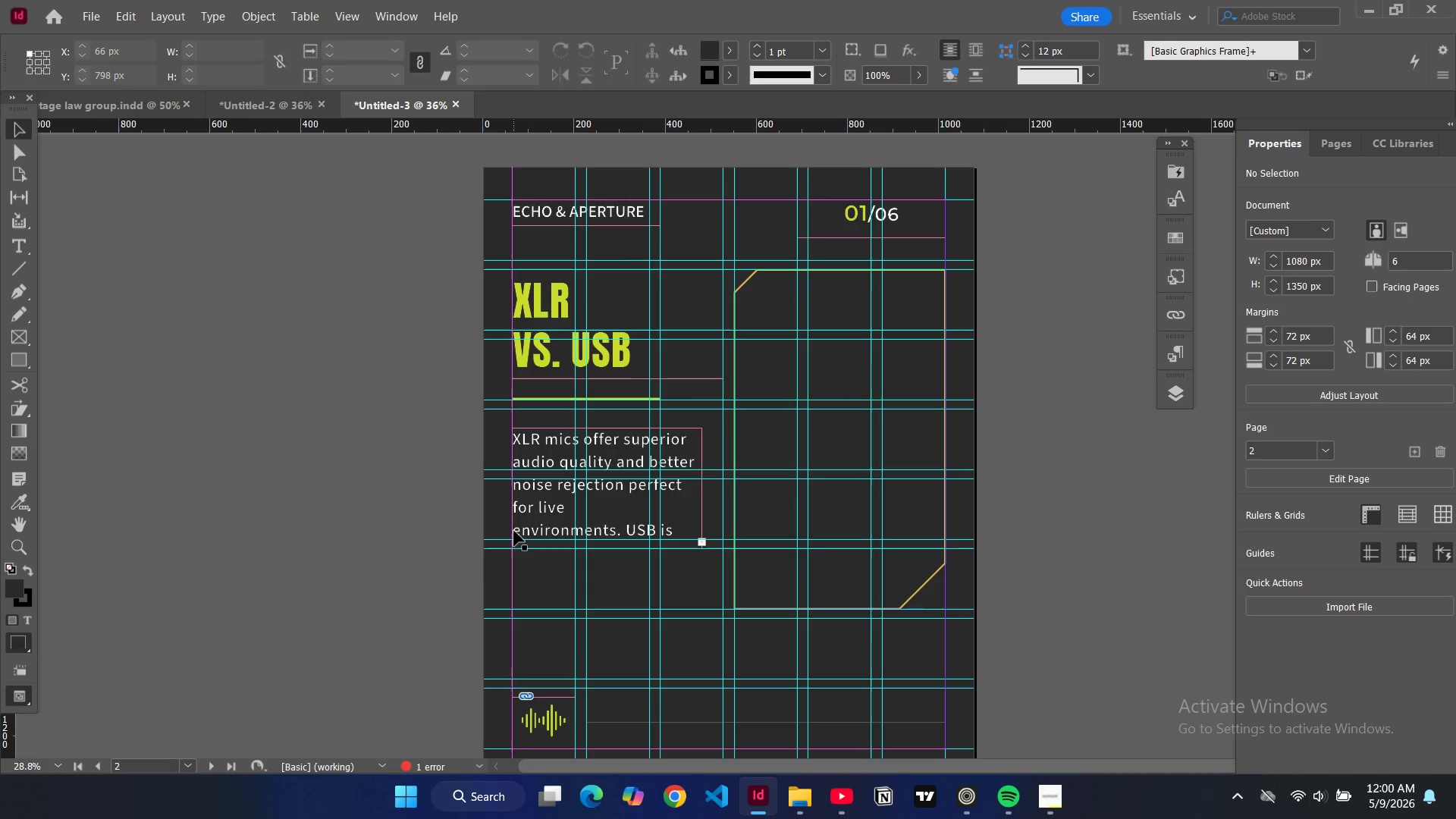 
double_click([514, 532])
 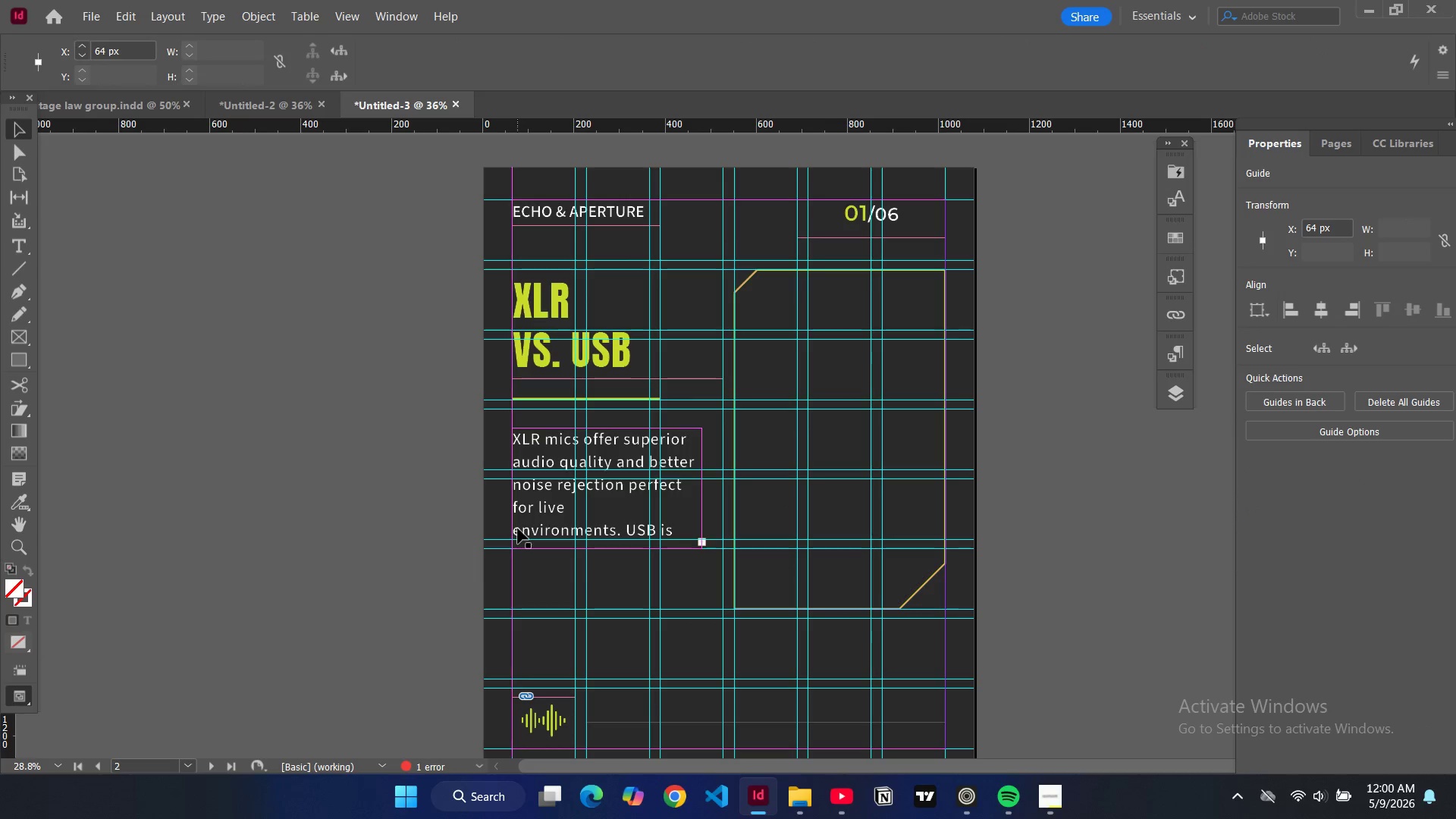 
double_click([518, 529])
 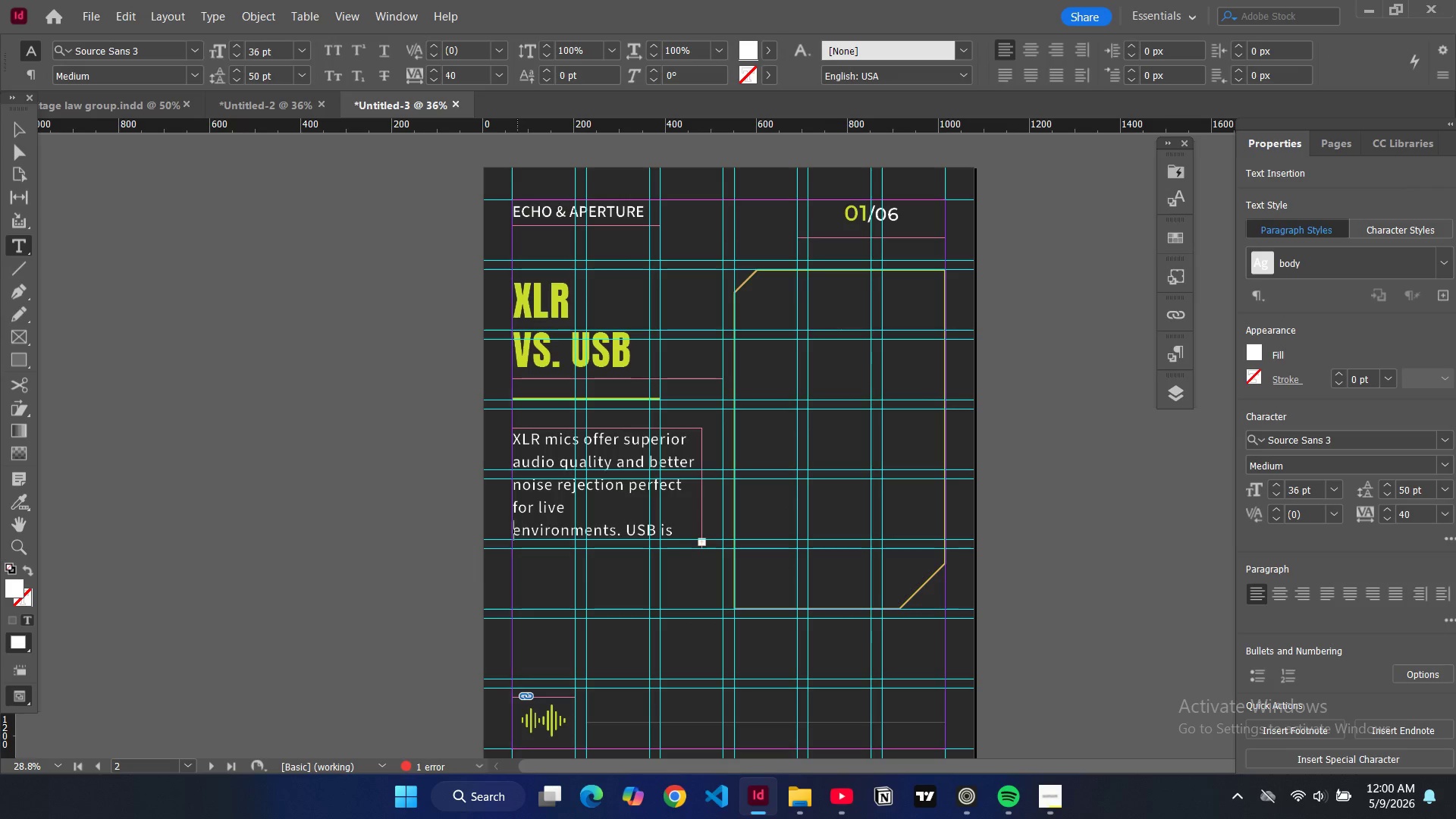 
key(ArrowLeft)
 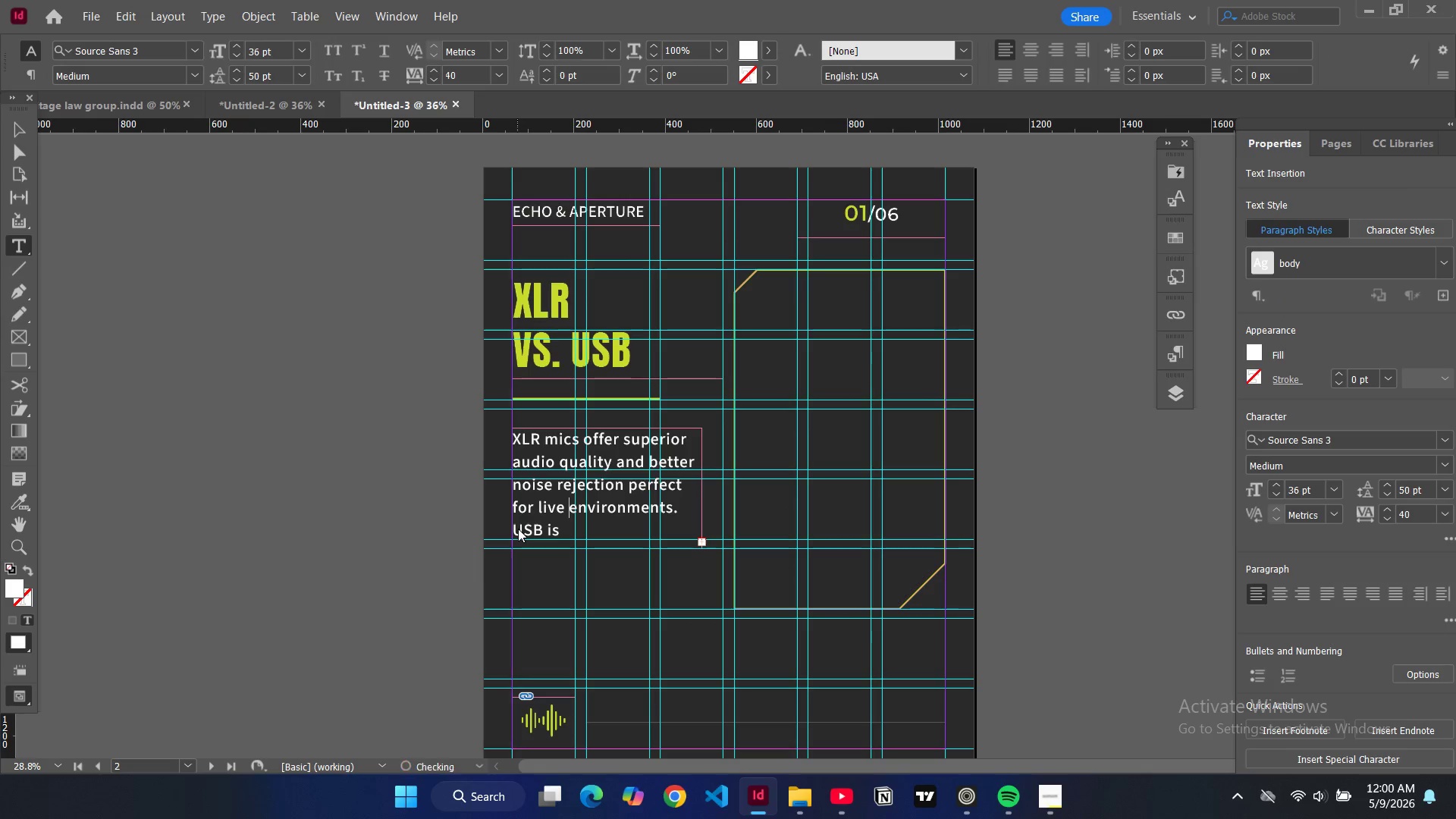 
key(Backspace)
 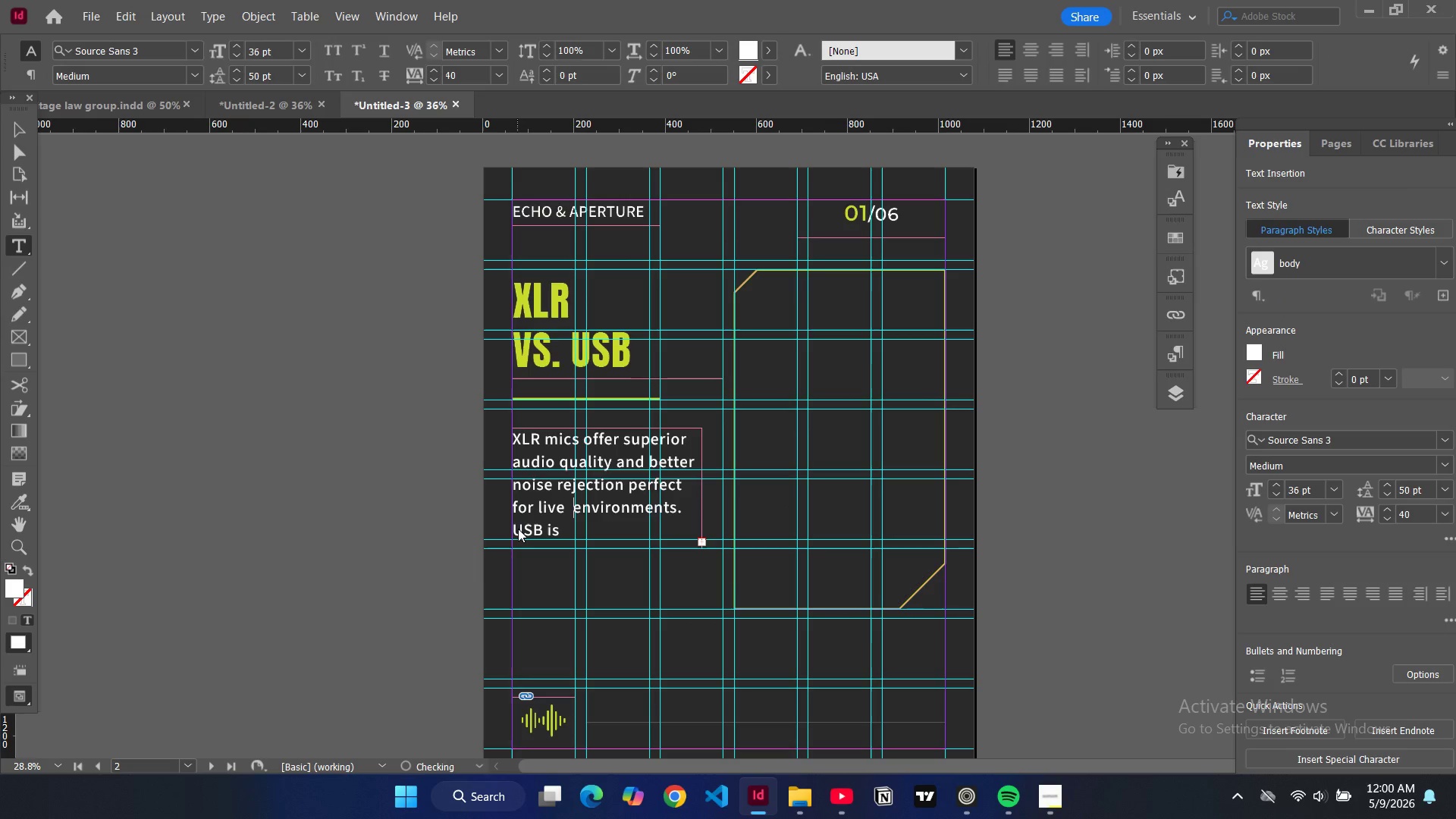 
key(Space)
 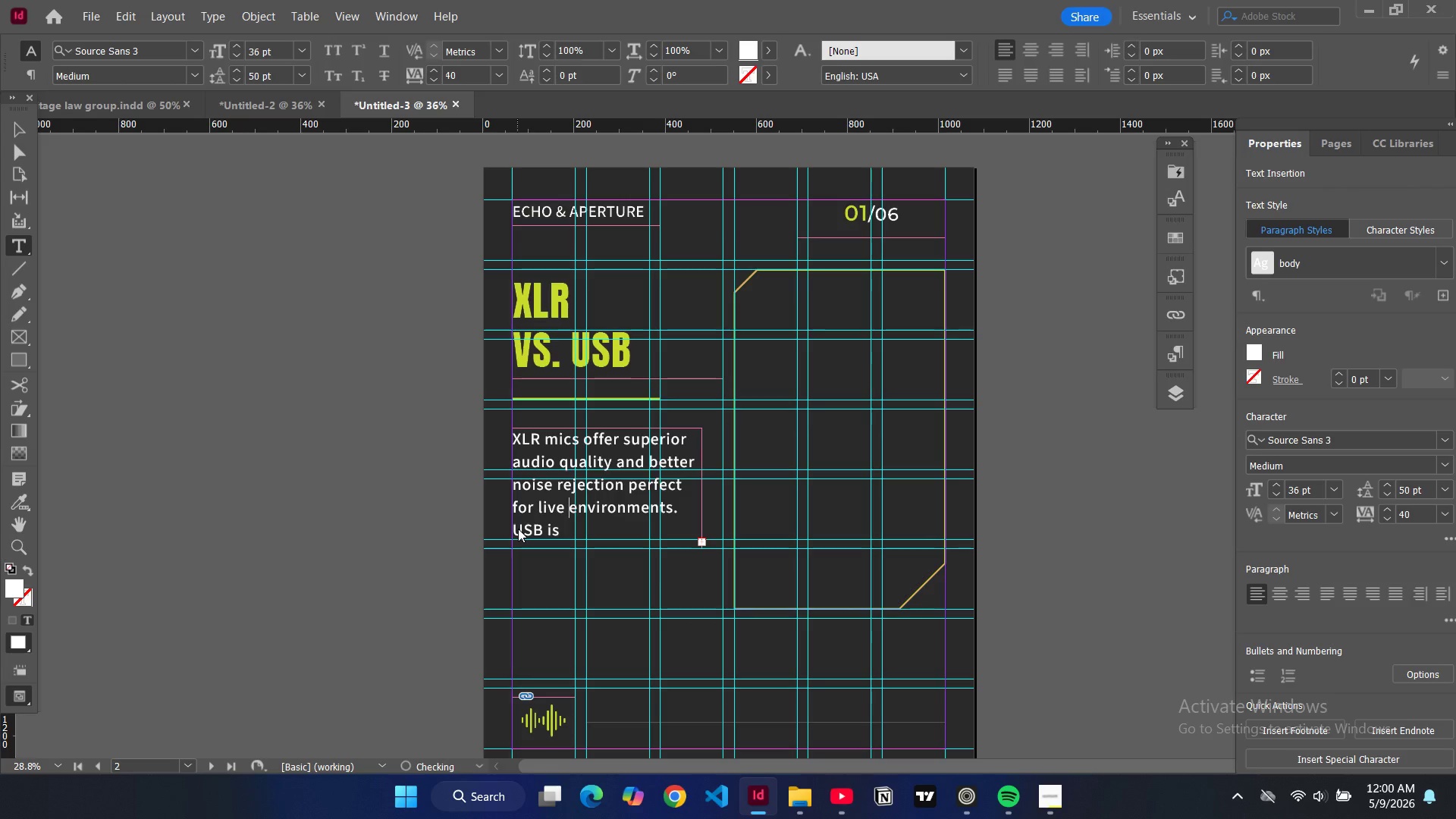 
key(Backspace)
 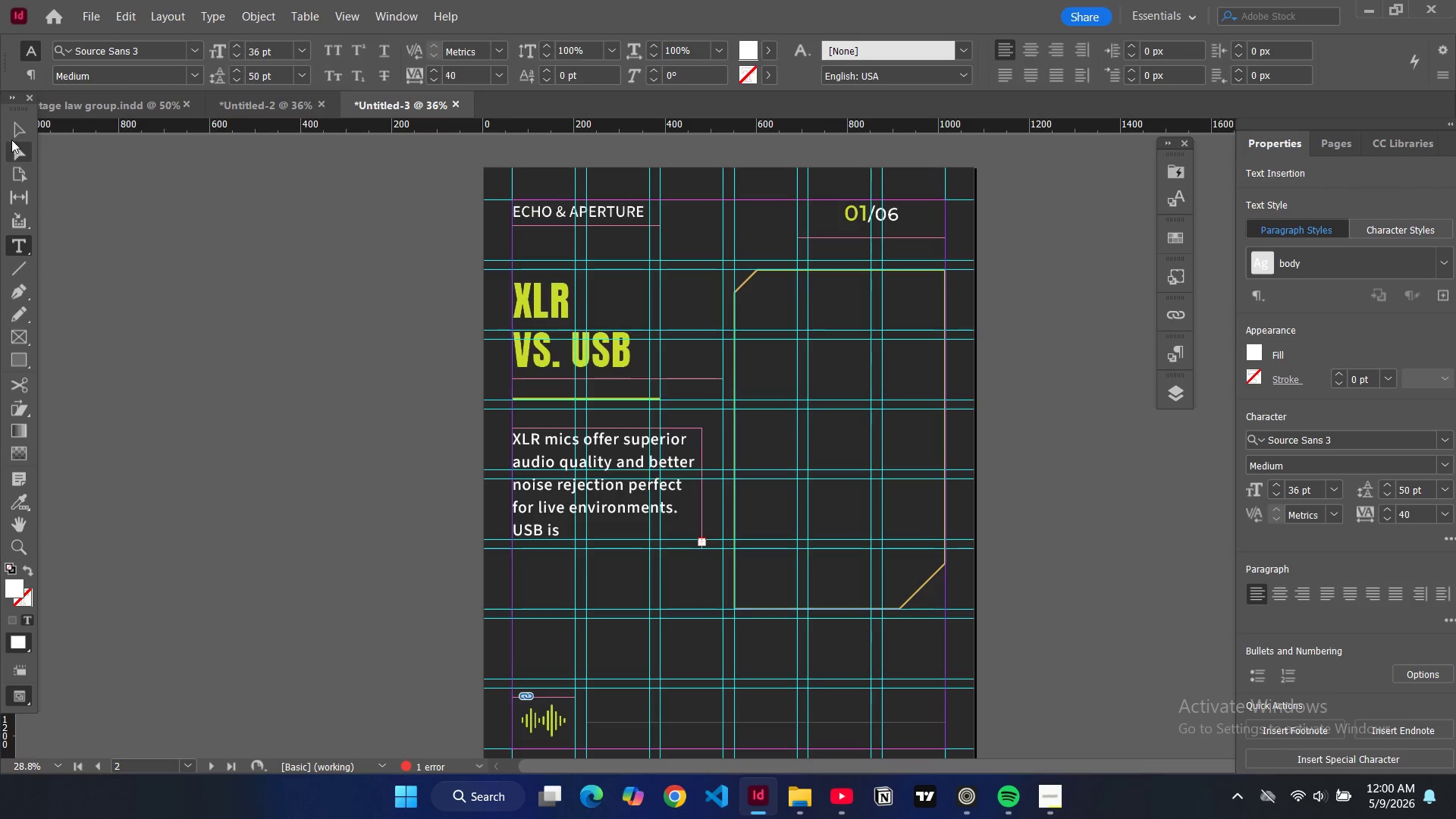 
left_click([14, 135])
 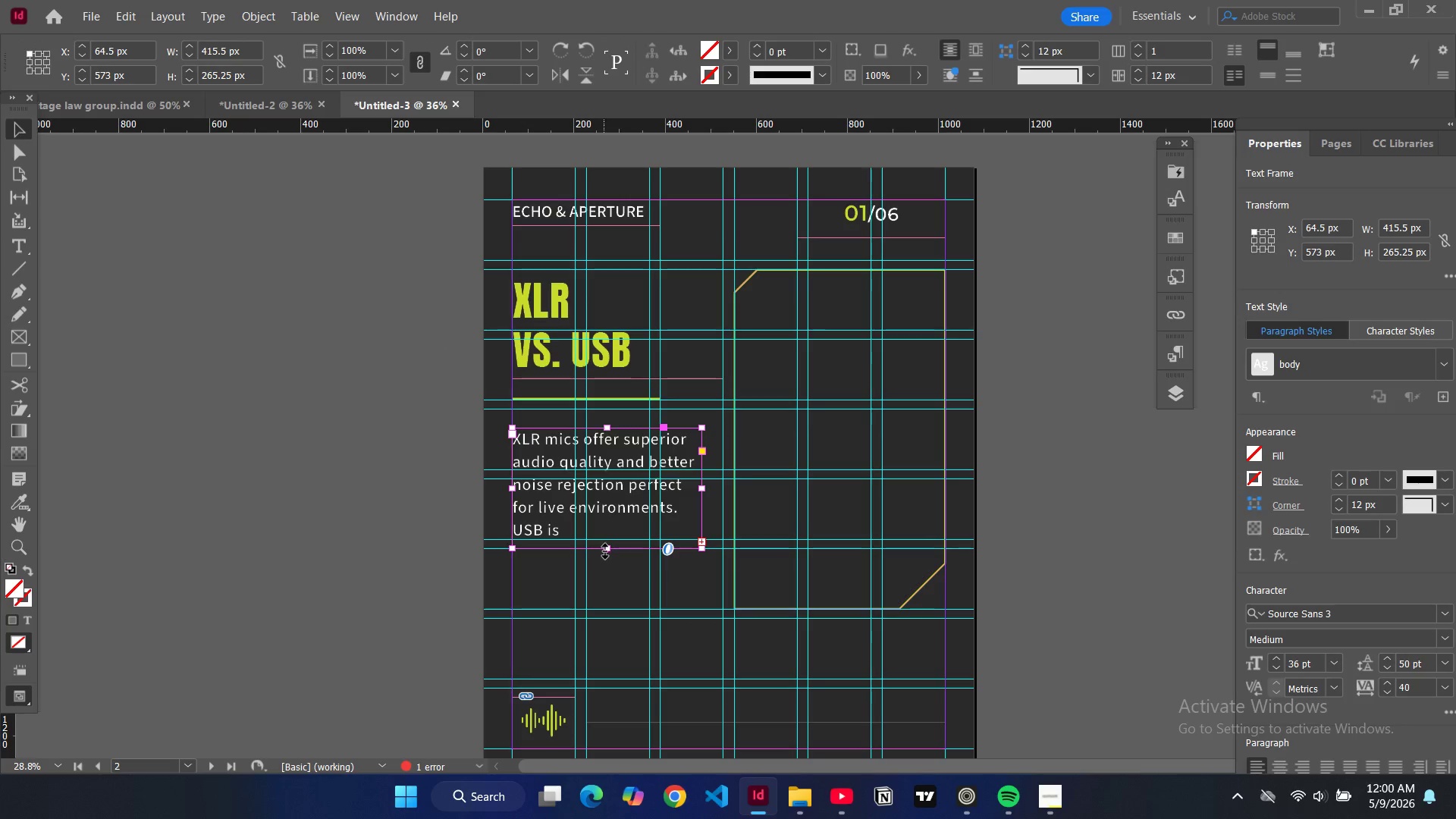 
left_click_drag(start_coordinate=[605, 551], to_coordinate=[609, 583])
 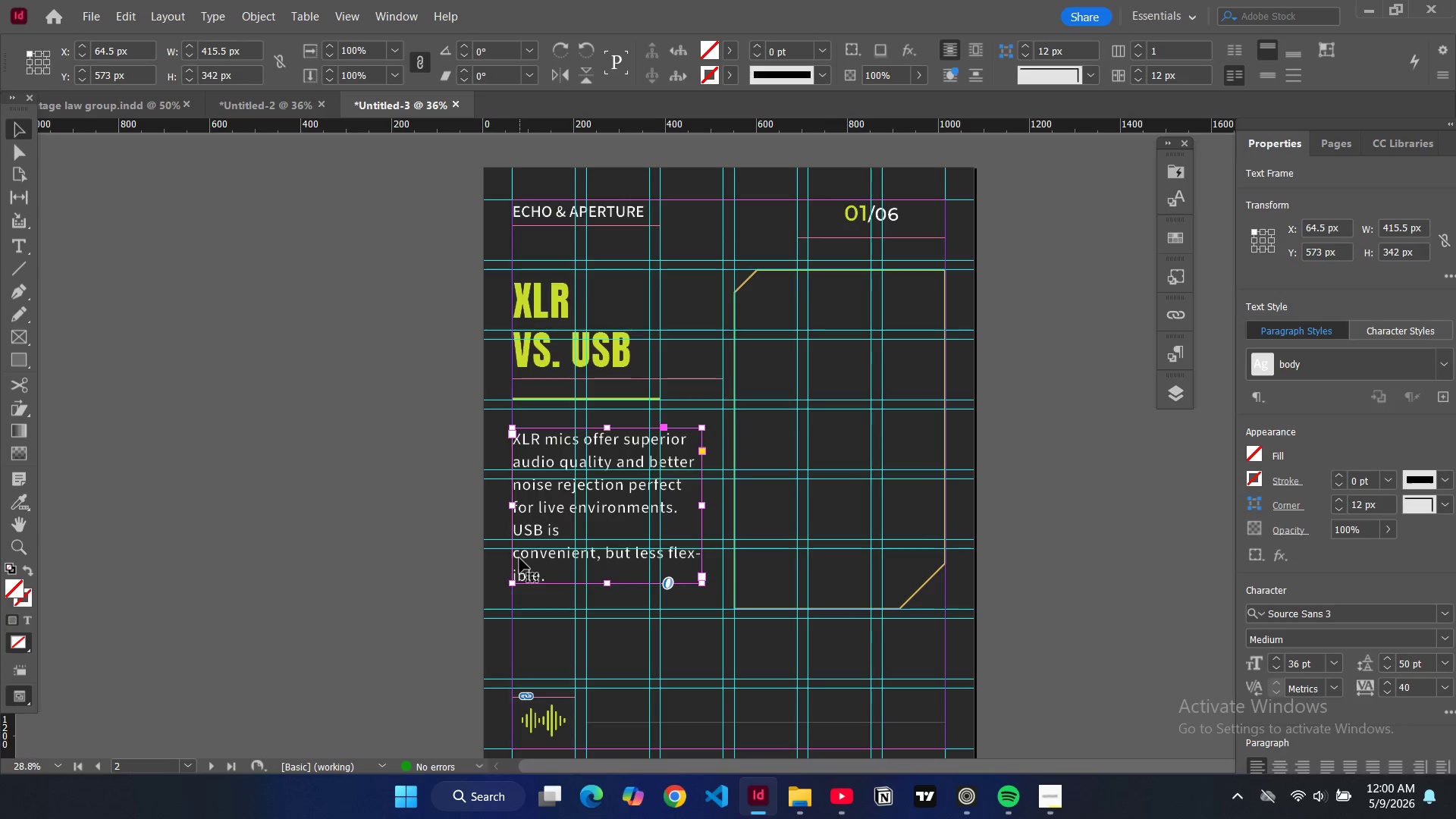 
double_click([519, 558])
 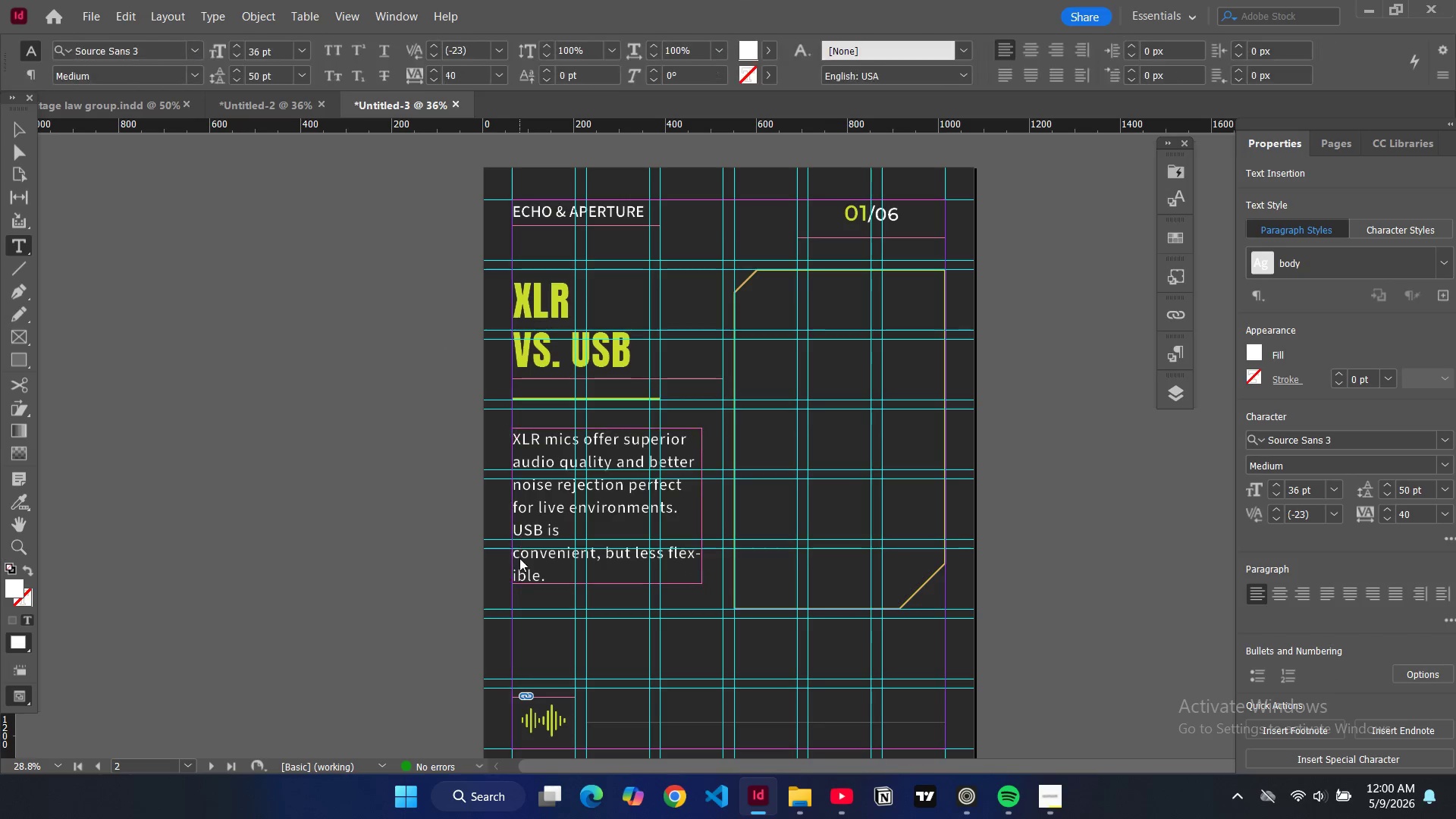 
key(ArrowLeft)
 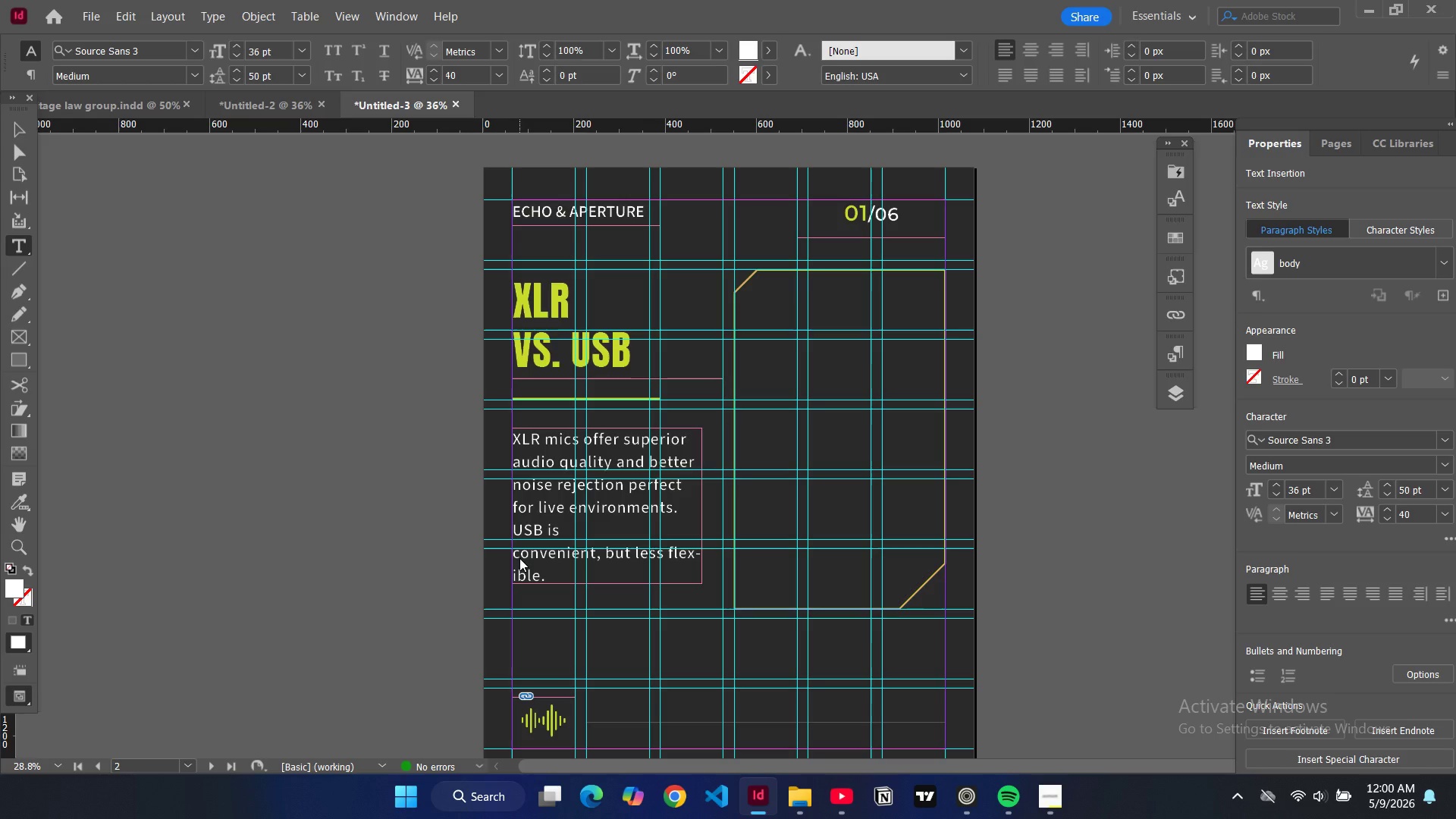 
key(Backspace)
 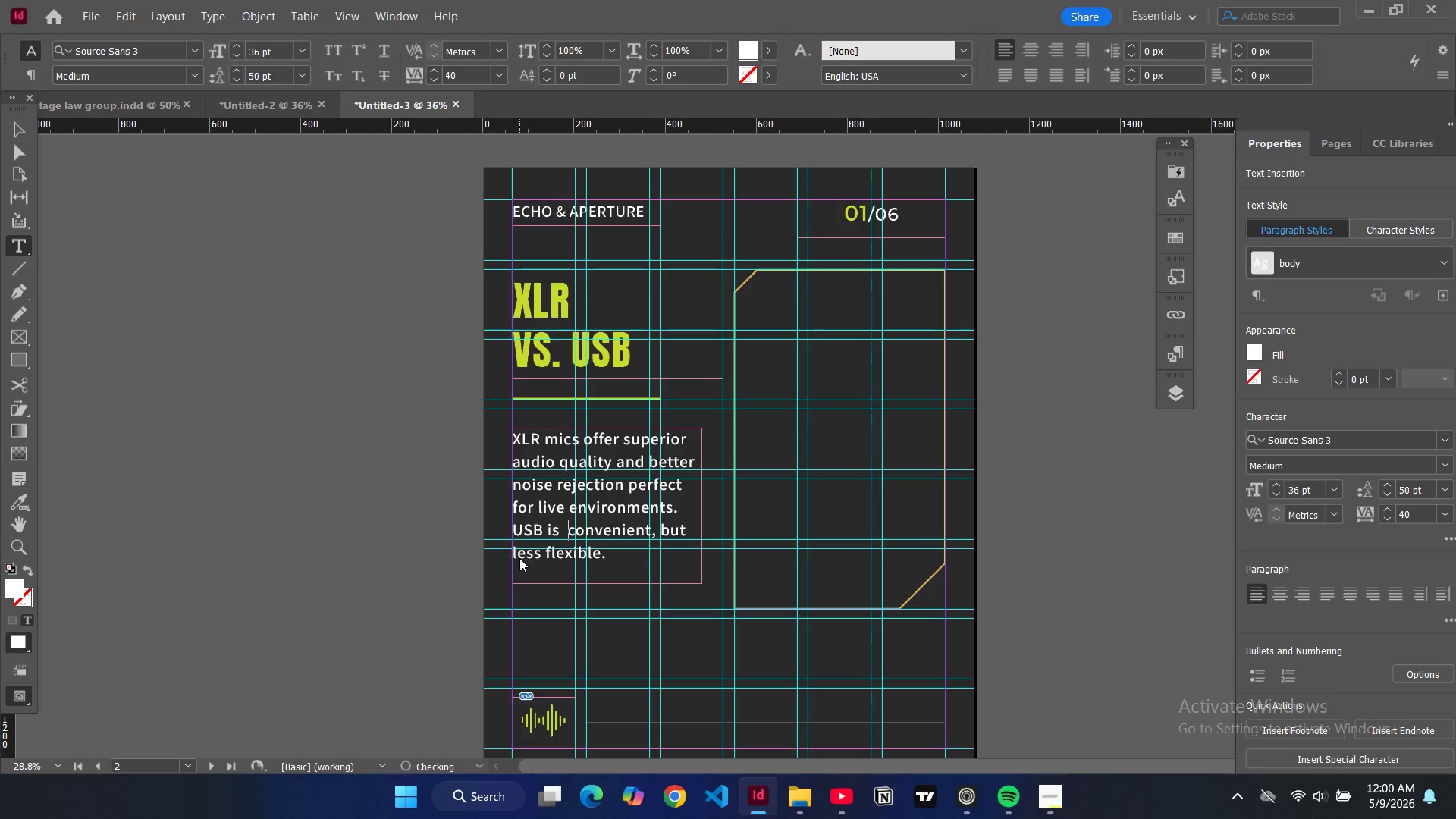 
key(Space)
 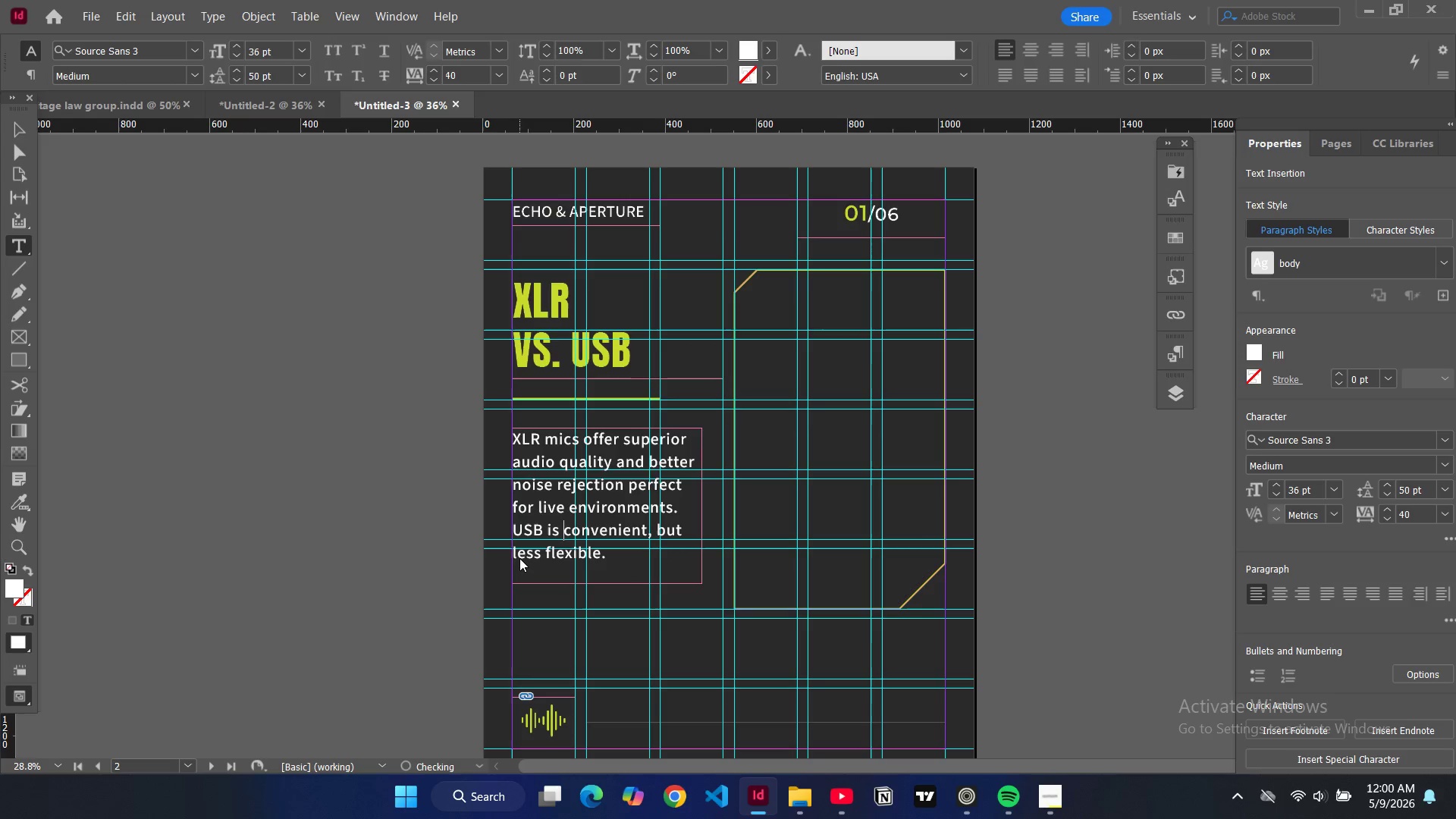 
key(Backspace)
 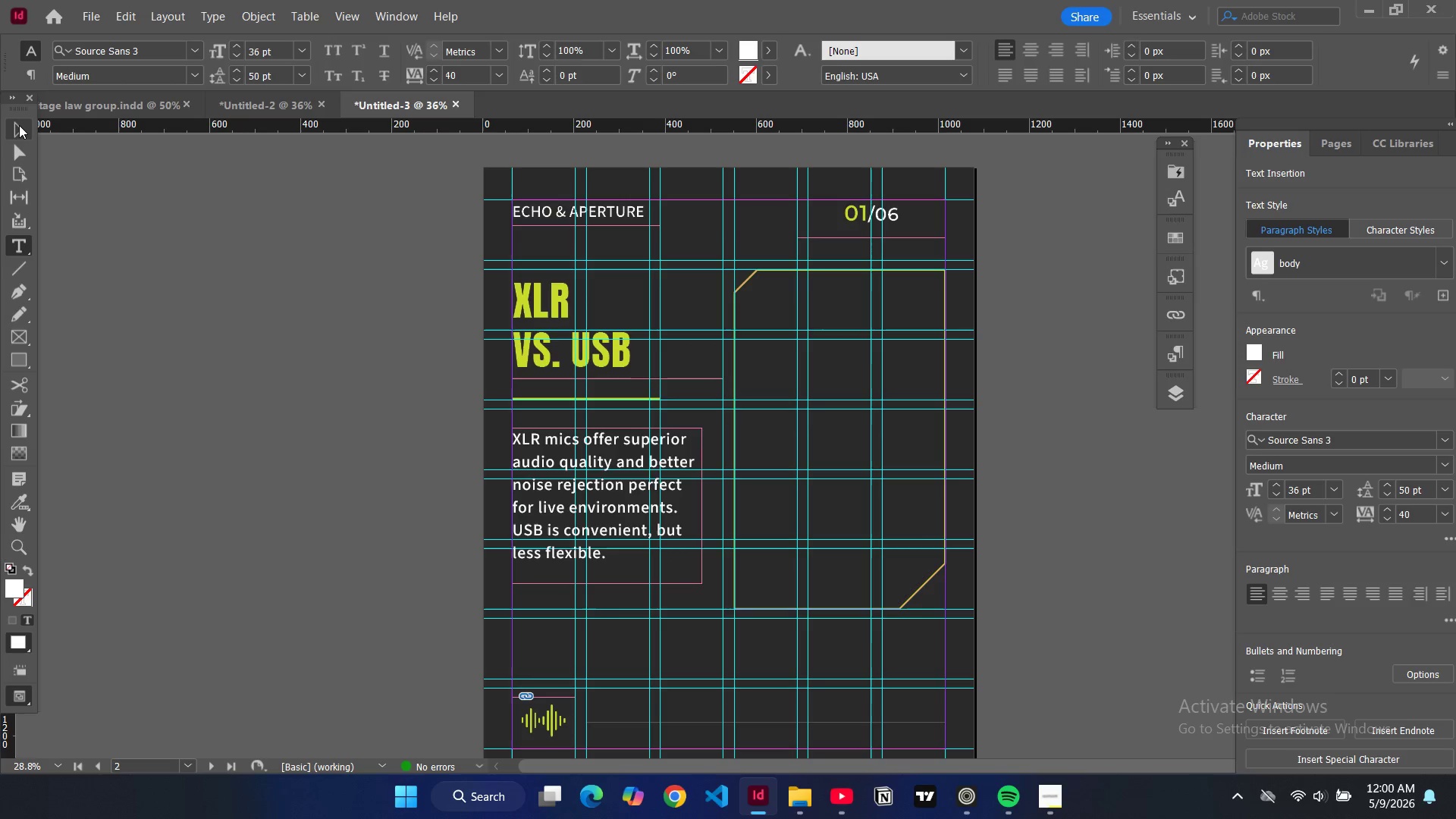 
left_click([19, 125])
 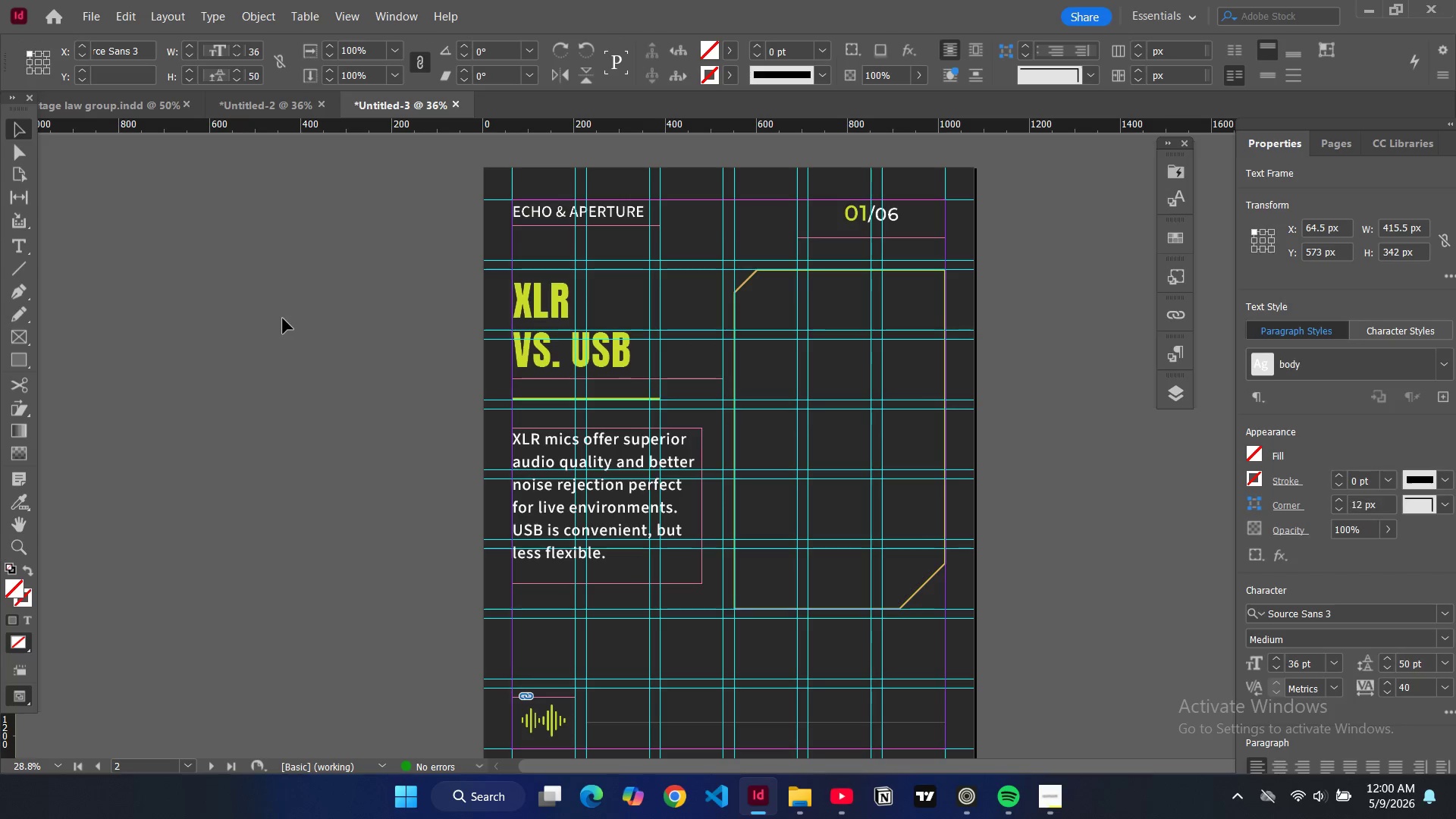 
left_click([283, 318])
 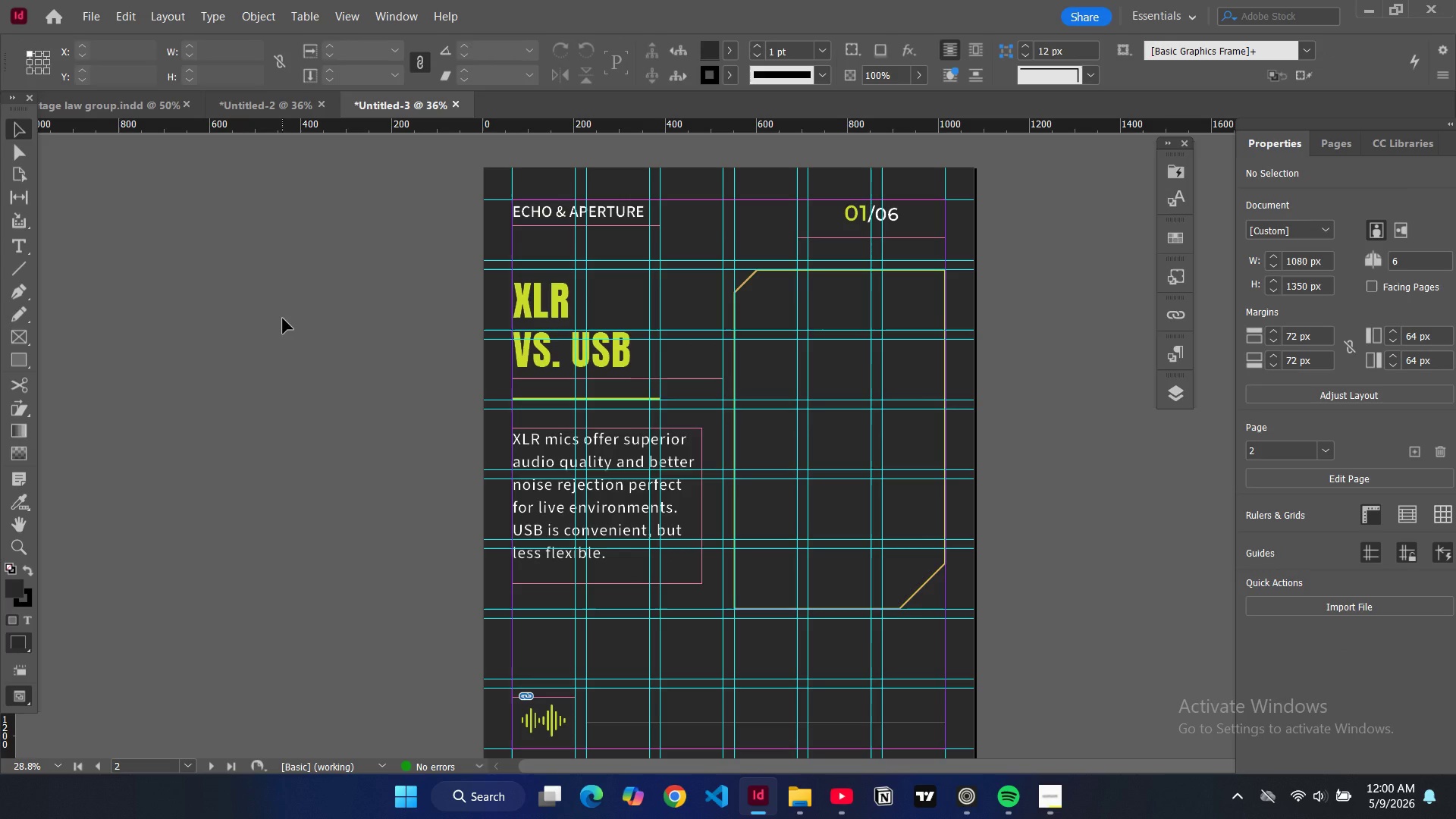 
key(W)
 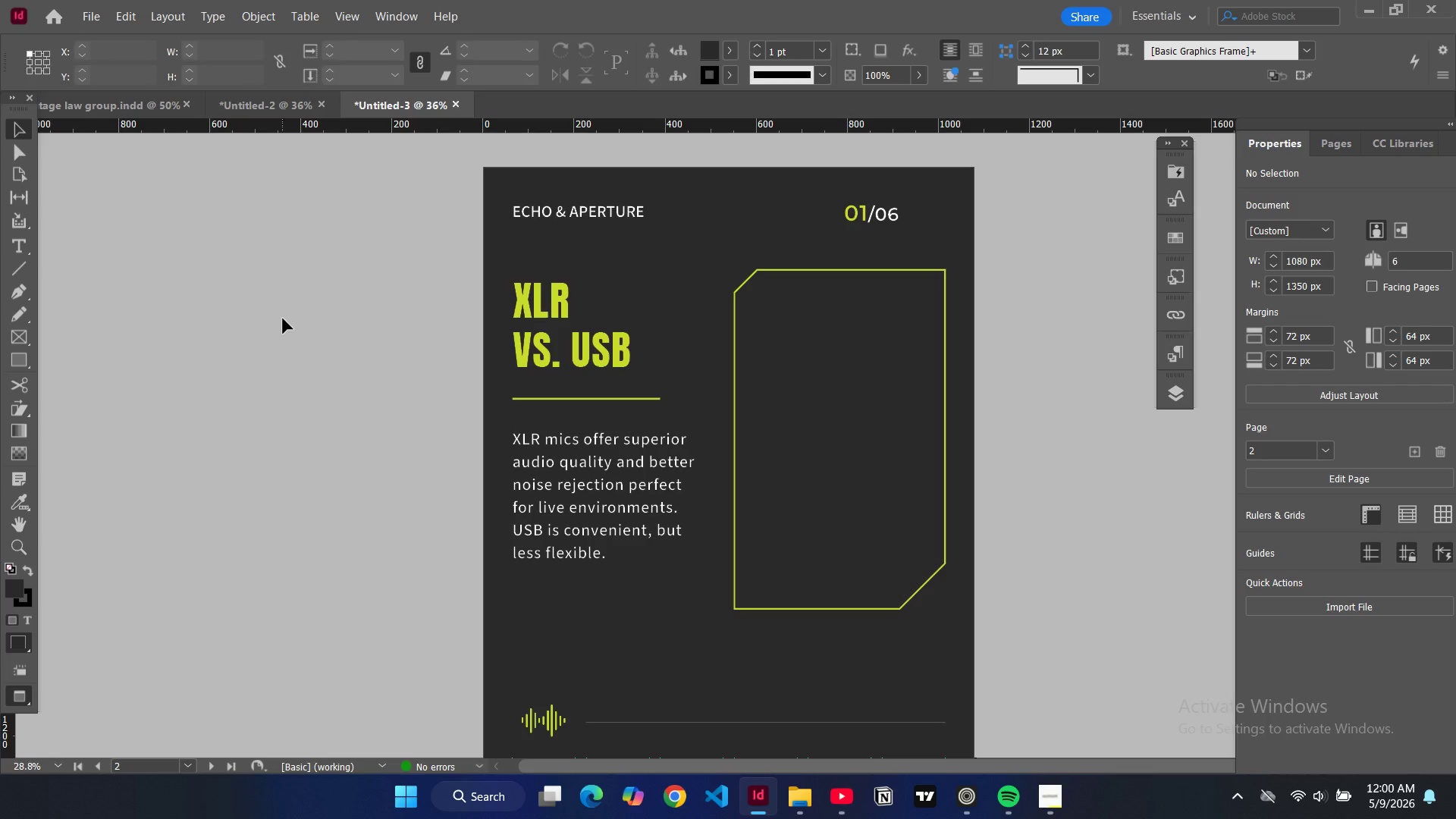 
wait(7.16)
 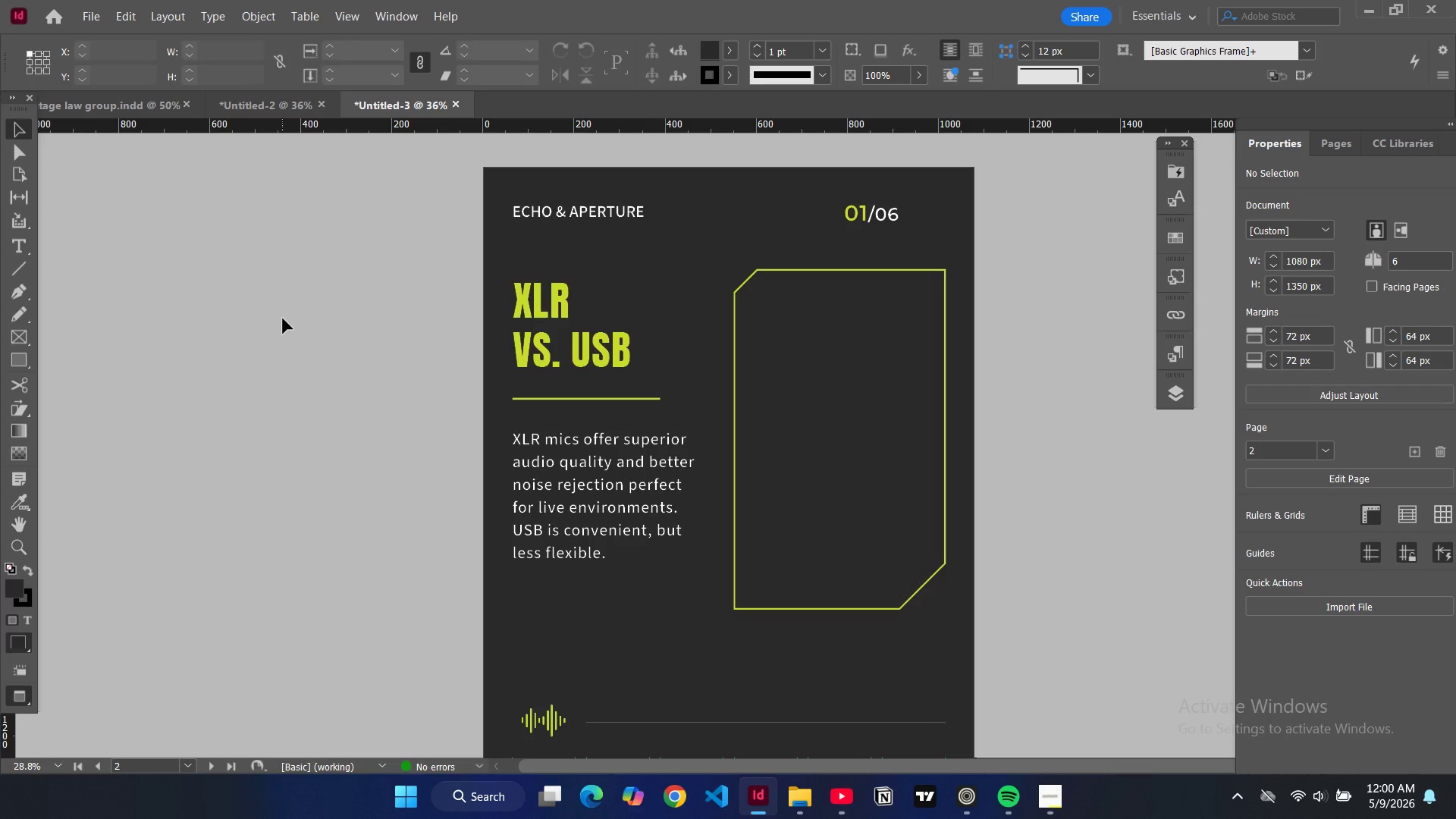 
scroll: coordinate [283, 318], scroll_direction: up, amount: 15.0
 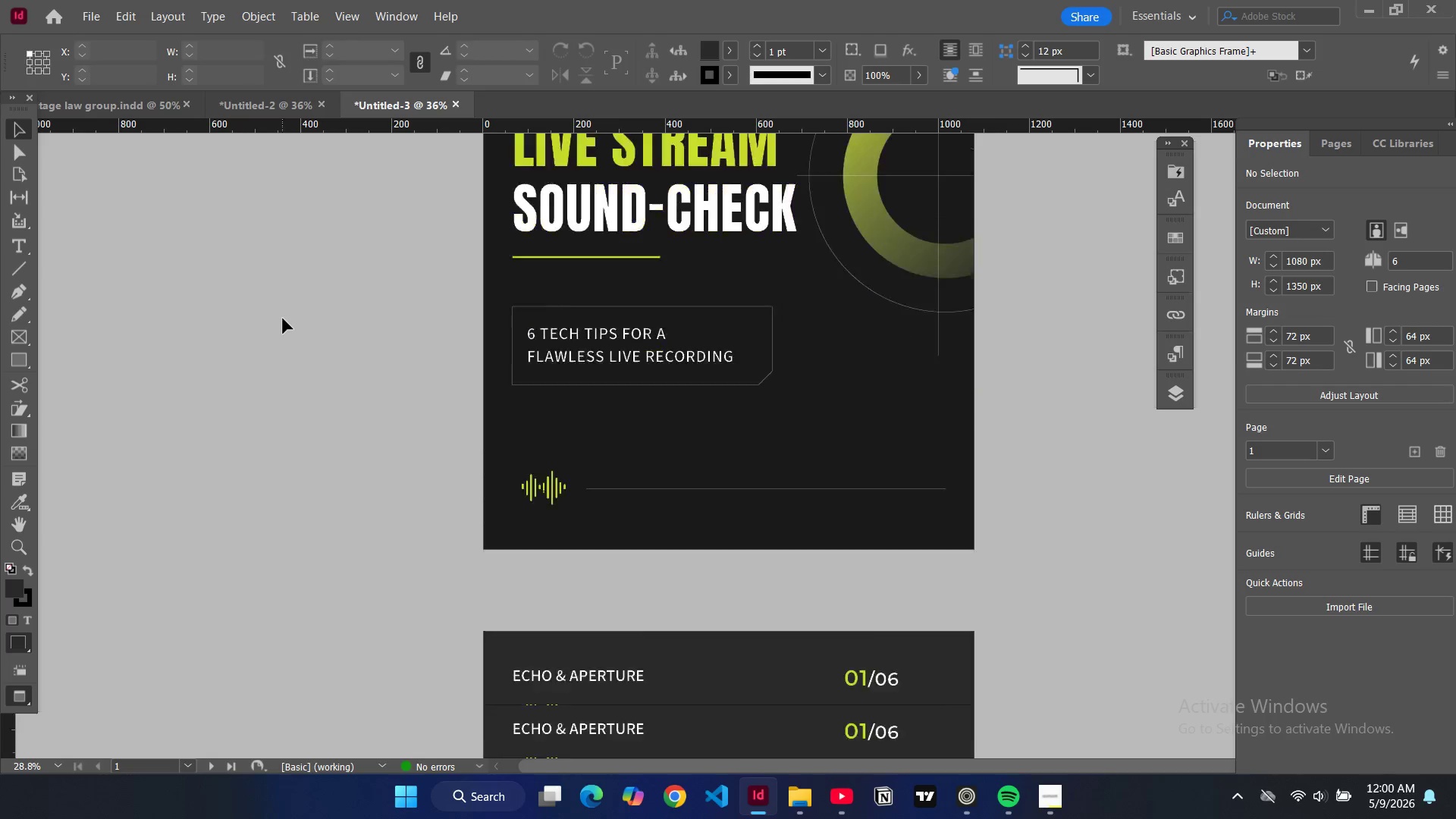 
scroll: coordinate [283, 318], scroll_direction: down, amount: 7.0
 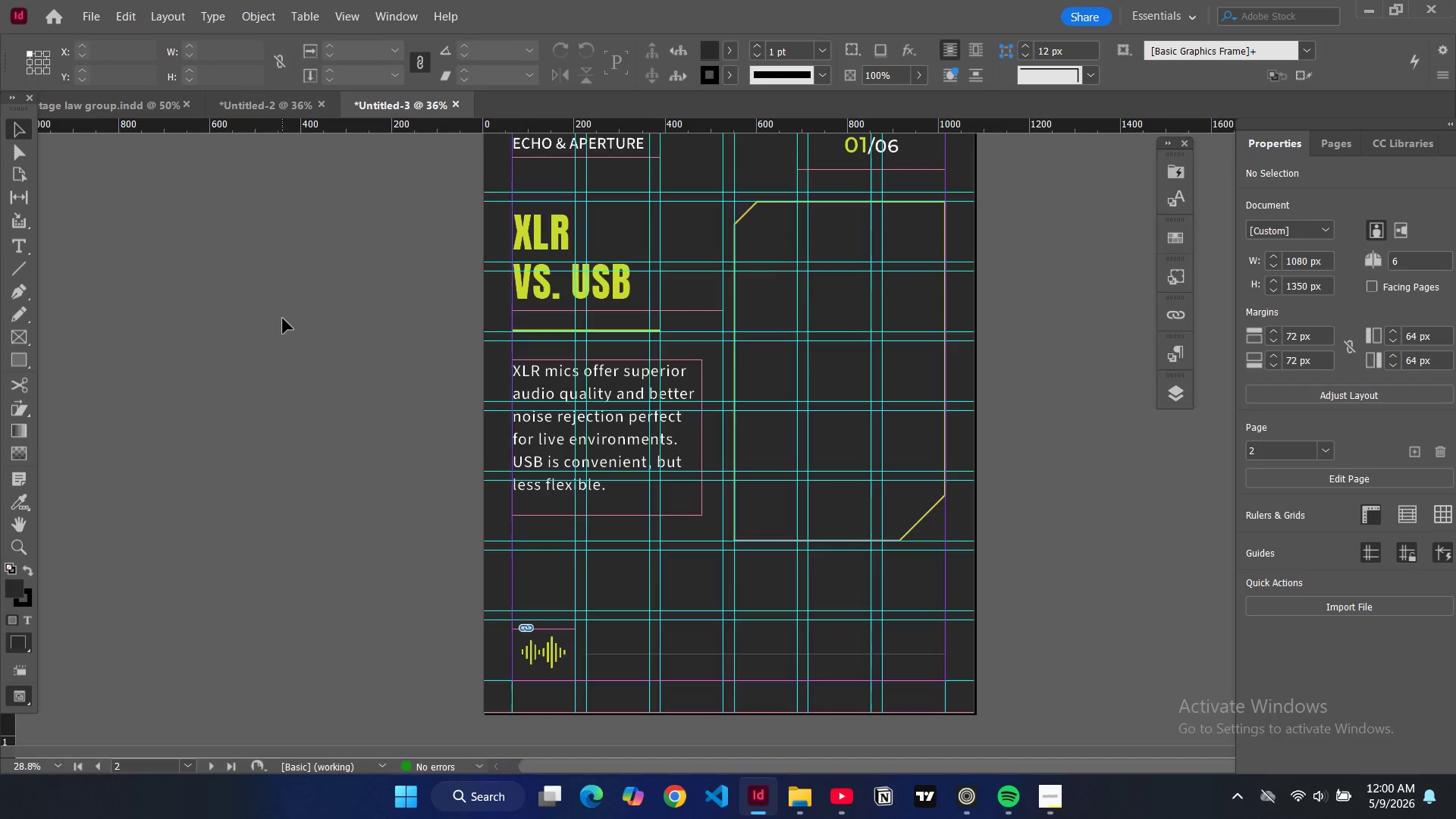 
key(W)
 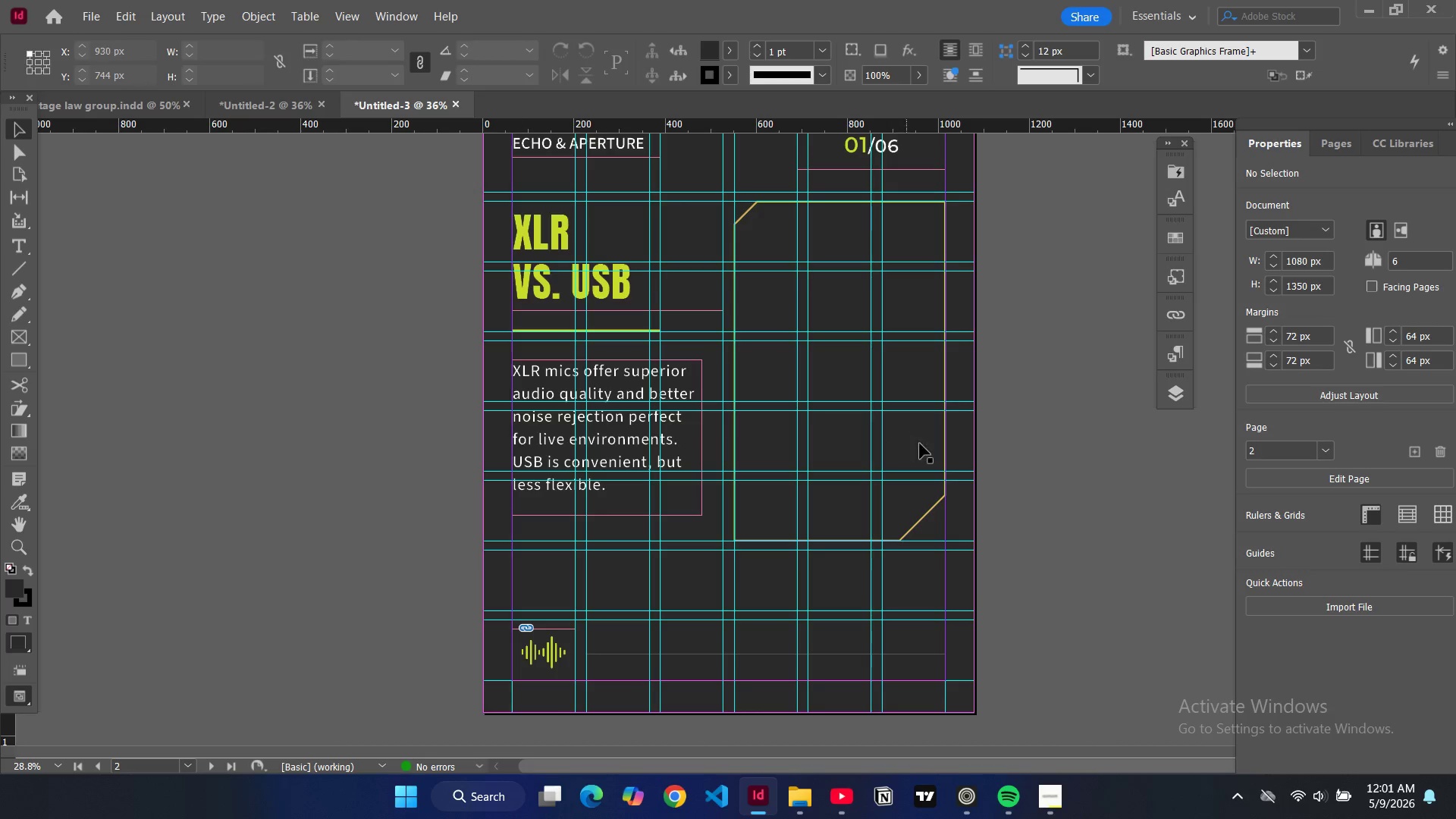 
left_click([931, 508])
 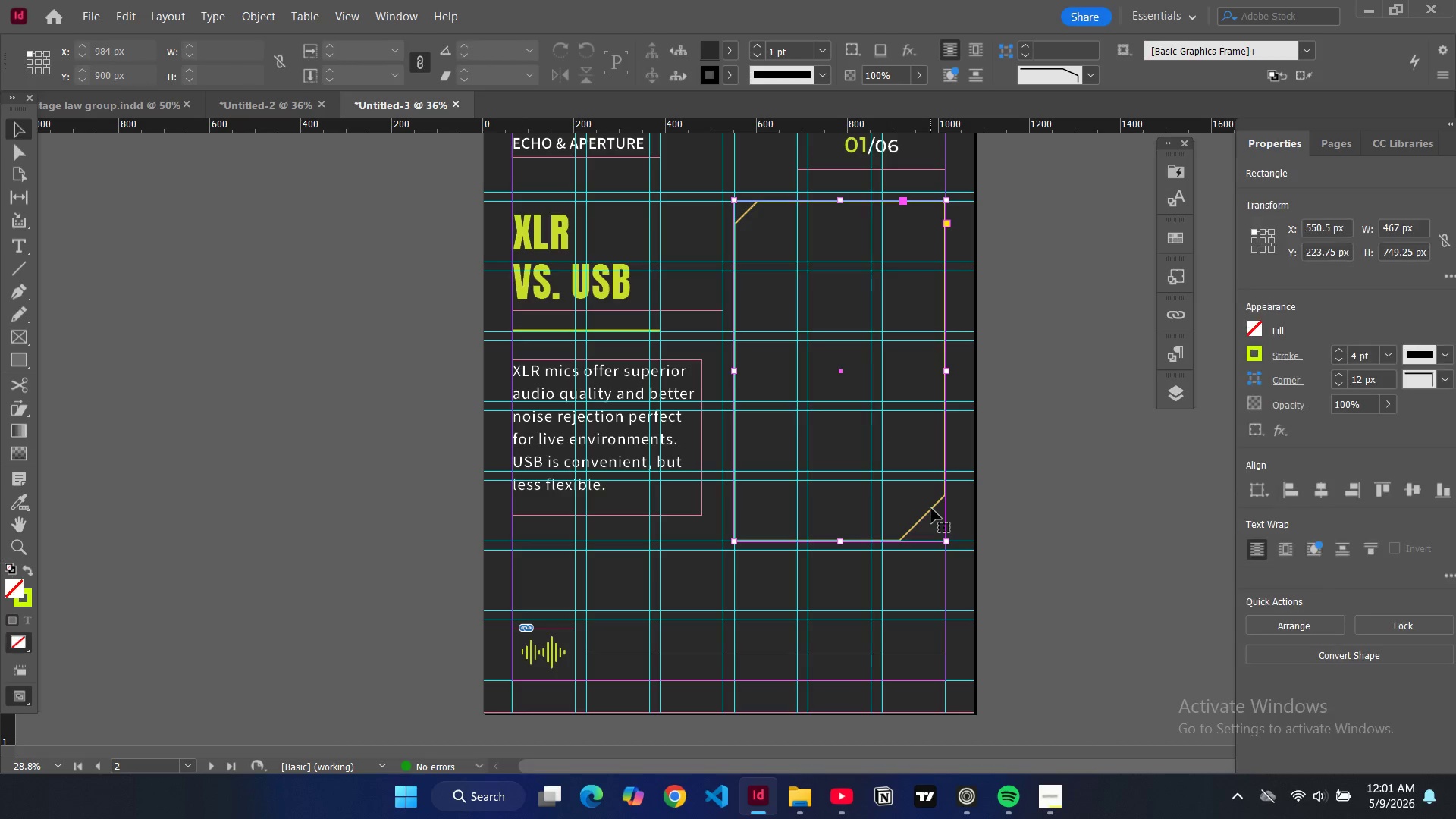 
key(Control+D)
 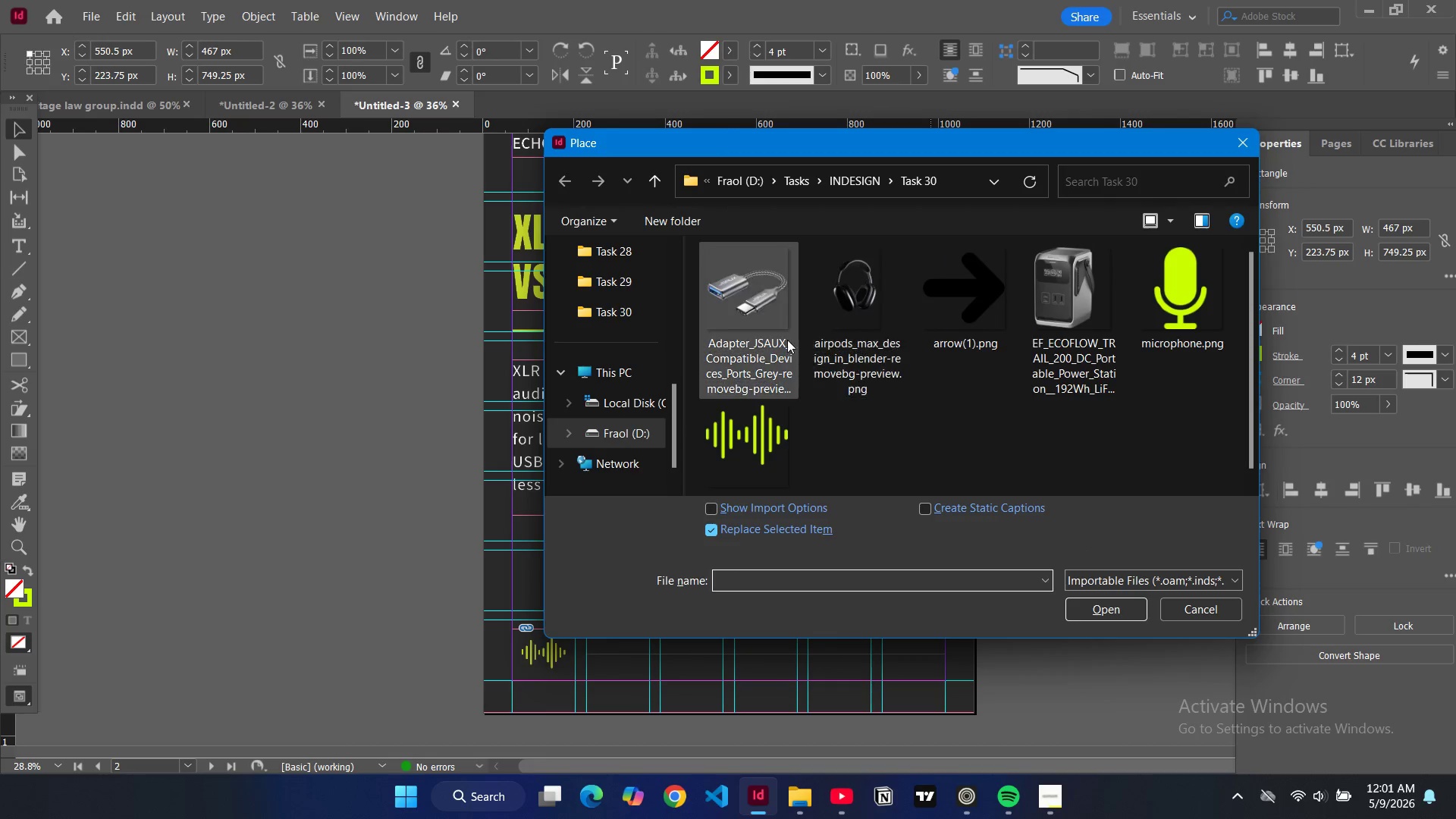 
left_click([787, 340])
 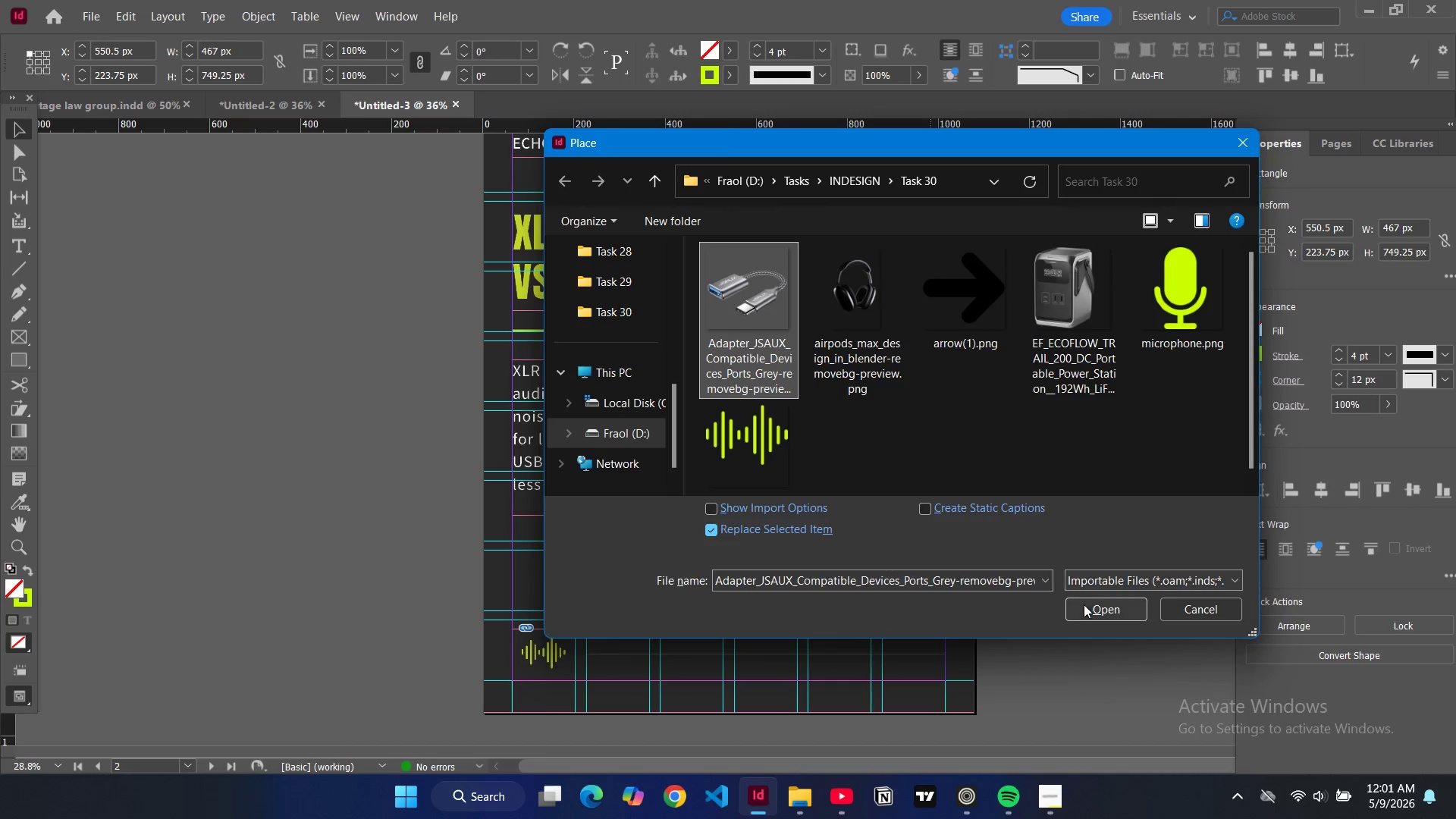 
left_click([1084, 604])
 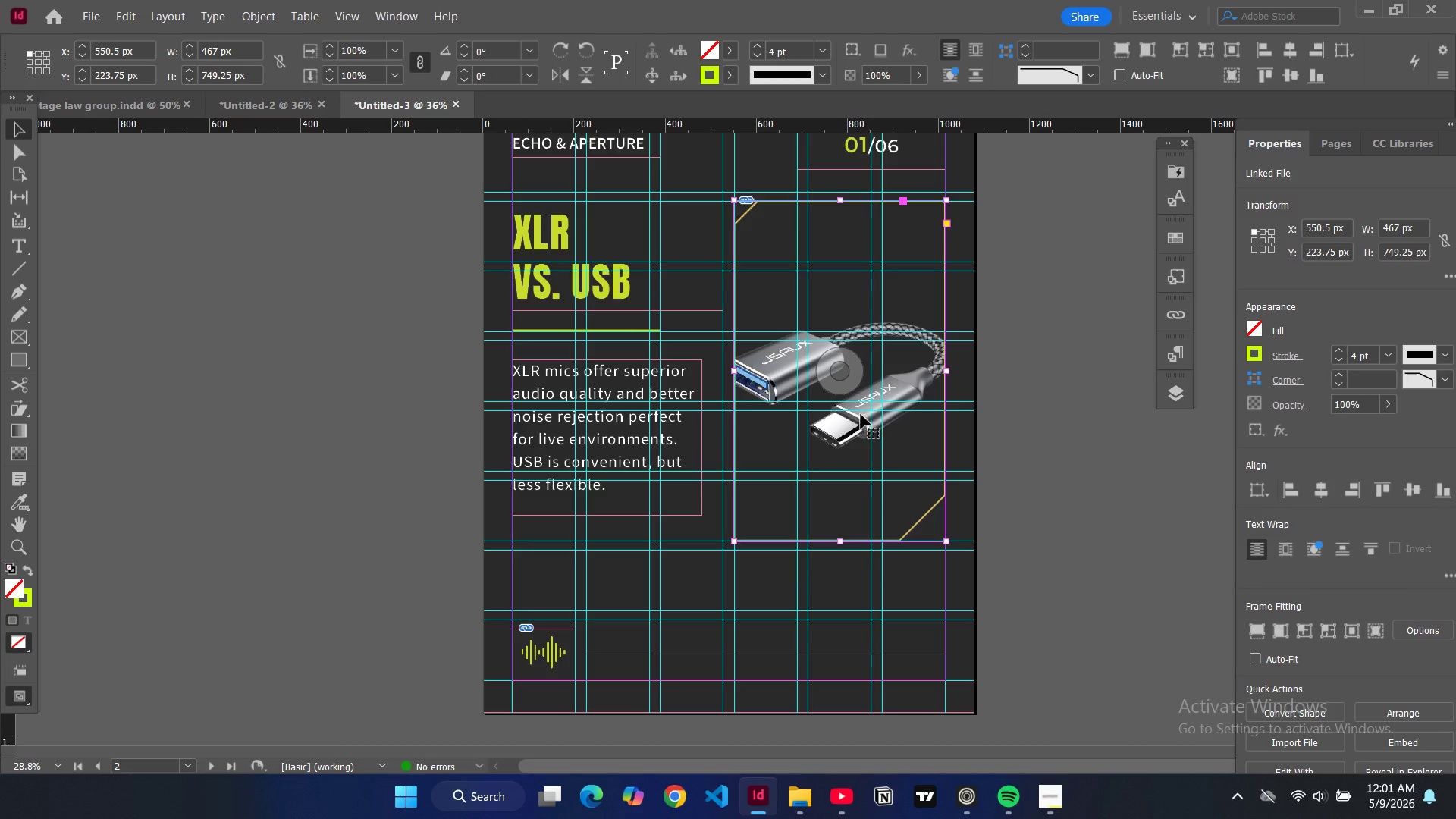 
left_click([855, 384])
 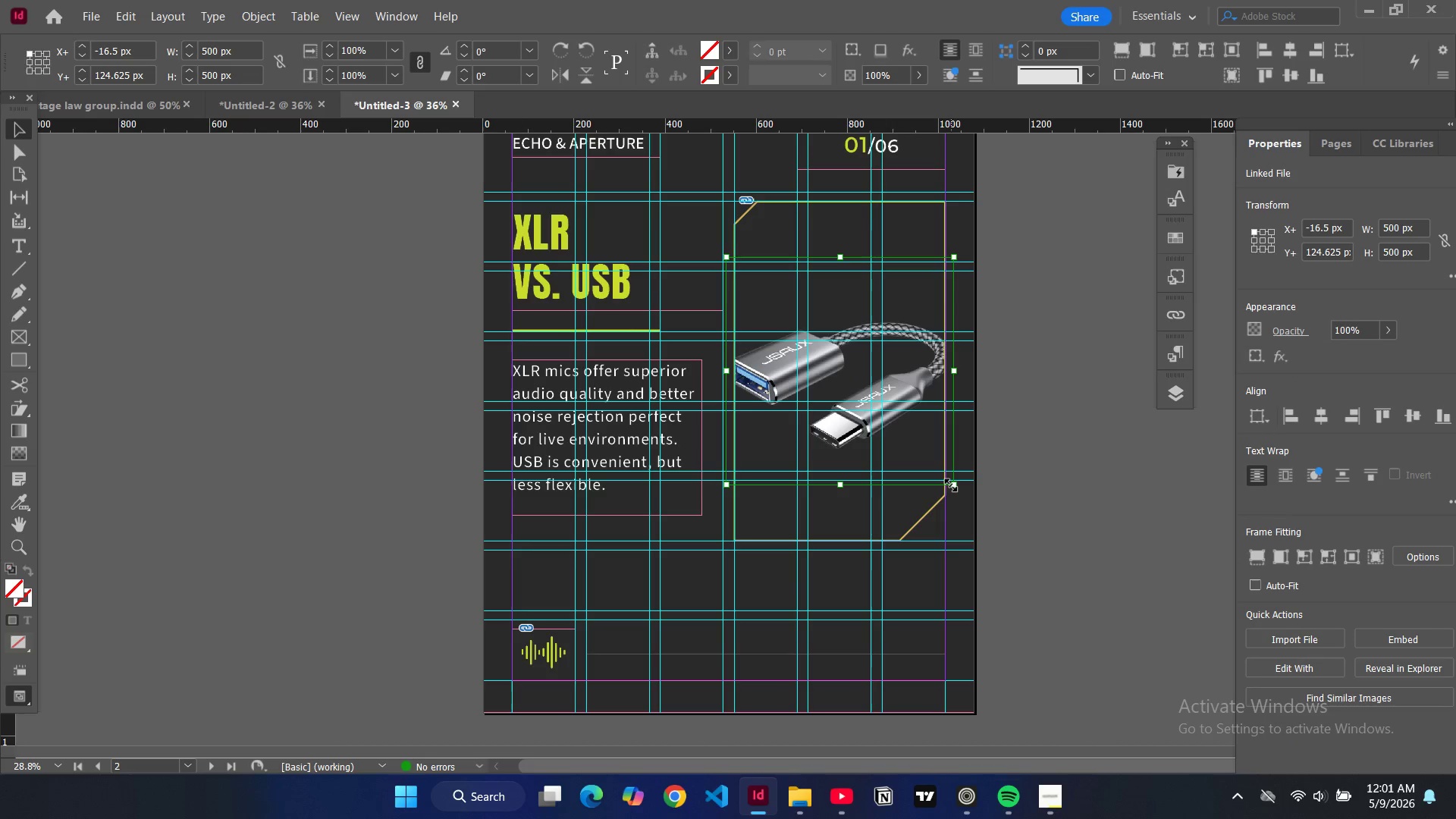 
left_click_drag(start_coordinate=[951, 485], to_coordinate=[904, 469])
 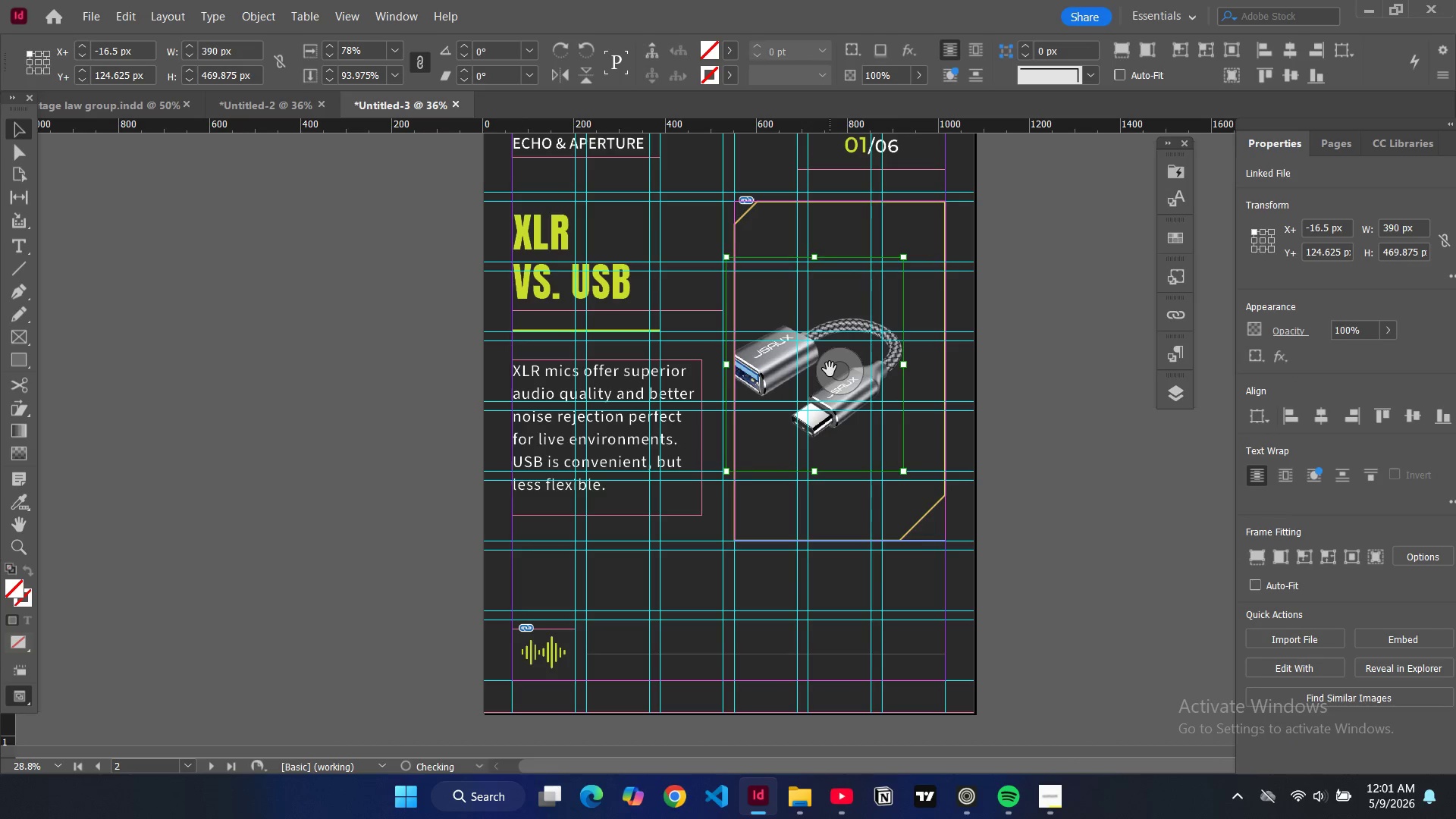 
left_click_drag(start_coordinate=[830, 369], to_coordinate=[853, 378])
 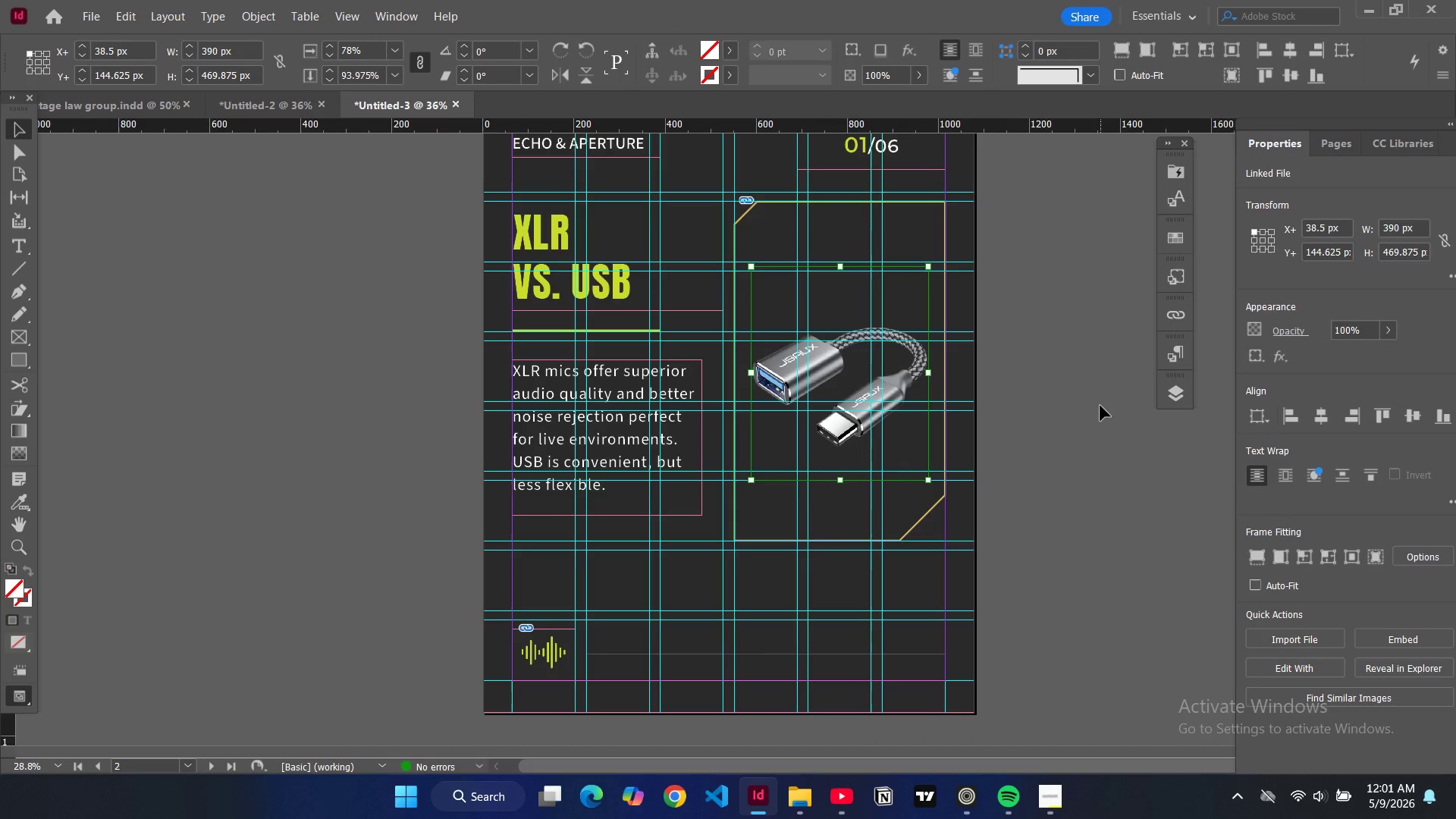 
left_click([1100, 406])
 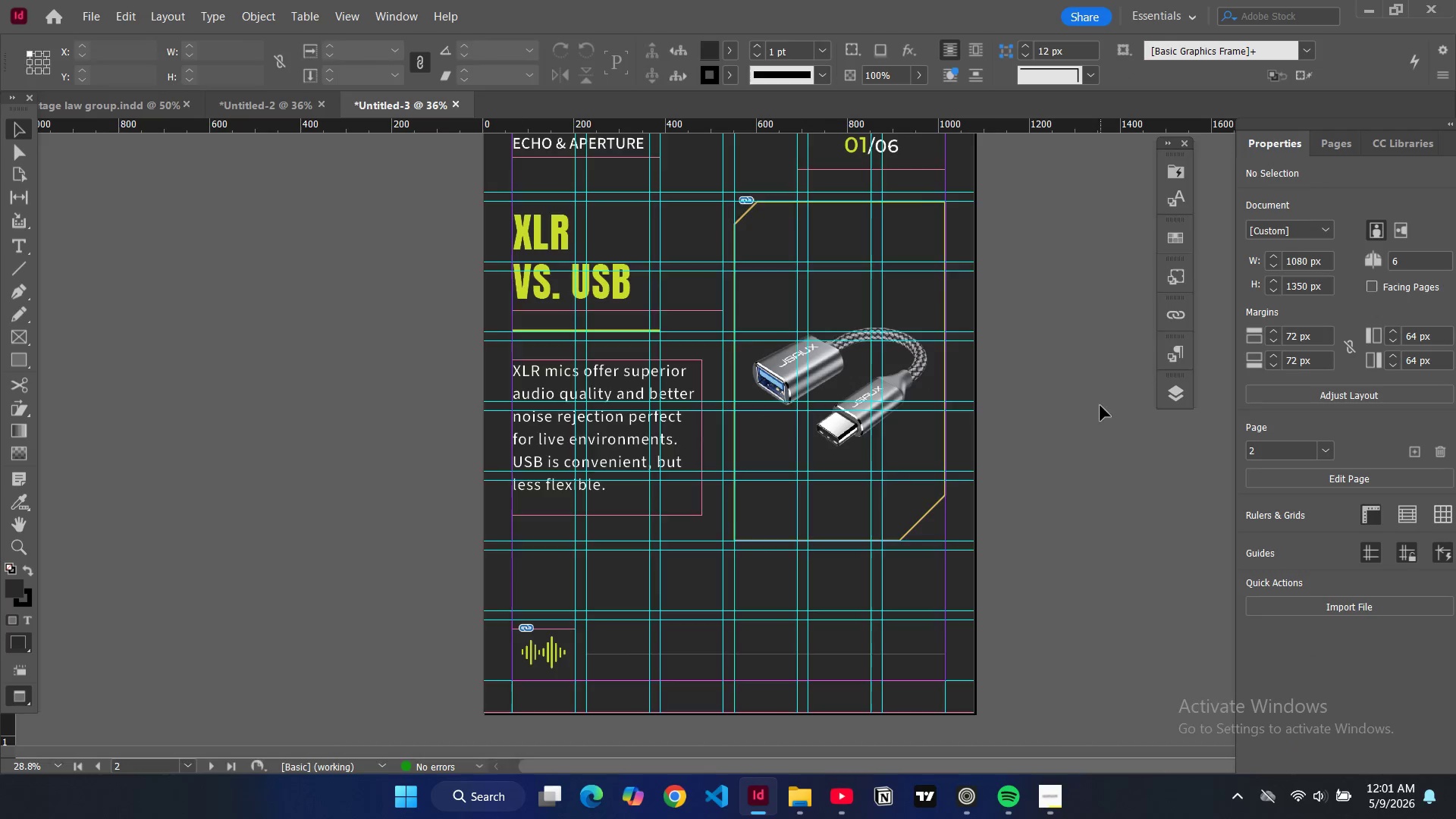 
key(W)
 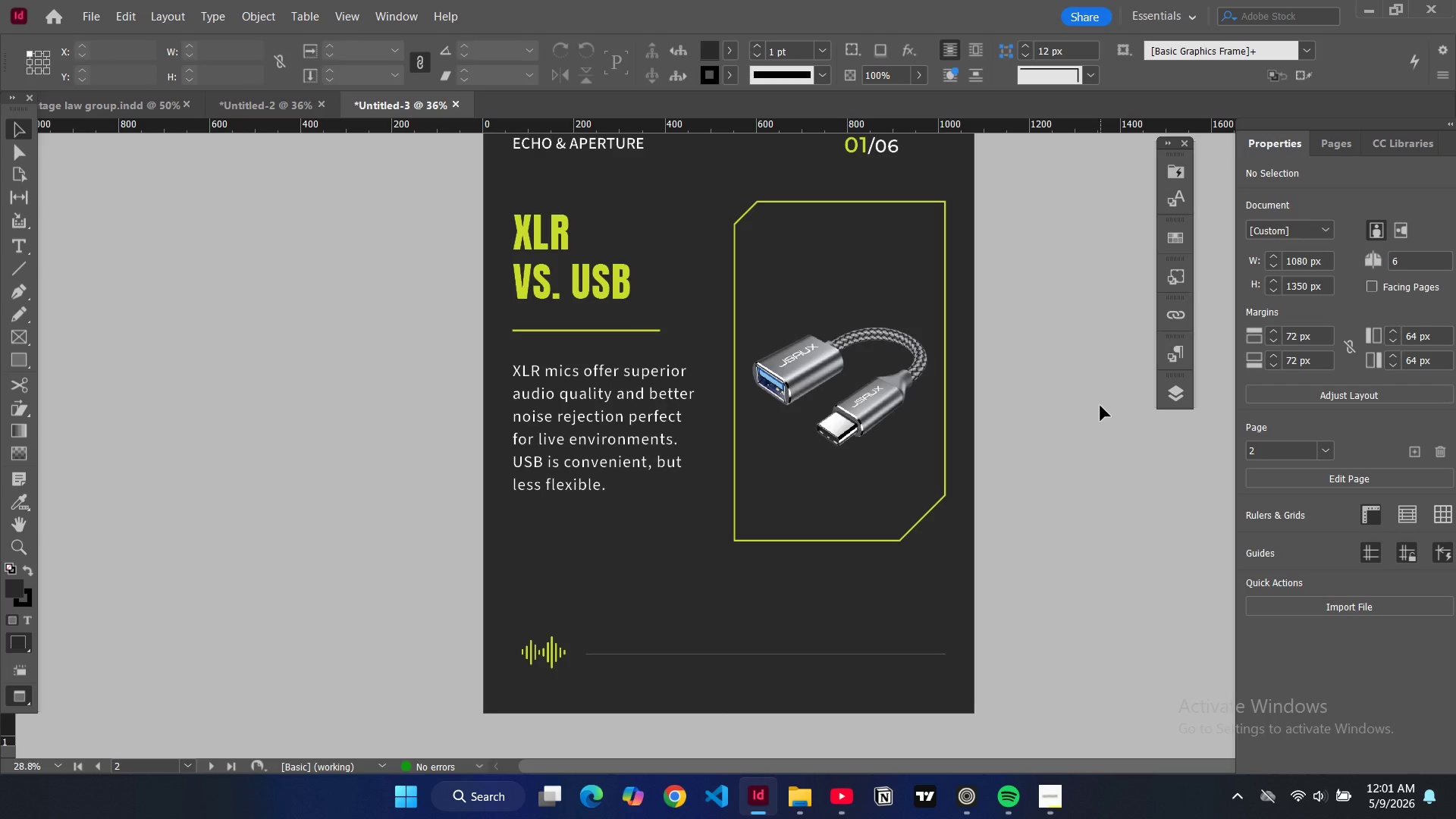 
scroll: coordinate [1100, 406], scroll_direction: none, amount: 0.0
 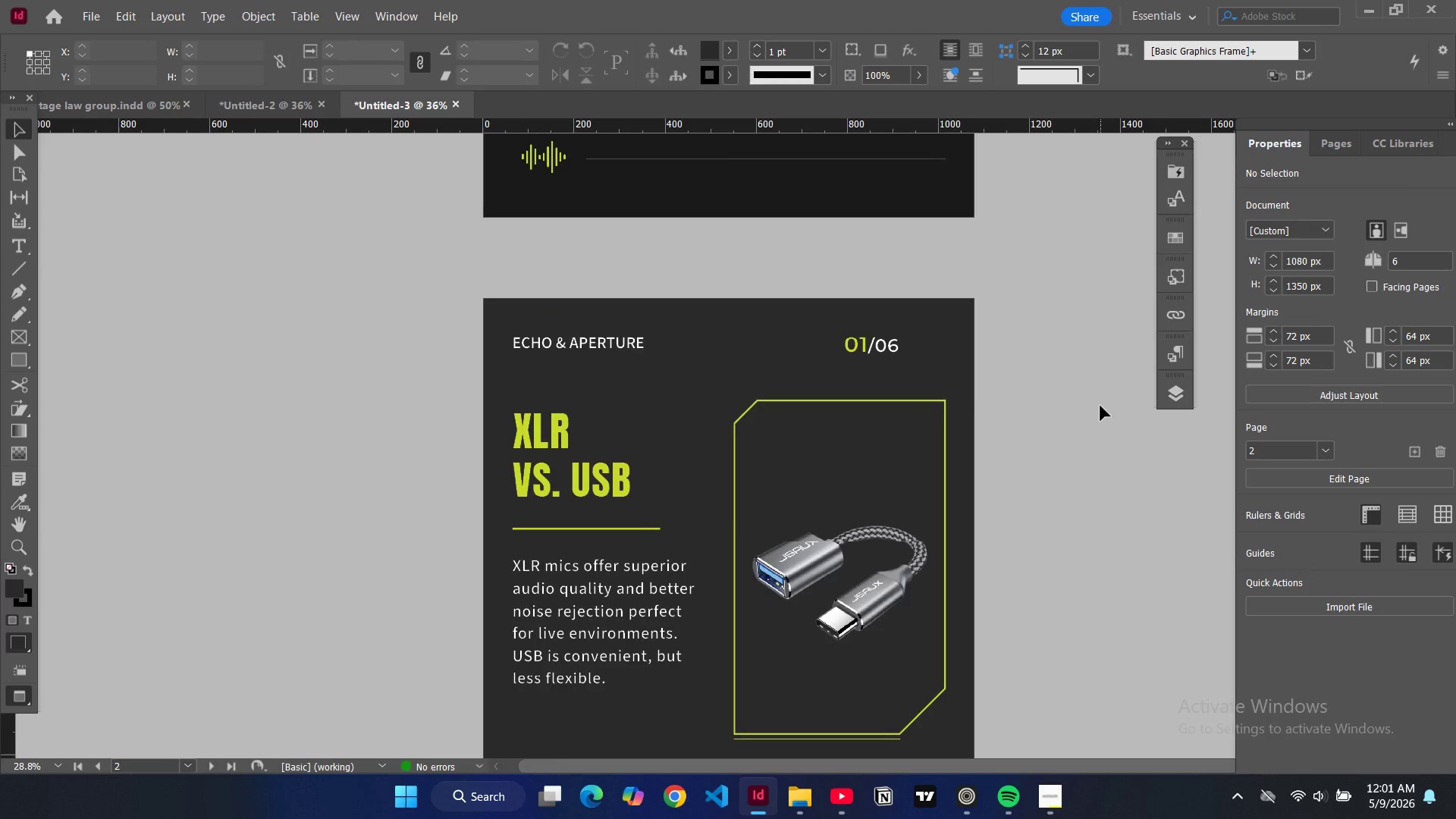 
scroll: coordinate [1100, 406], scroll_direction: up, amount: 4.0
 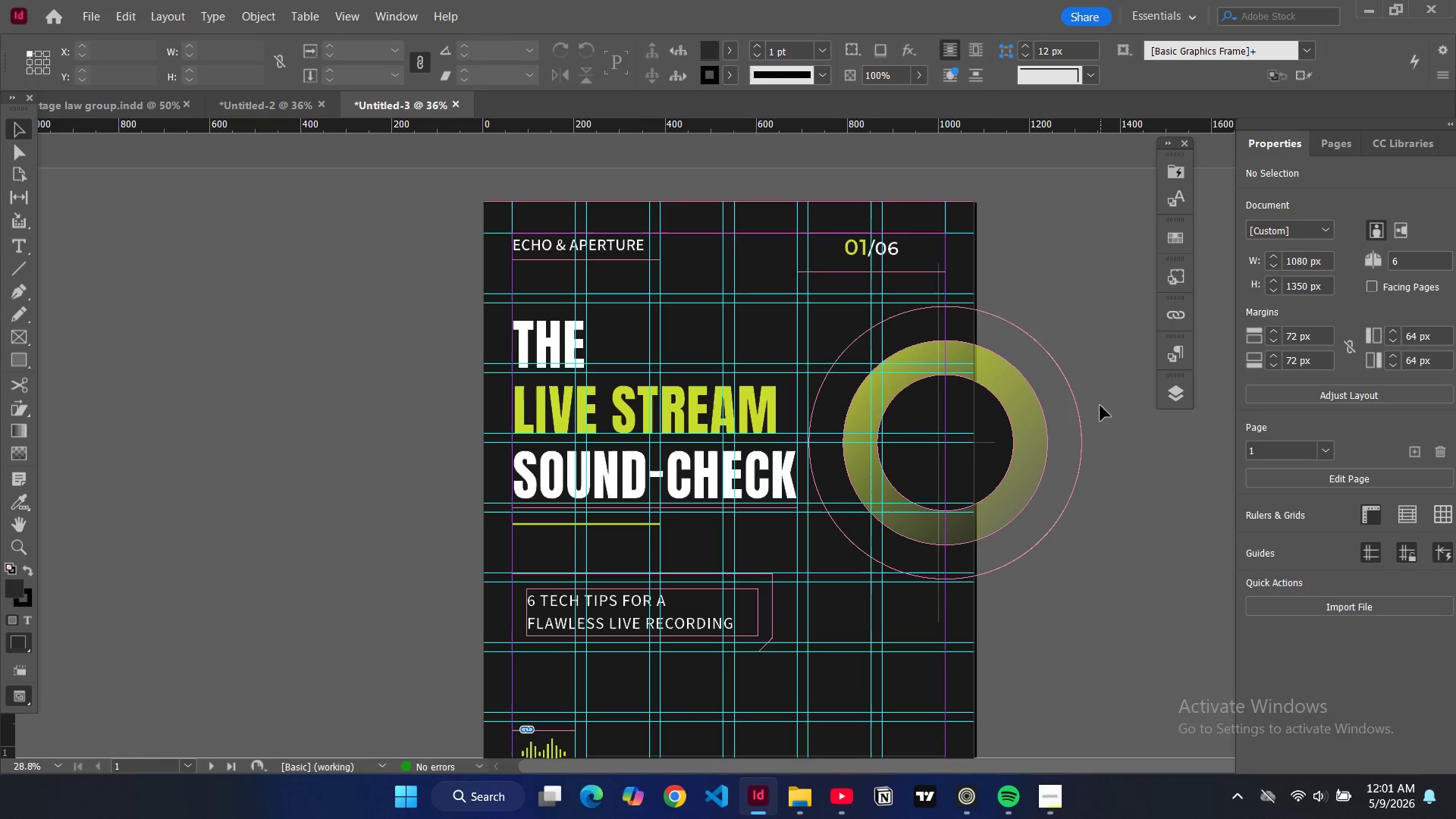 
key(W)
 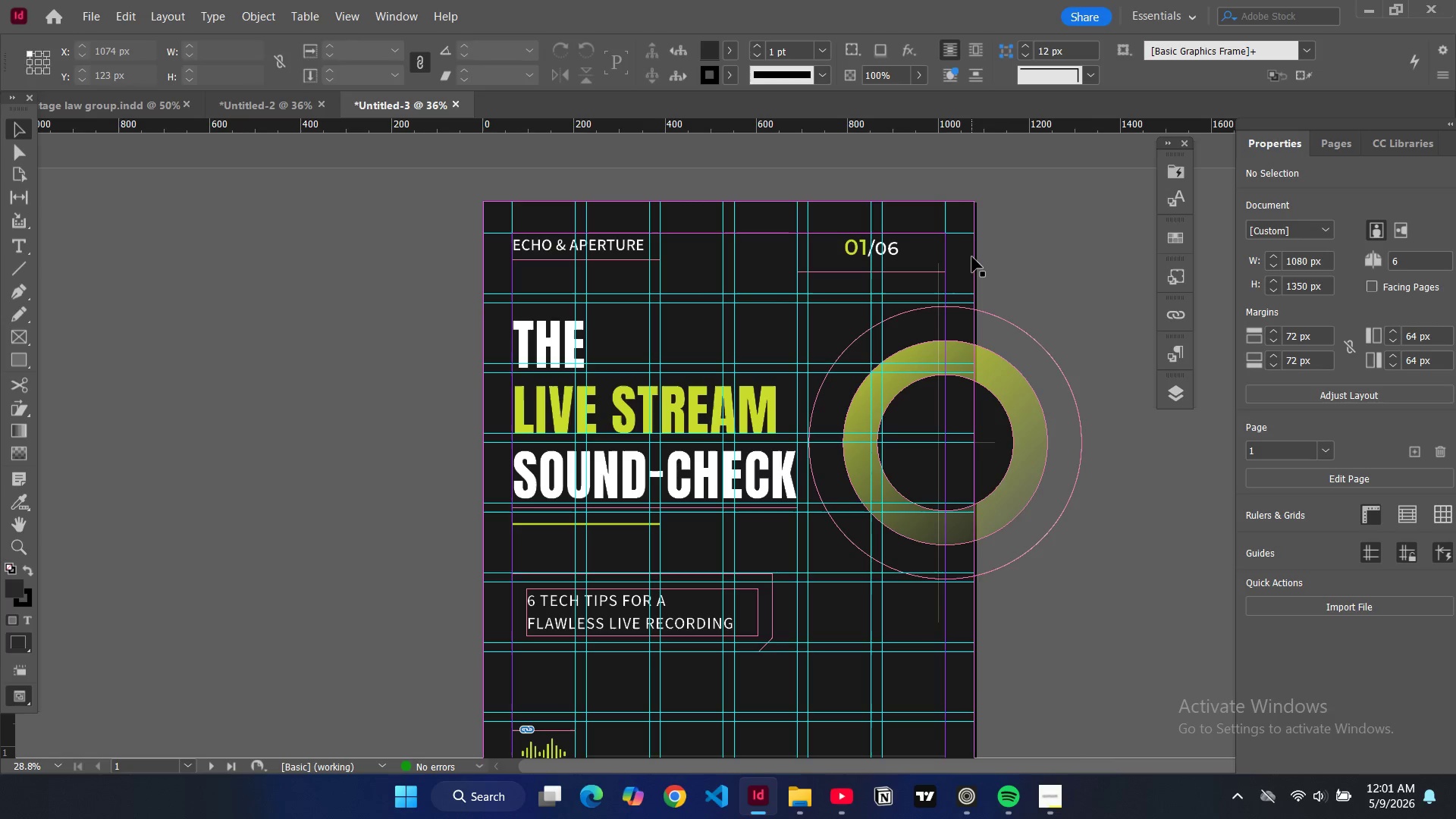 
left_click([972, 257])
 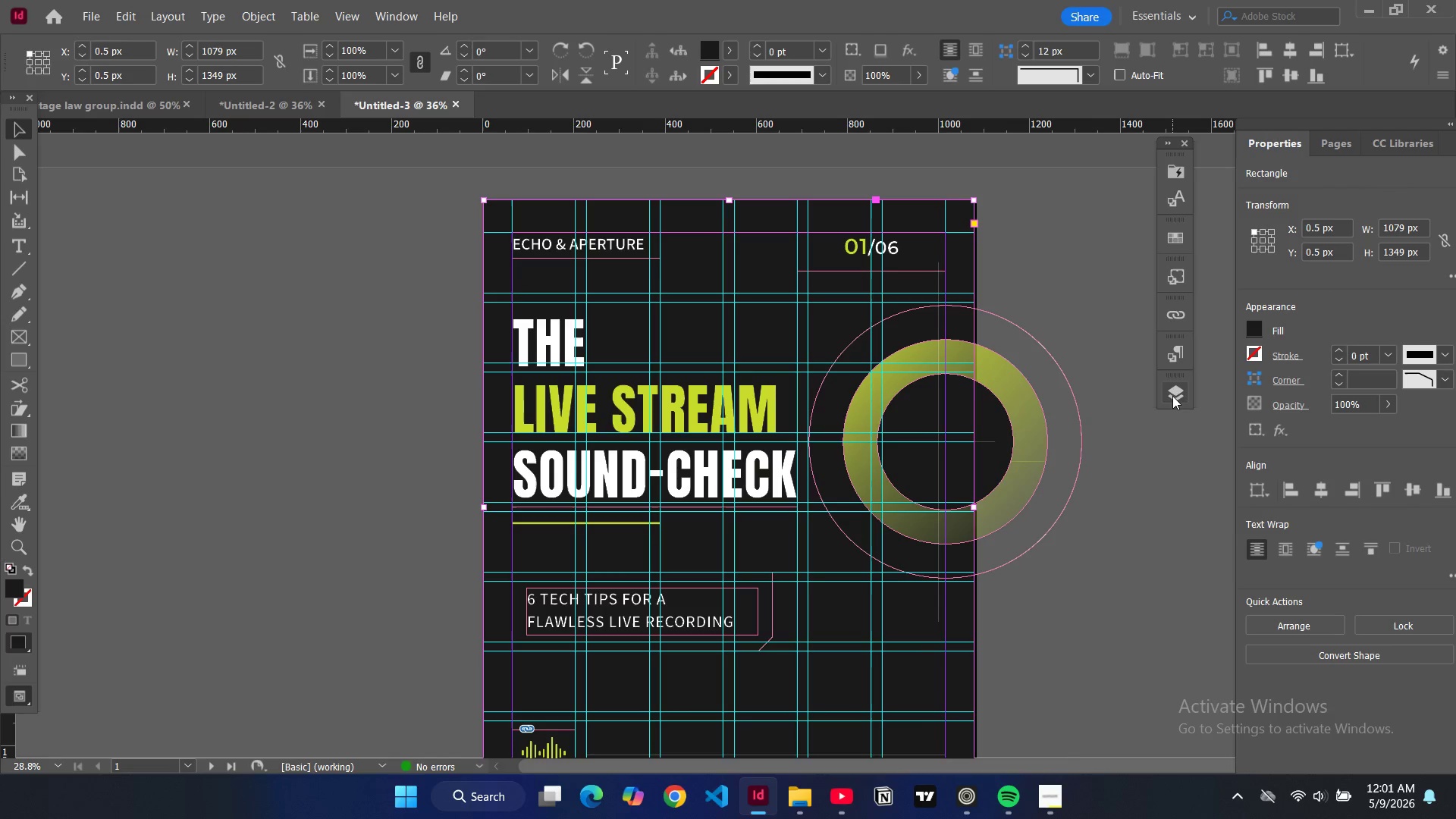 
left_click([1172, 396])
 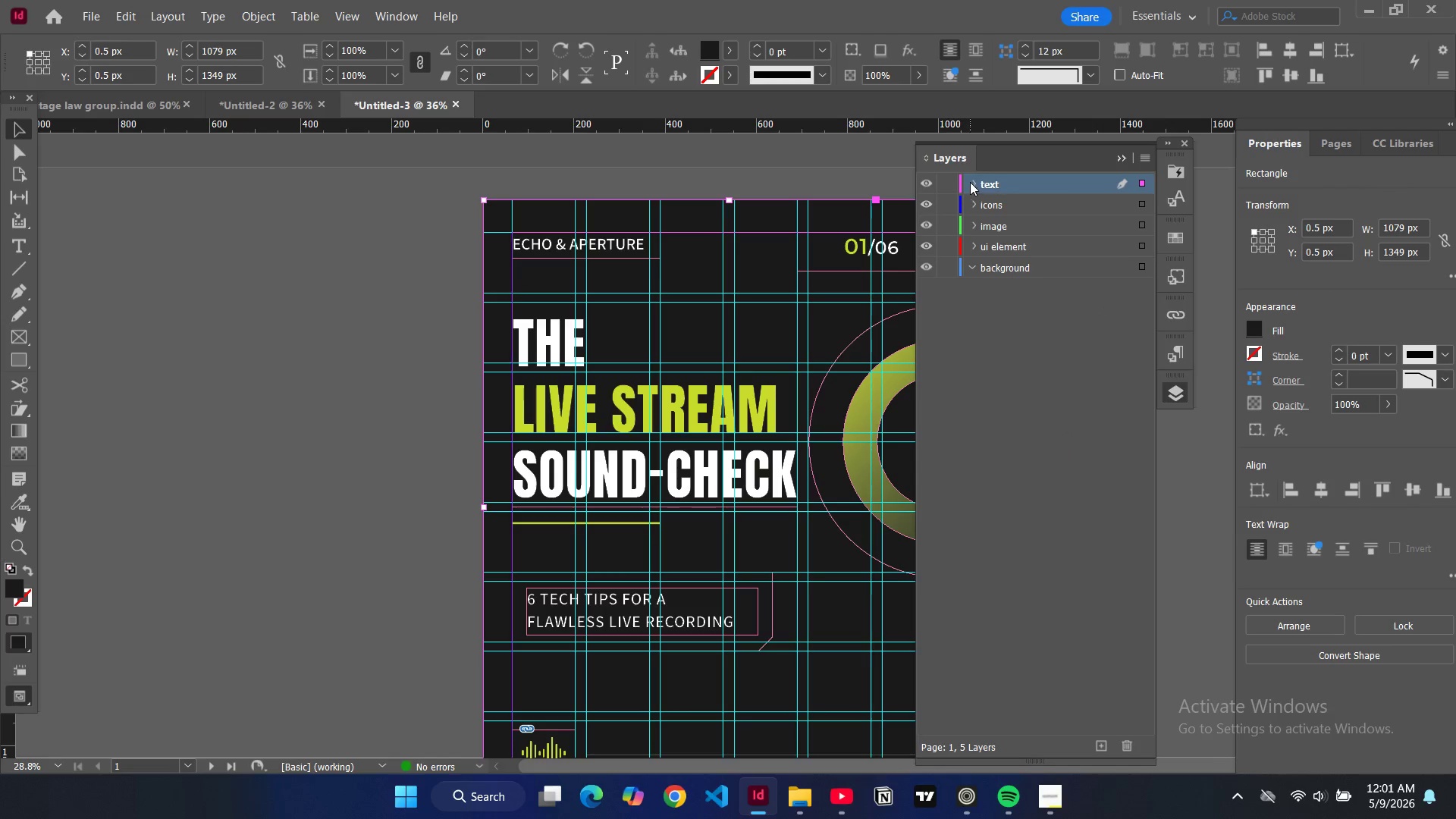 
left_click([970, 182])
 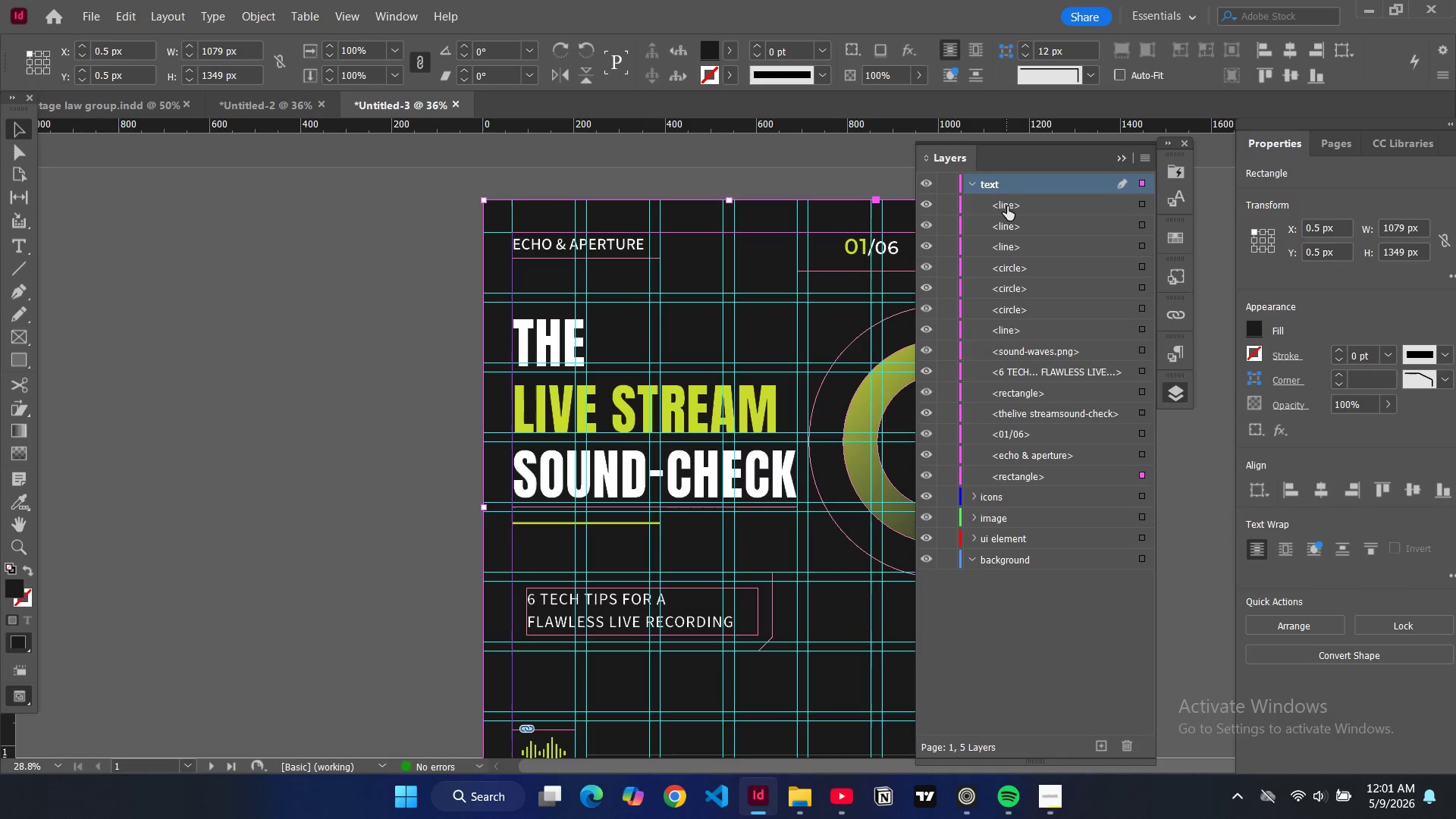 
left_click_drag(start_coordinate=[1007, 206], to_coordinate=[1001, 546])
 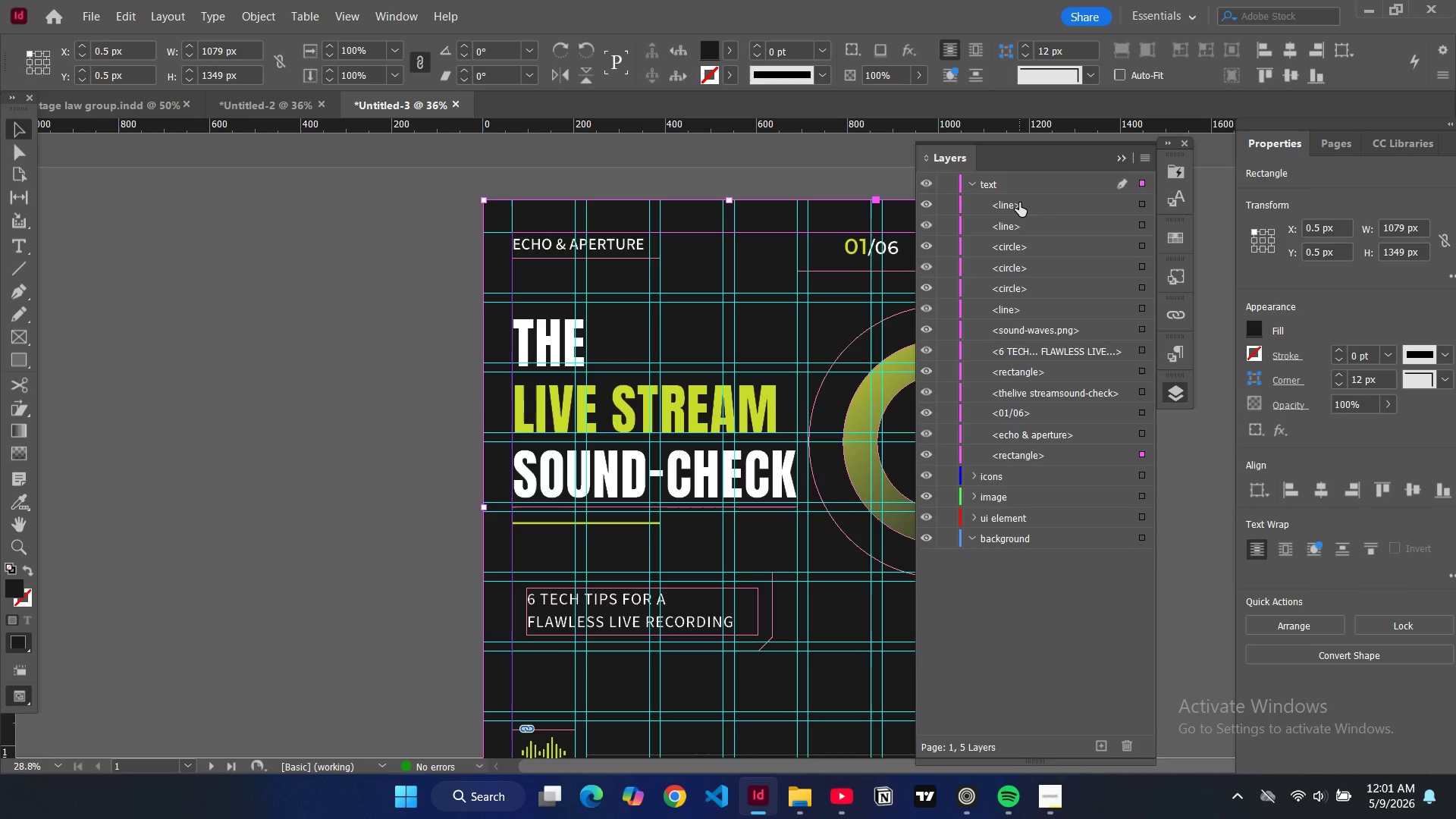 
left_click_drag(start_coordinate=[1019, 202], to_coordinate=[997, 522])
 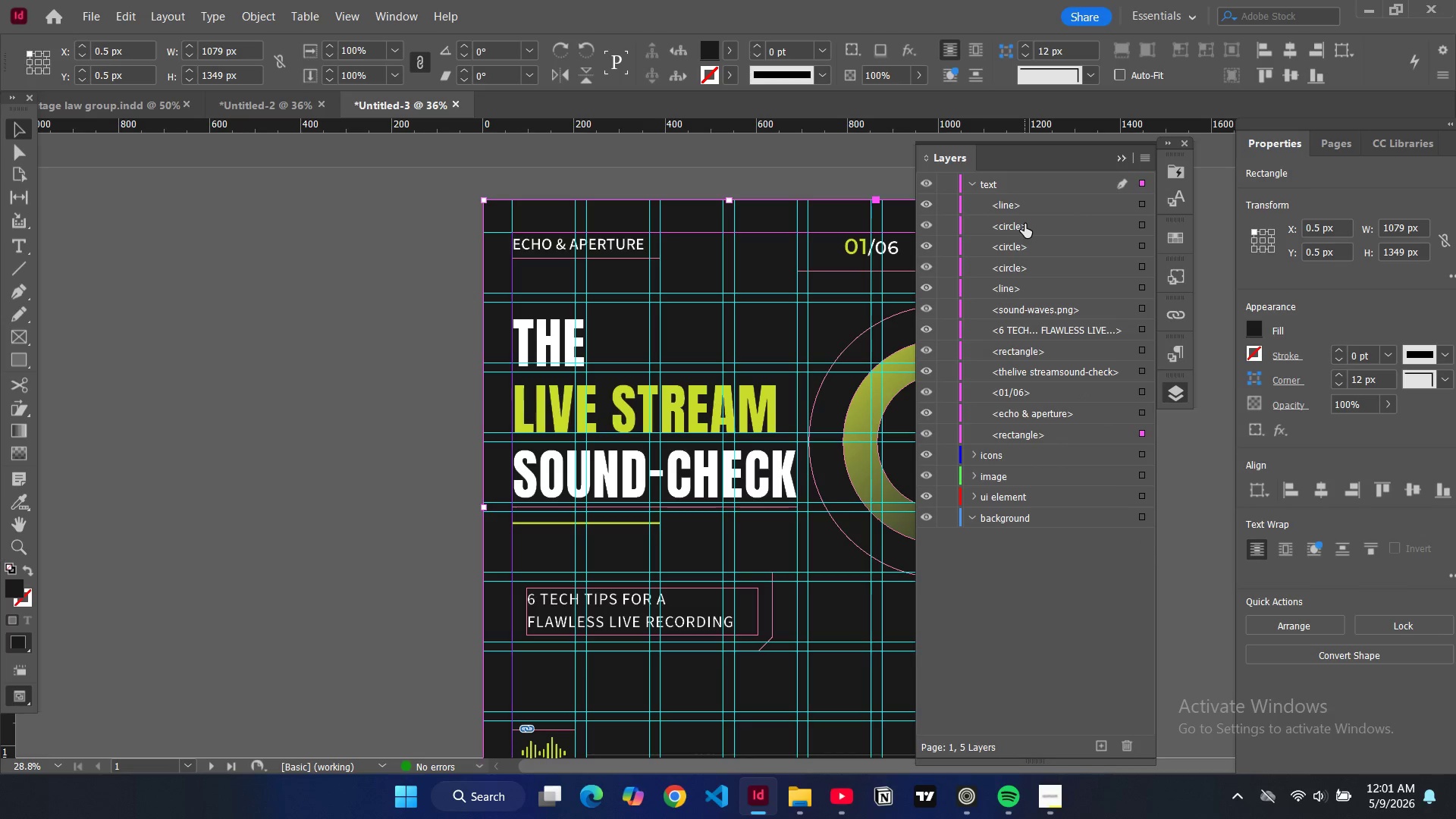 
left_click_drag(start_coordinate=[1025, 224], to_coordinate=[1003, 502])
 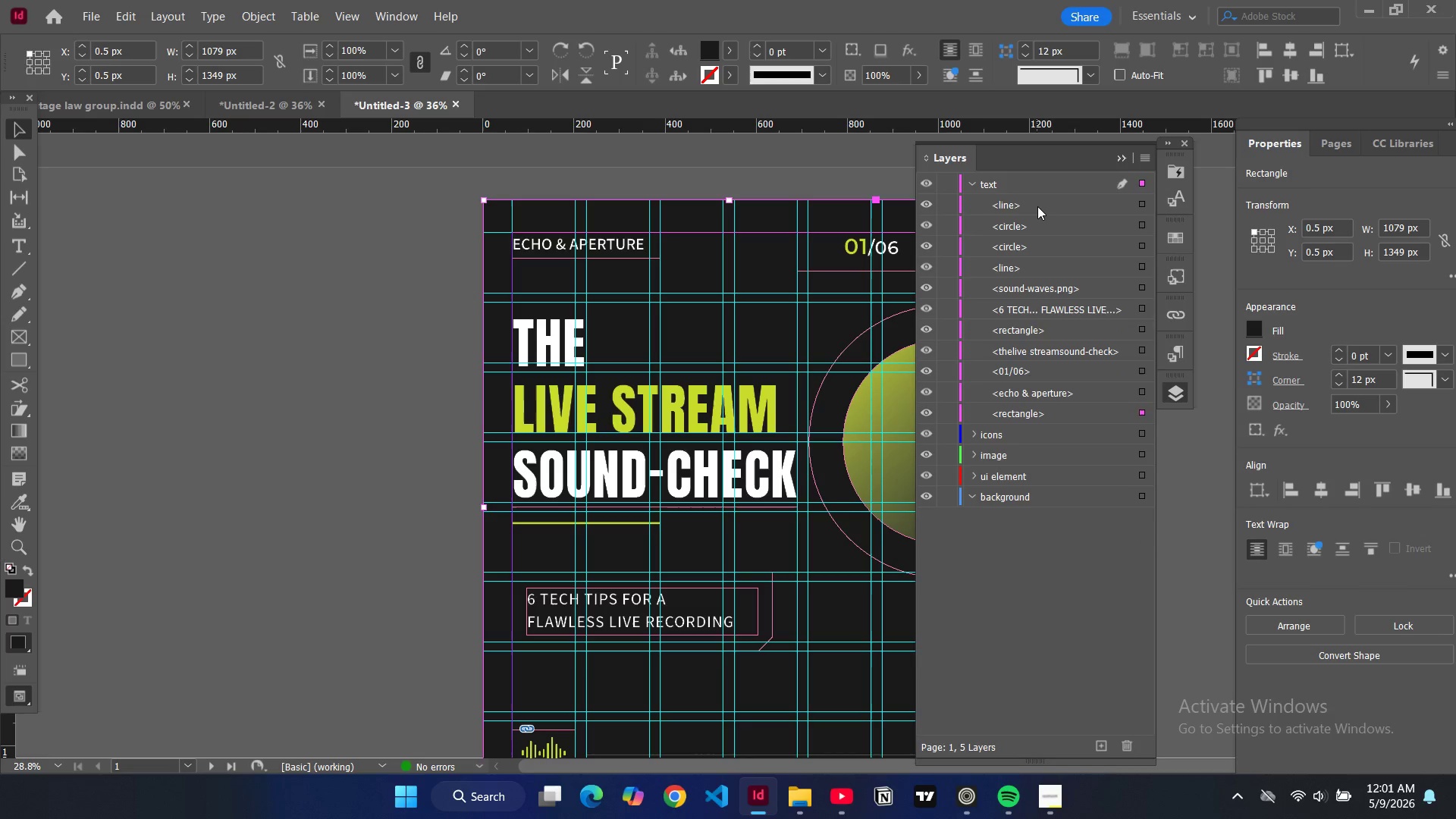 
left_click_drag(start_coordinate=[1037, 206], to_coordinate=[1024, 485])
 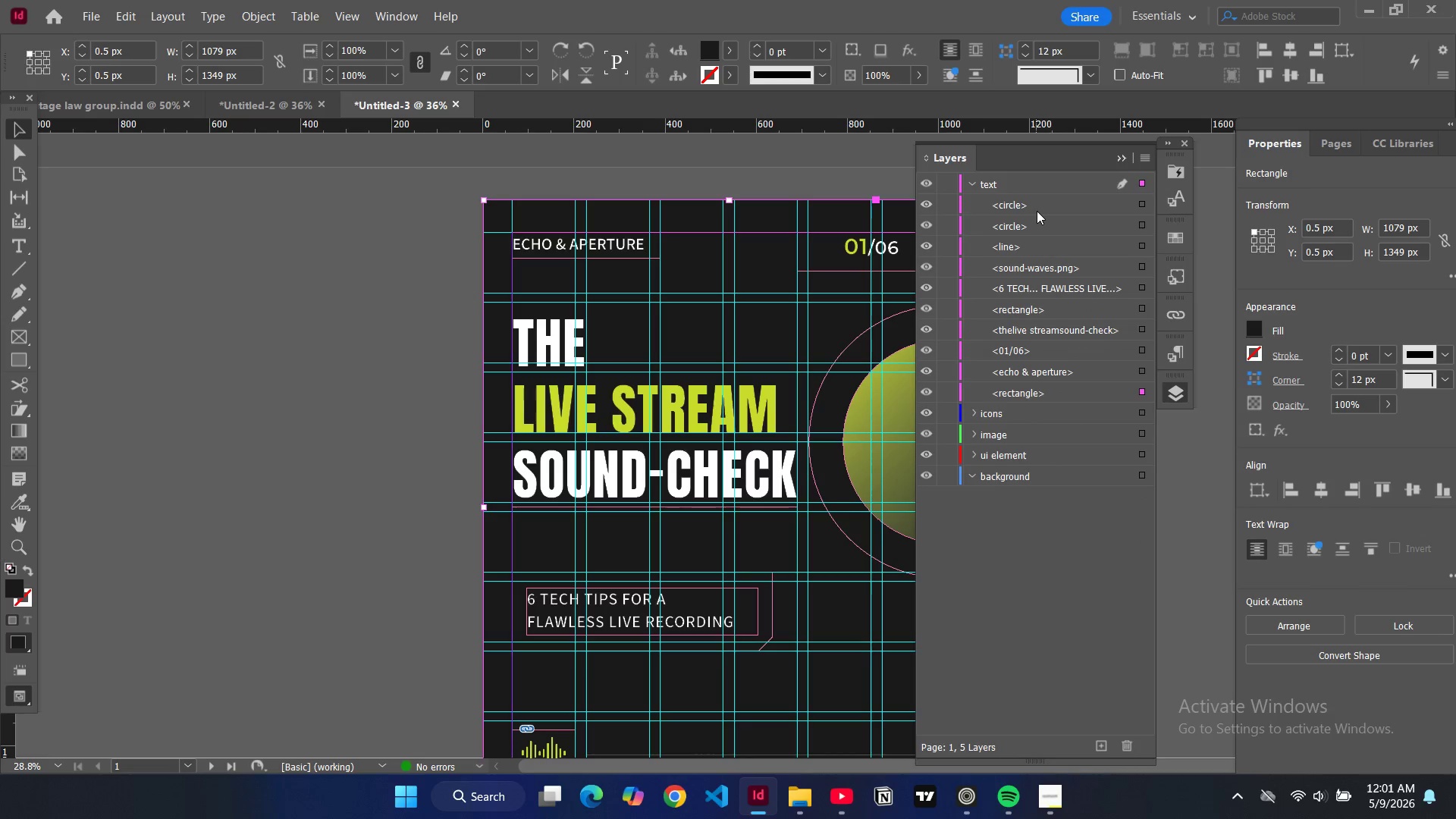 
left_click_drag(start_coordinate=[1037, 211], to_coordinate=[1017, 454])
 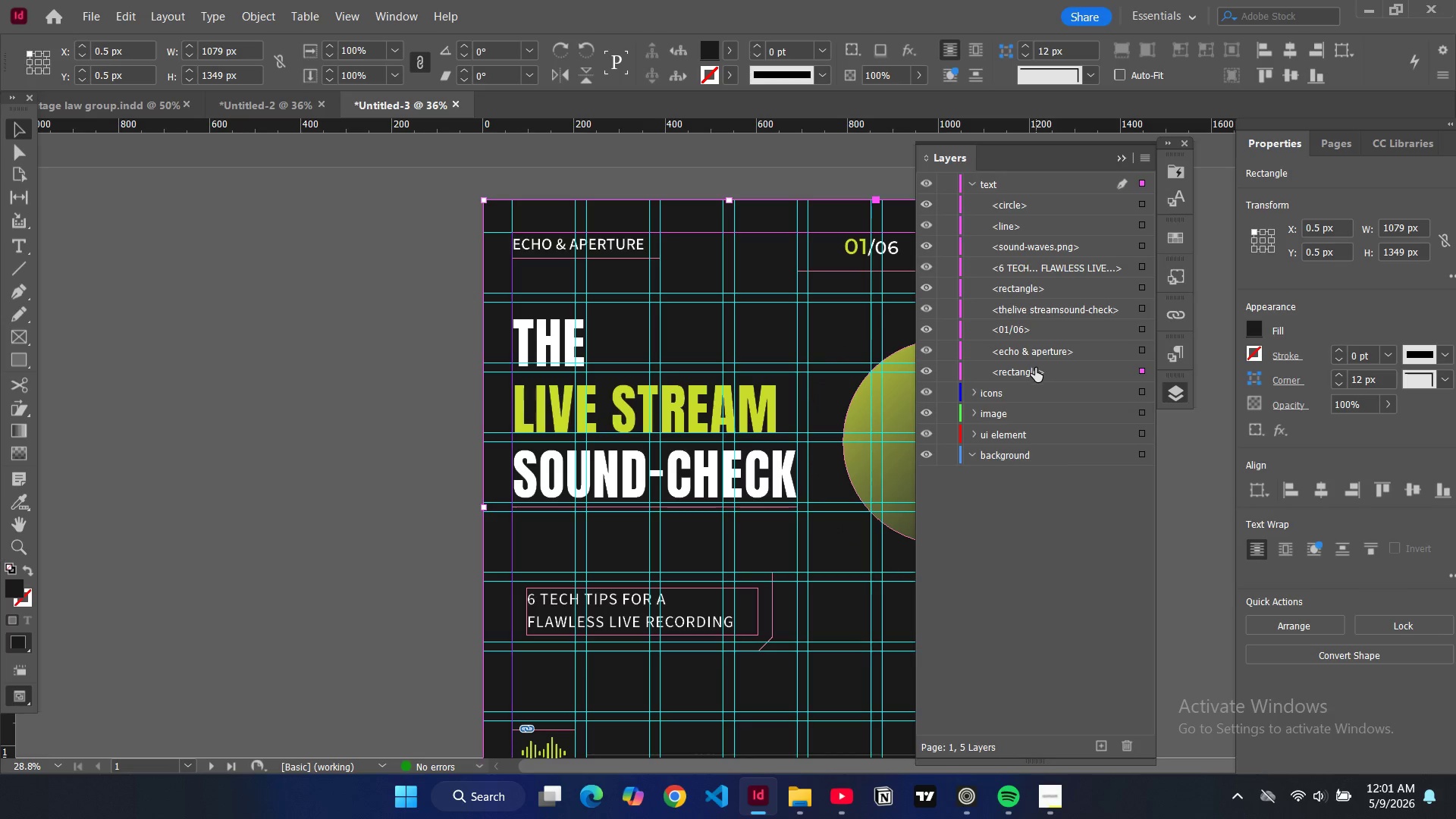 
left_click_drag(start_coordinate=[1035, 368], to_coordinate=[1023, 463])
 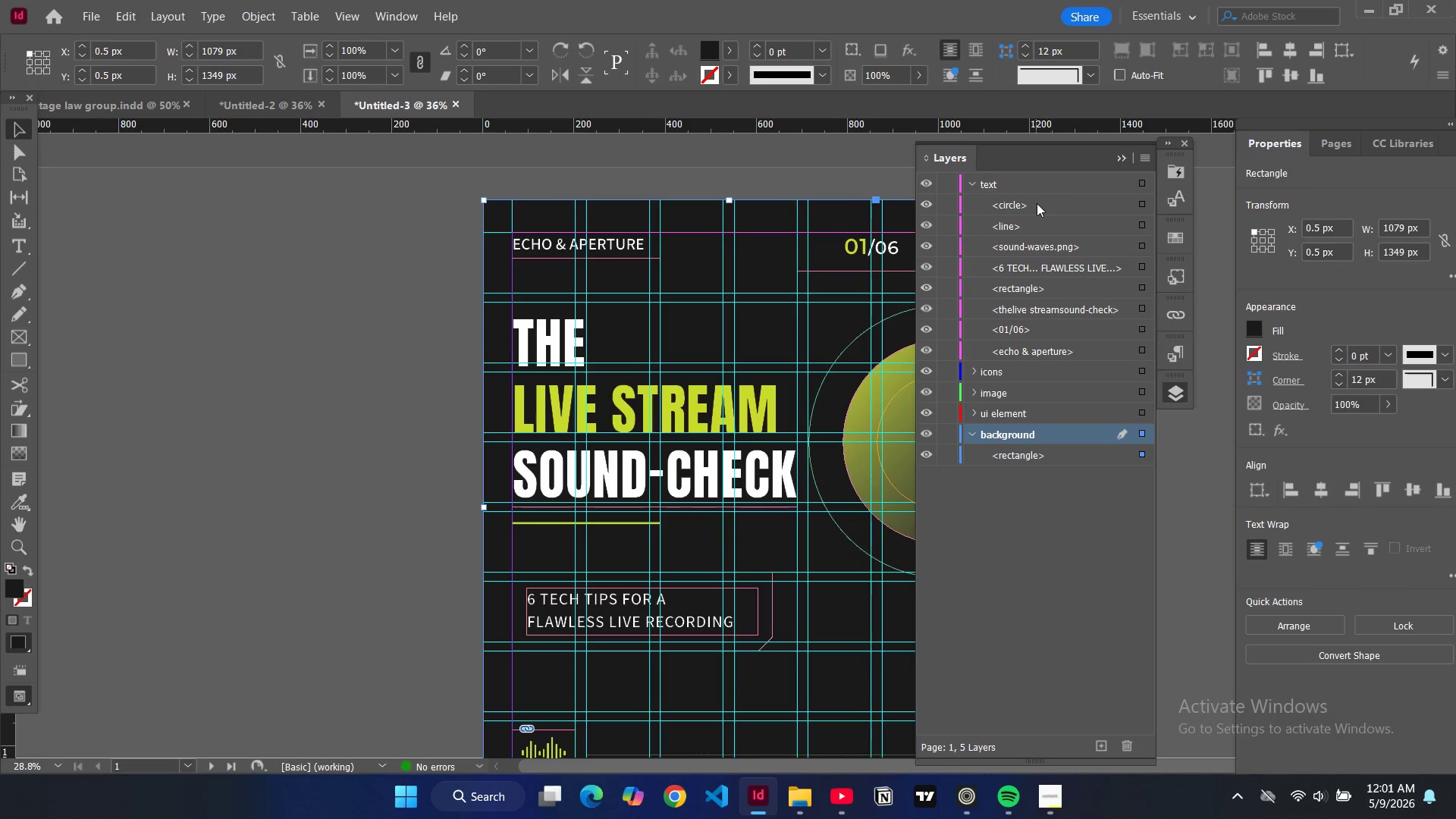 
left_click_drag(start_coordinate=[1037, 203], to_coordinate=[1017, 426])
 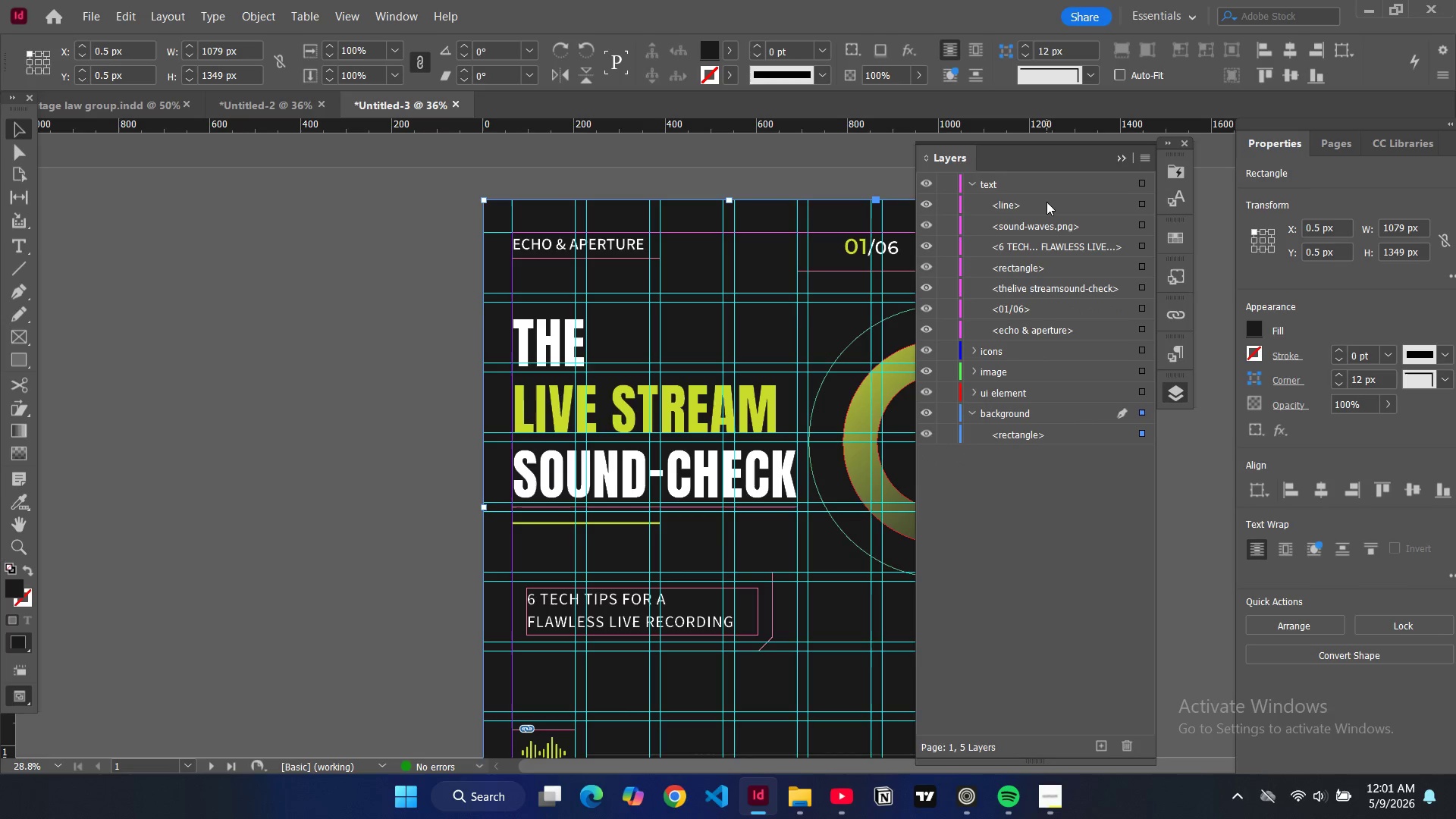 
left_click_drag(start_coordinate=[1046, 202], to_coordinate=[1022, 398])
 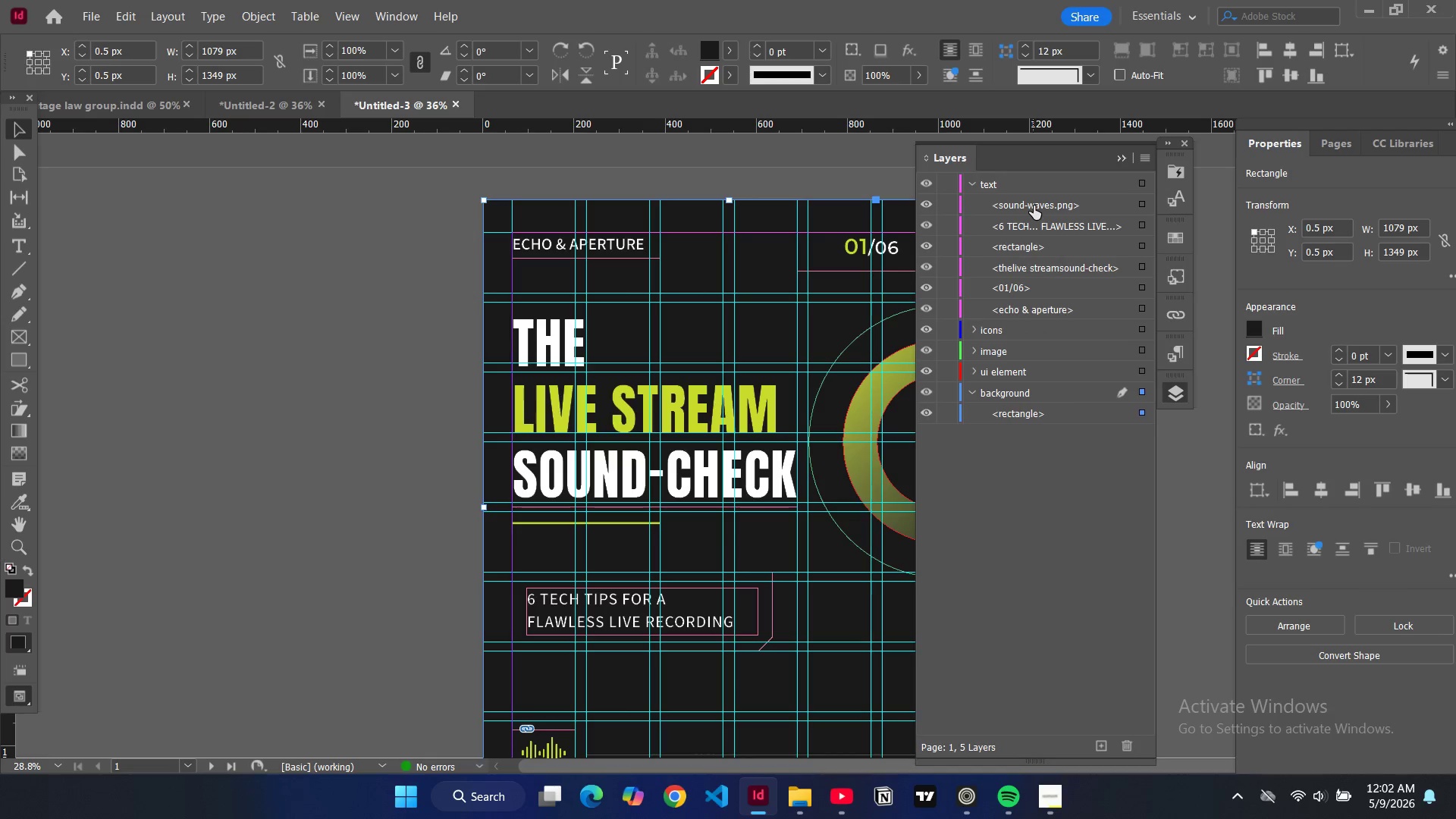 
left_click_drag(start_coordinate=[1034, 206], to_coordinate=[1016, 338])
 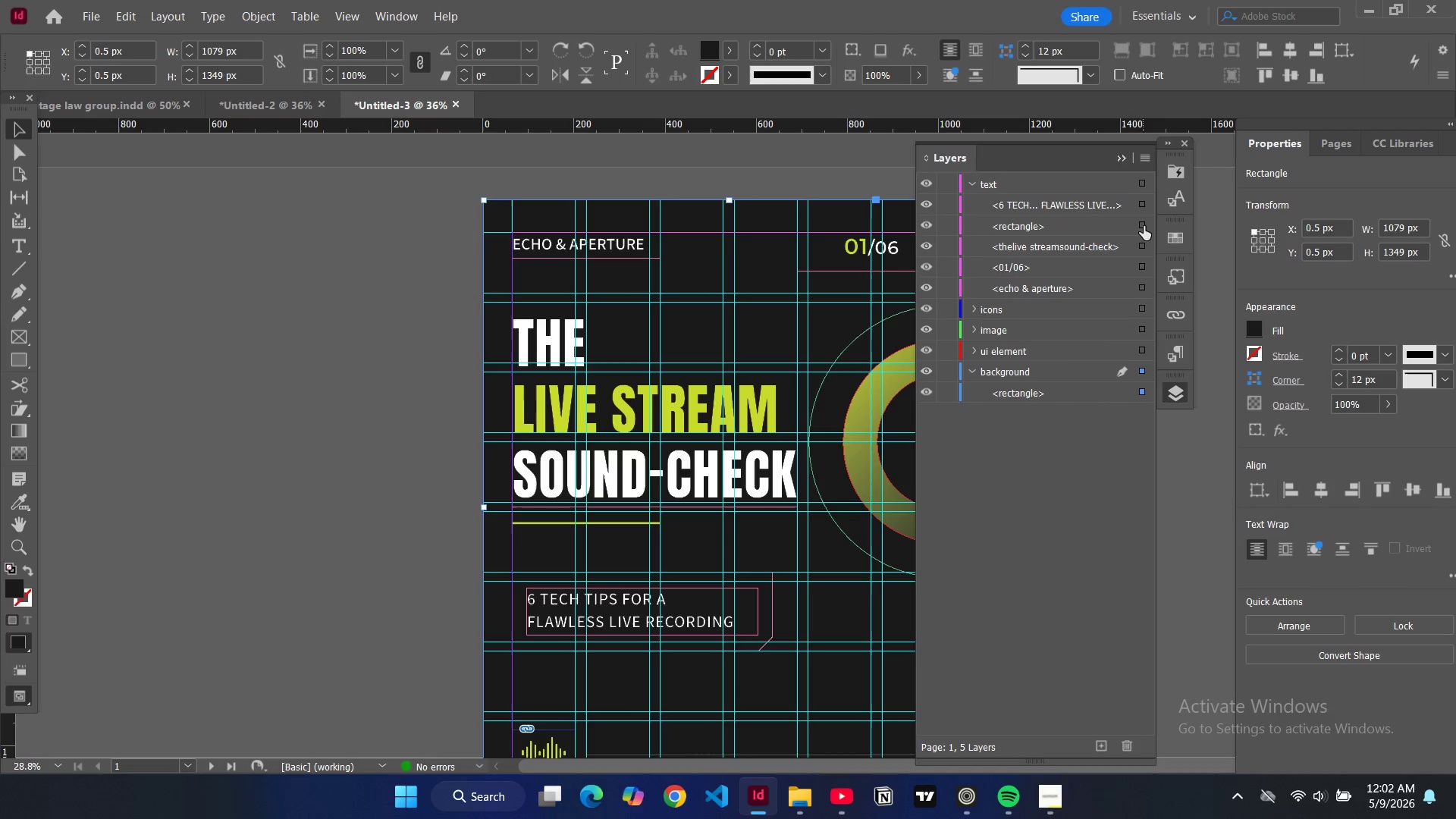 
left_click([1144, 224])
 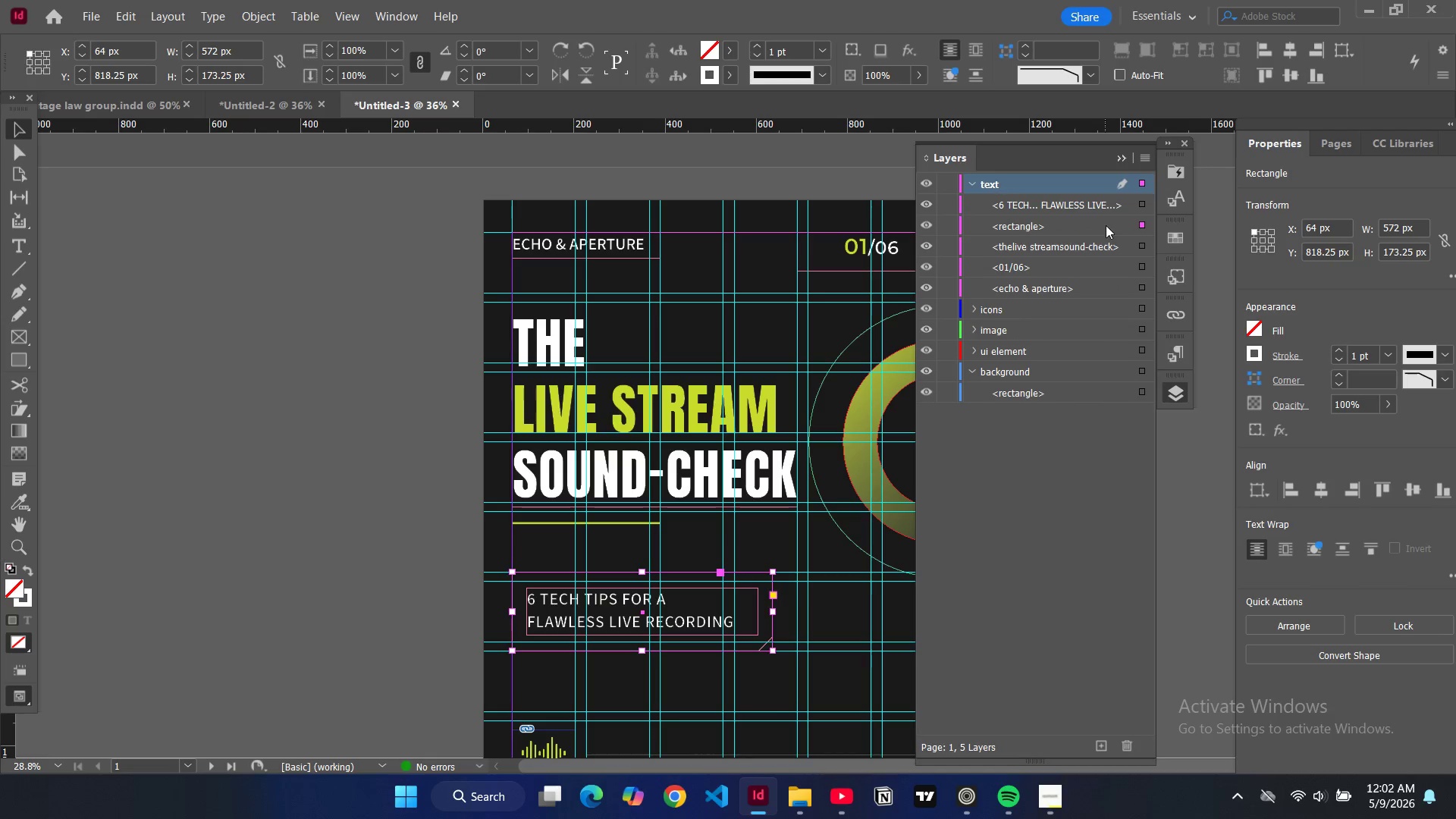 
left_click_drag(start_coordinate=[1106, 225], to_coordinate=[1056, 362])
 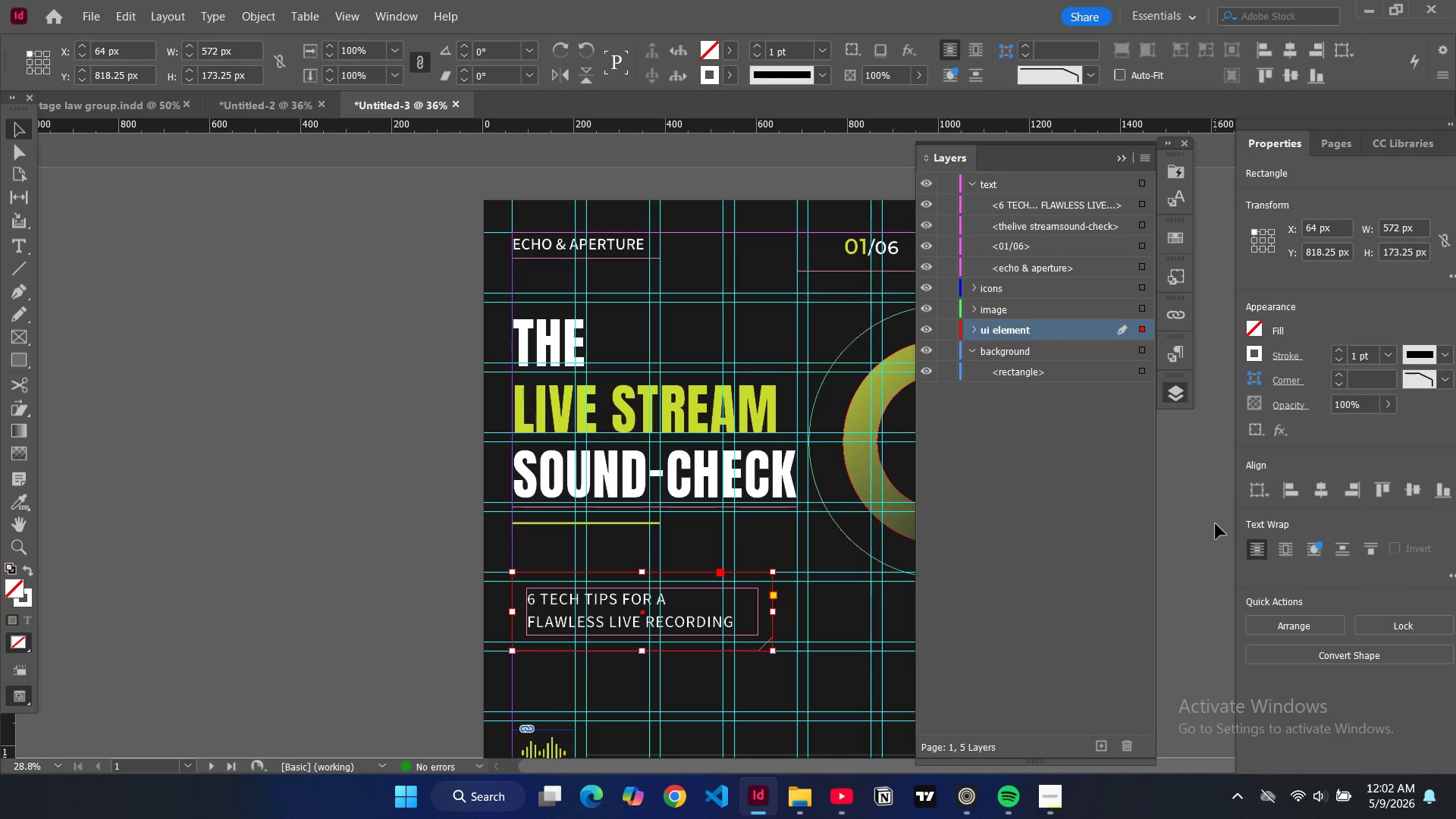 
left_click([1216, 524])
 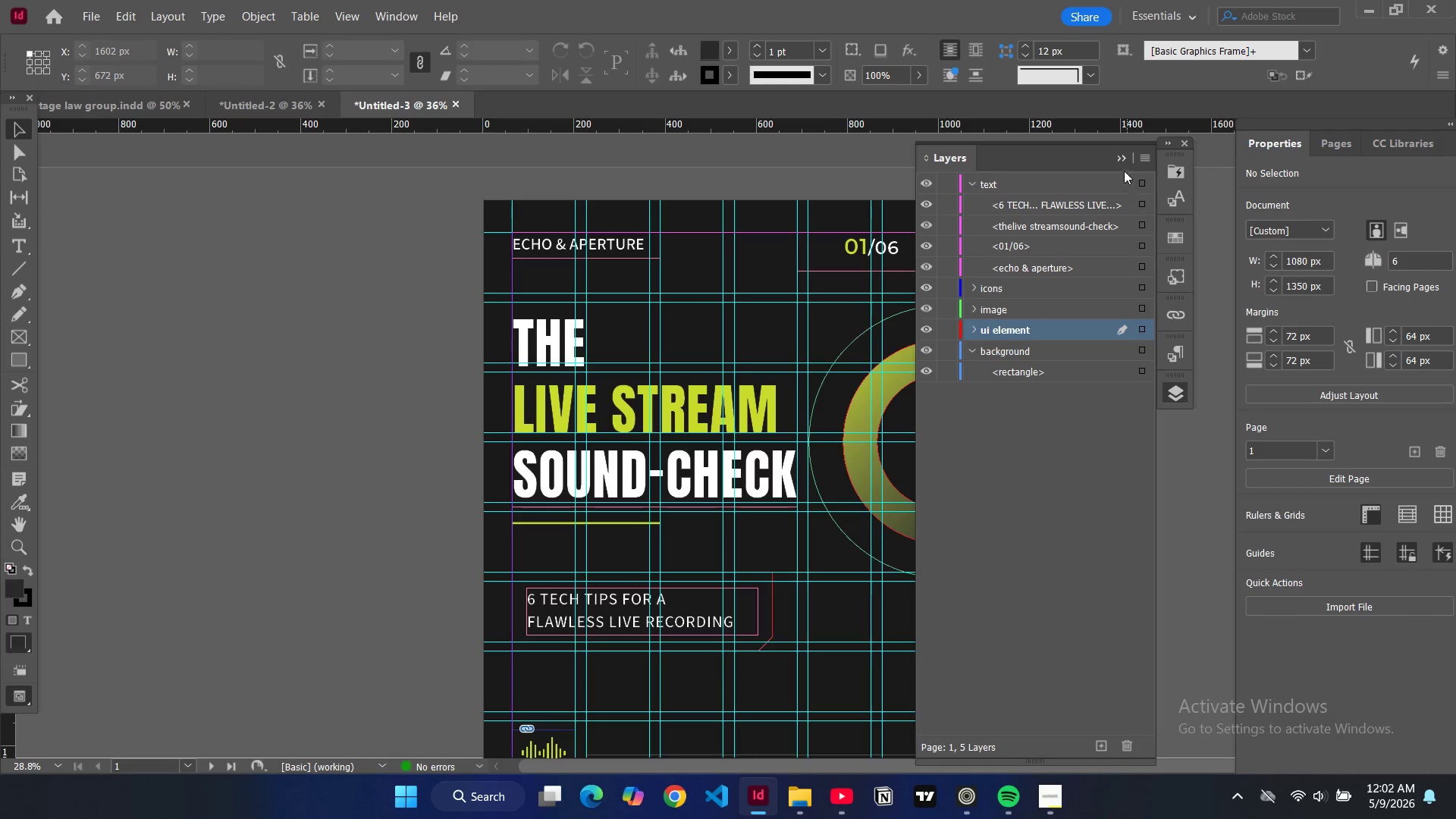 
left_click([1124, 152])
 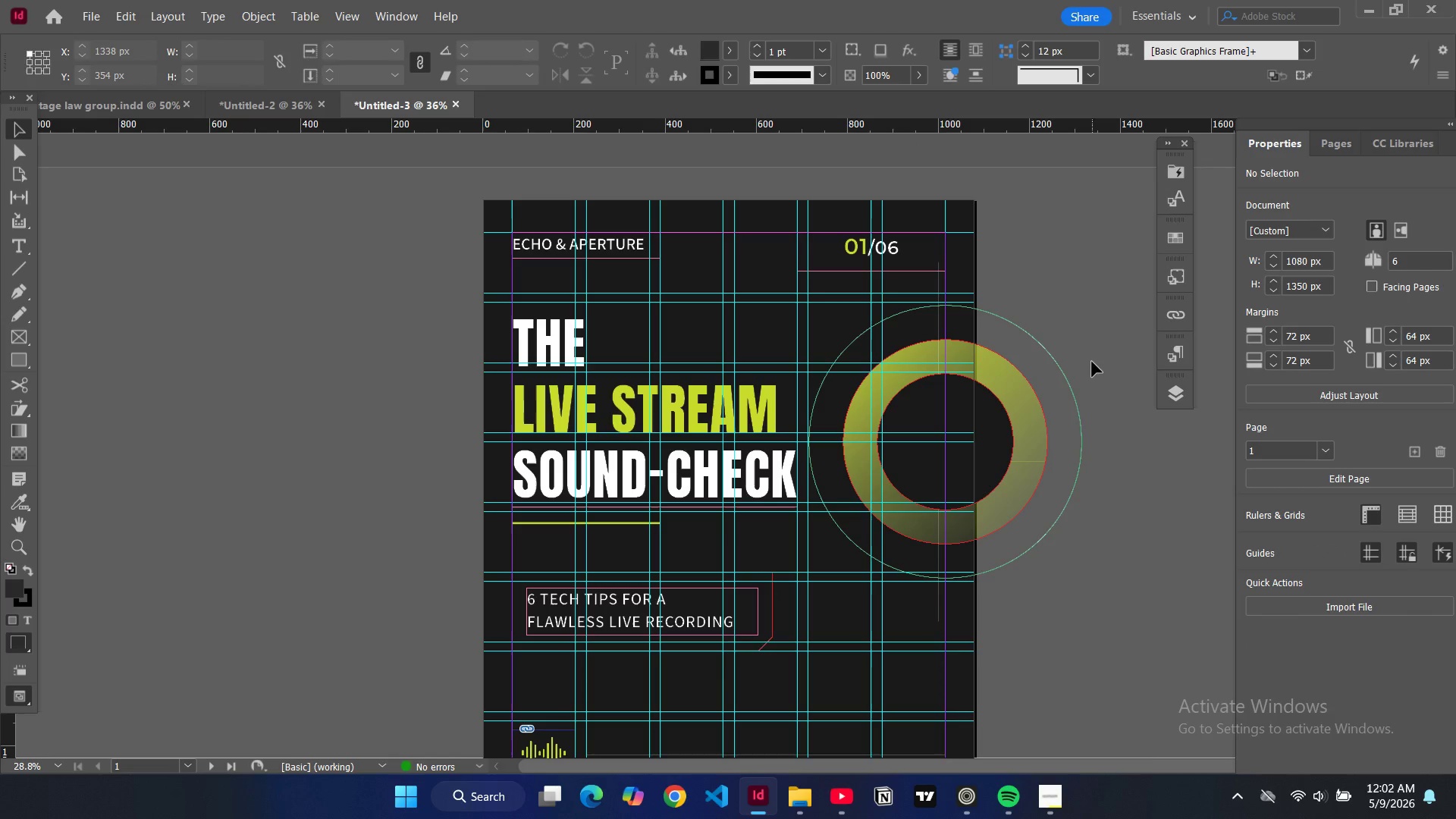 
left_click([1092, 362])
 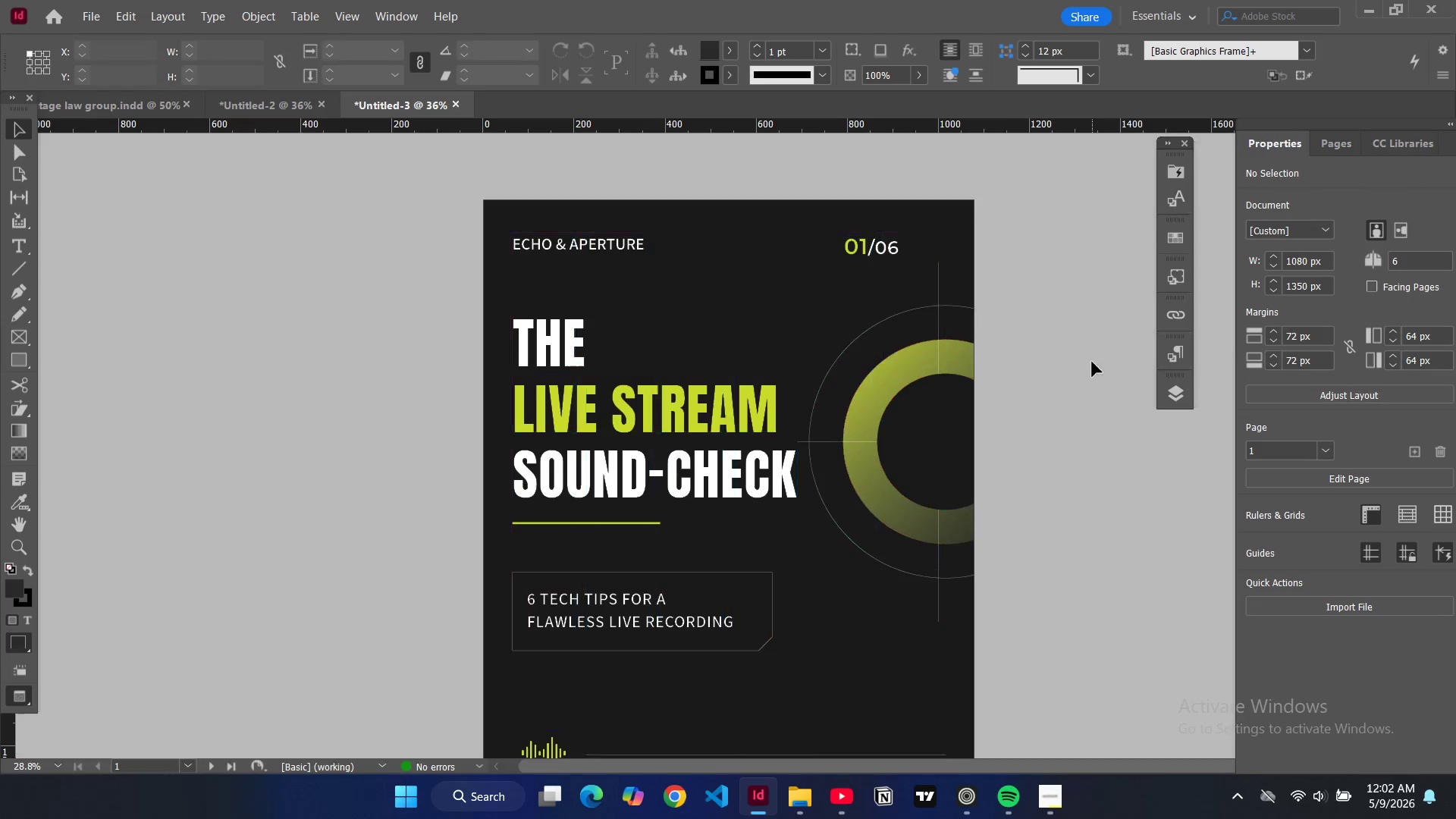 
key(W)
 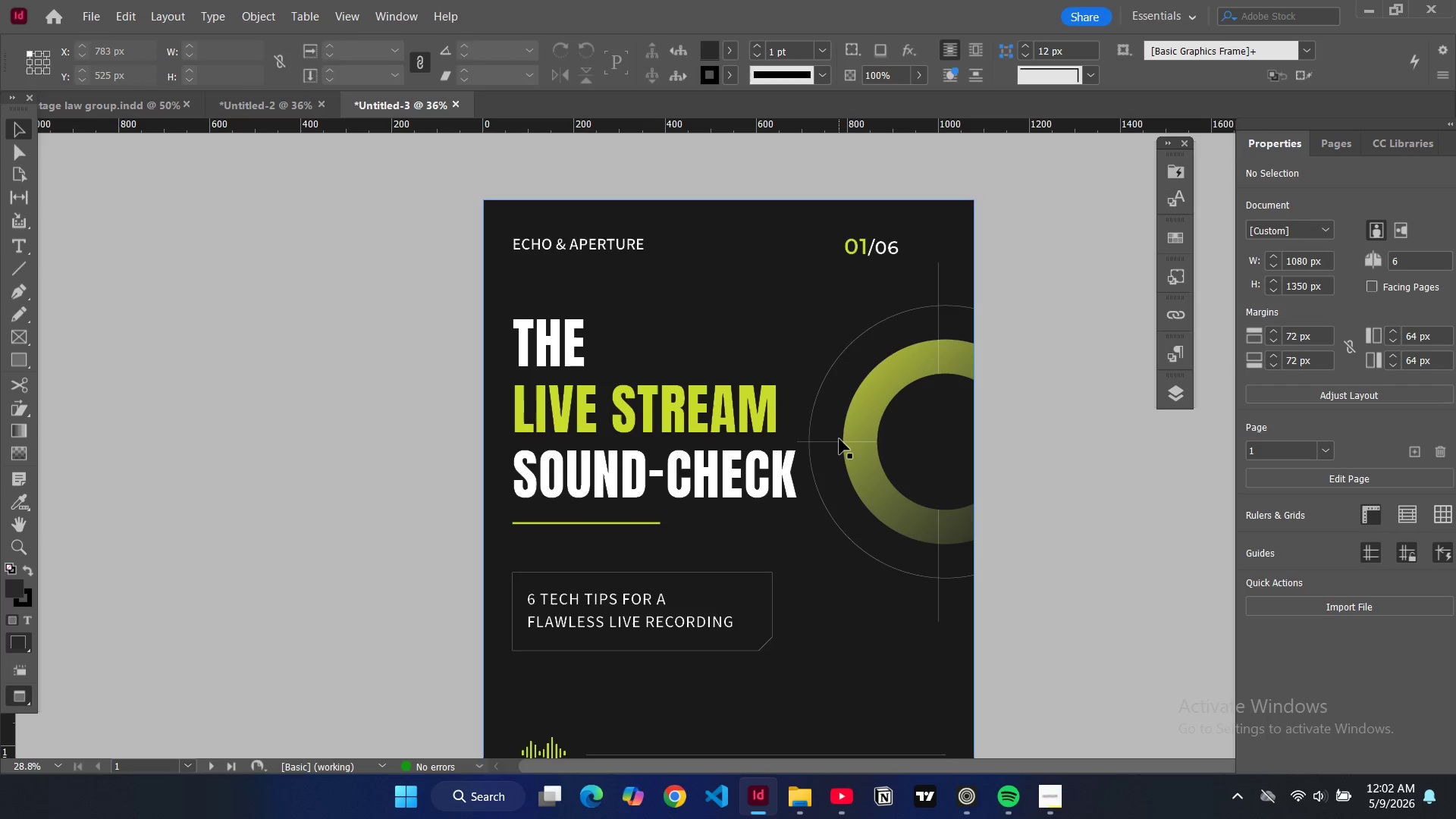 
left_click([837, 444])
 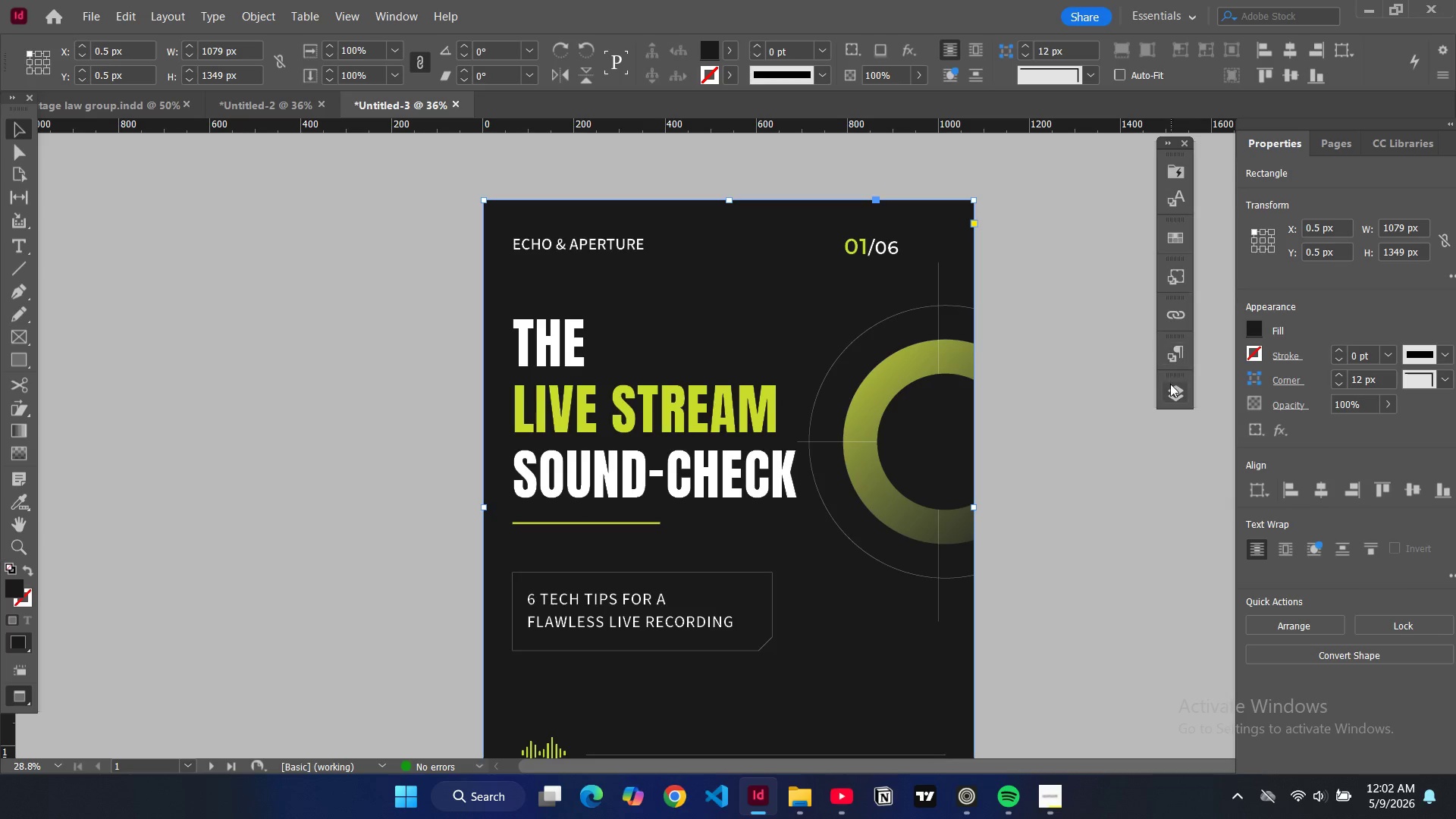 
left_click([1170, 393])
 